 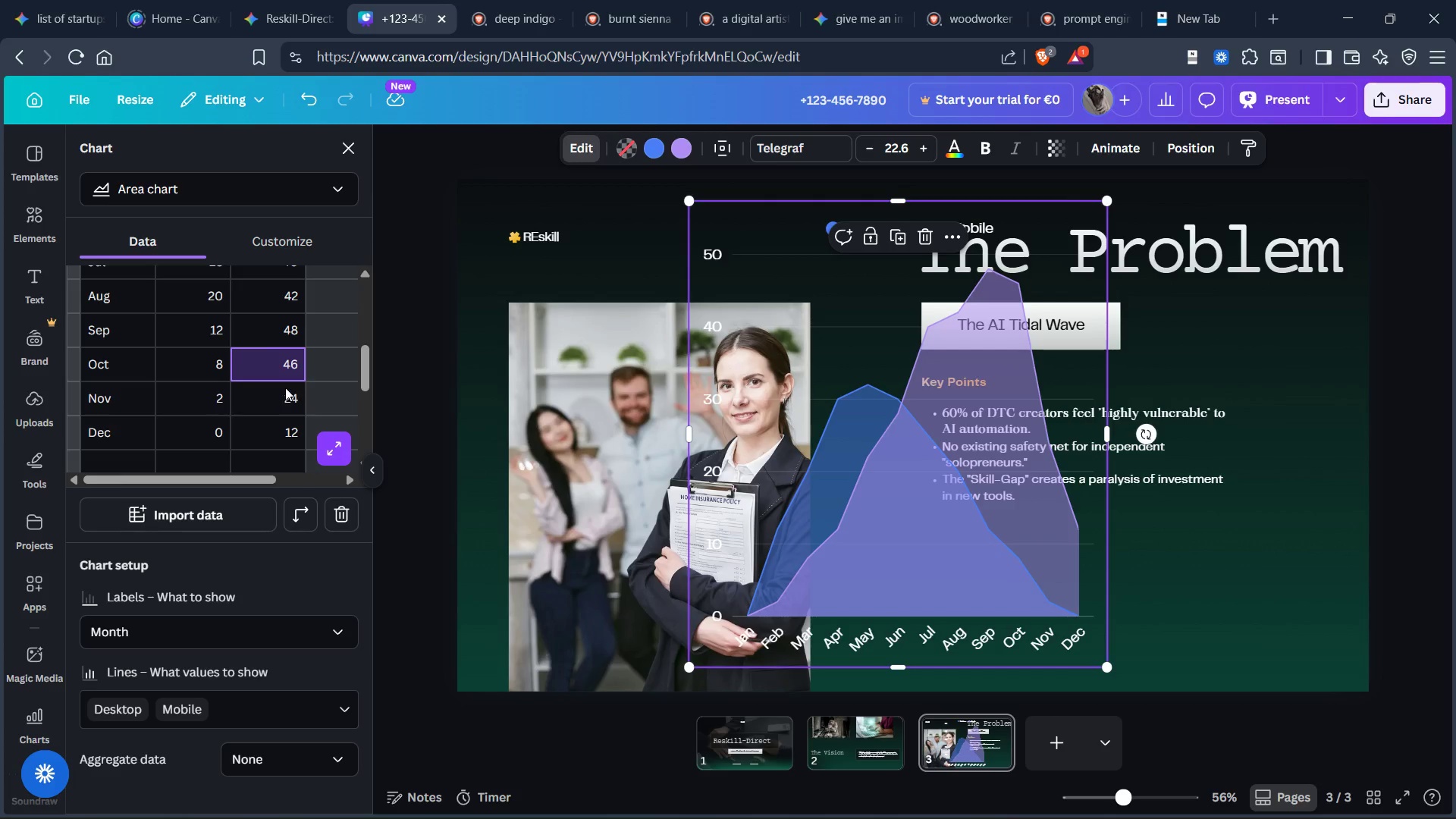 
type(50)
 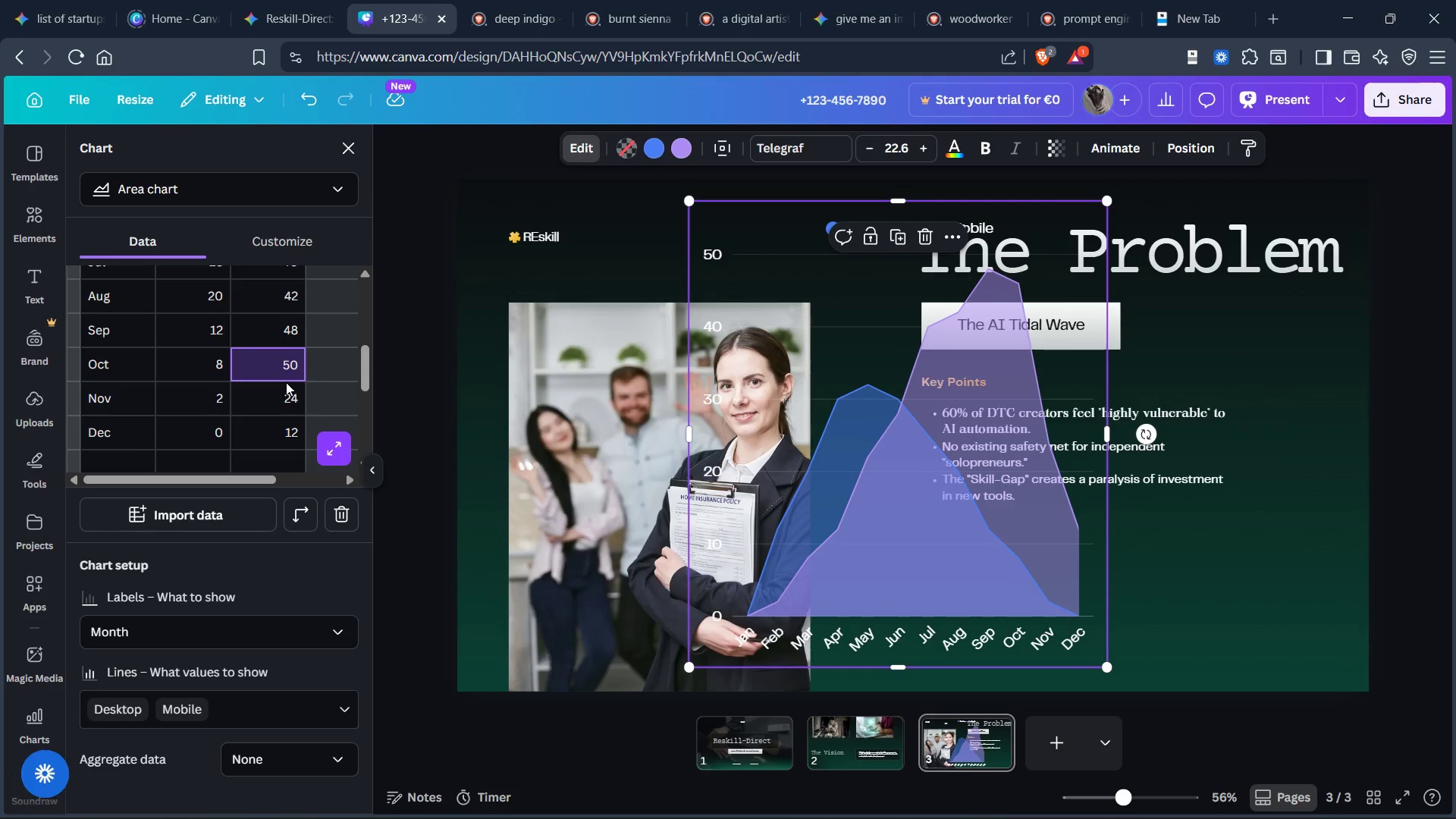 
key(ArrowDown)
 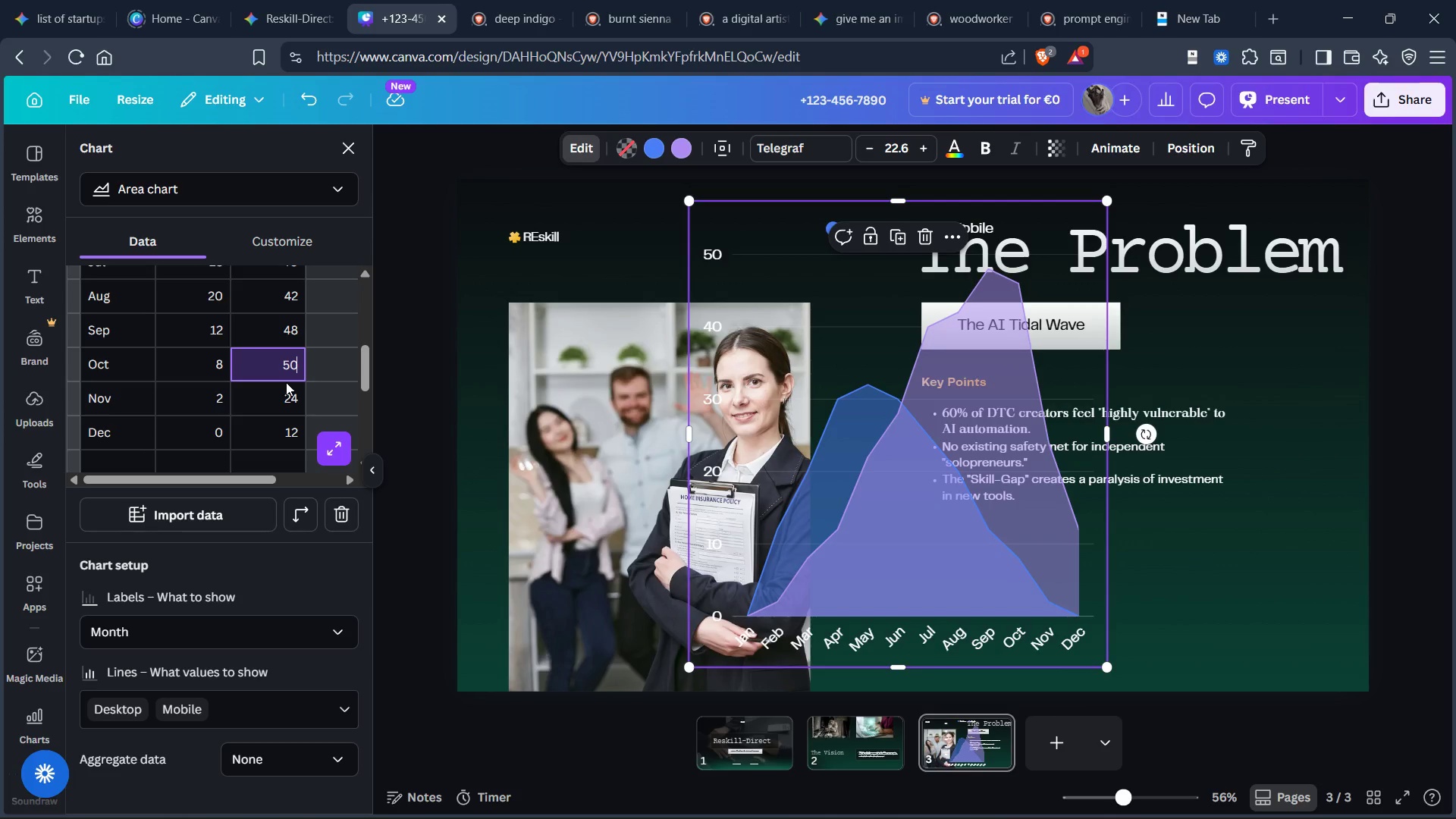 
key(Enter)
 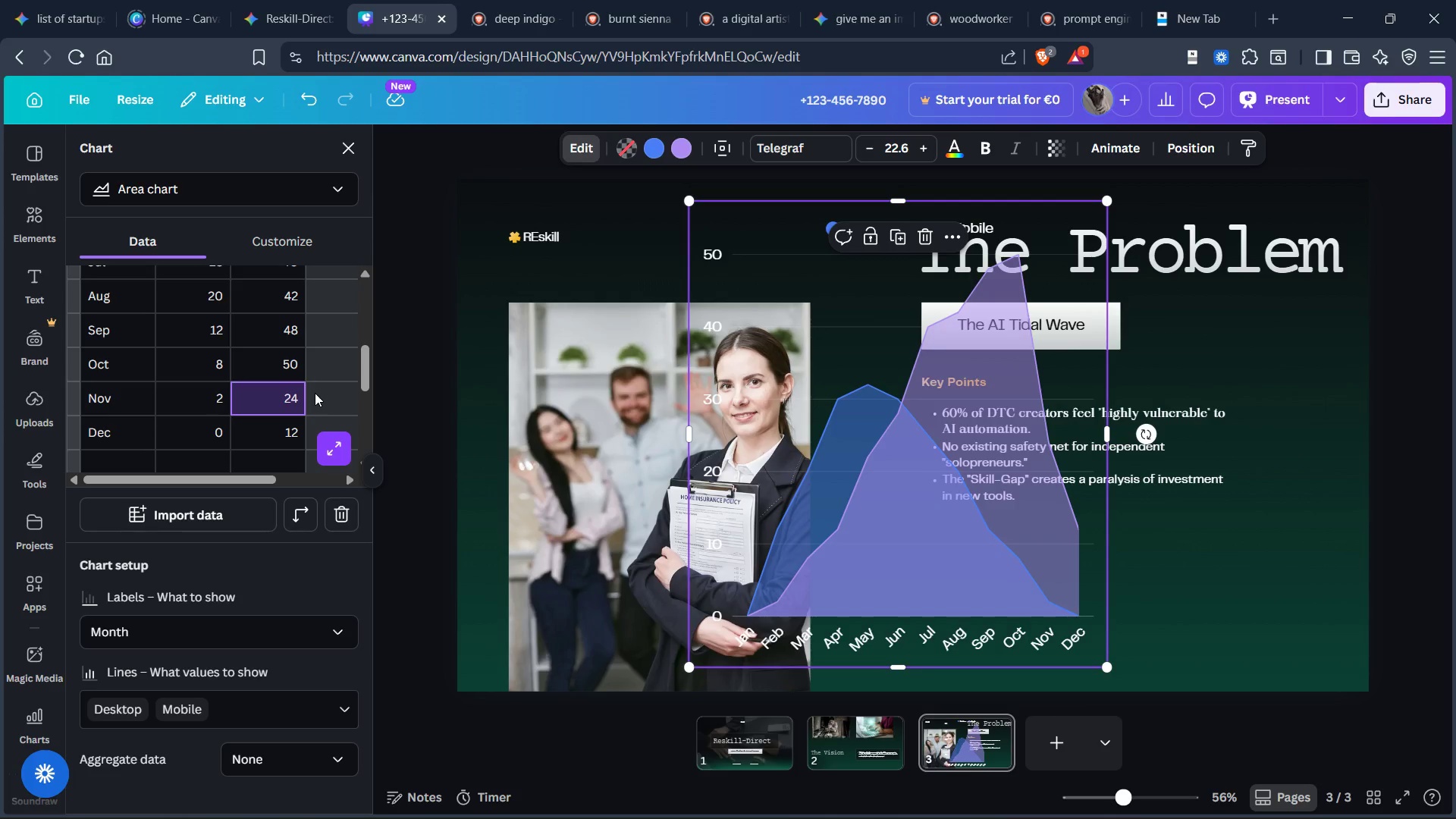 
type(100)
 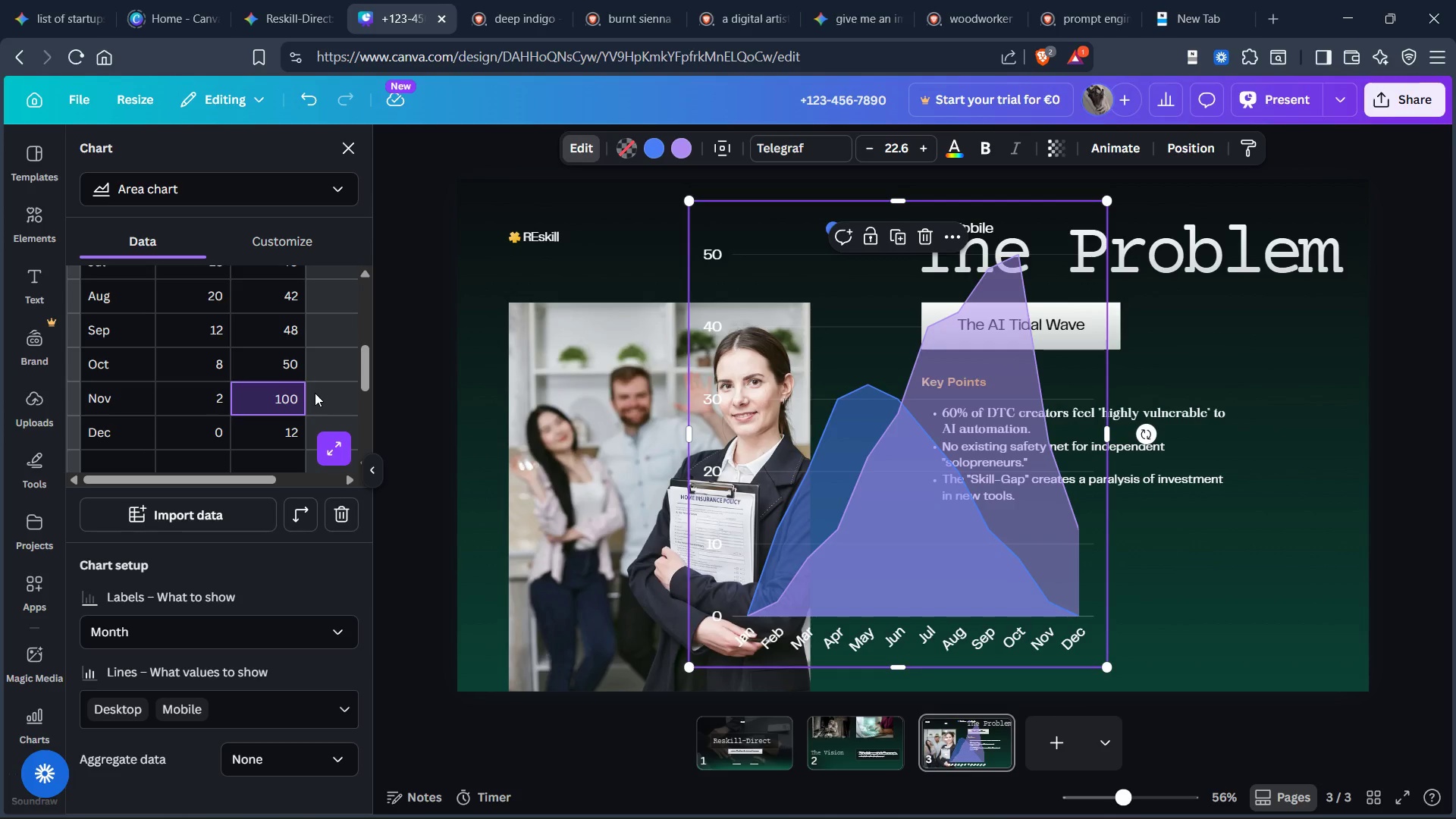 
key(Enter)
 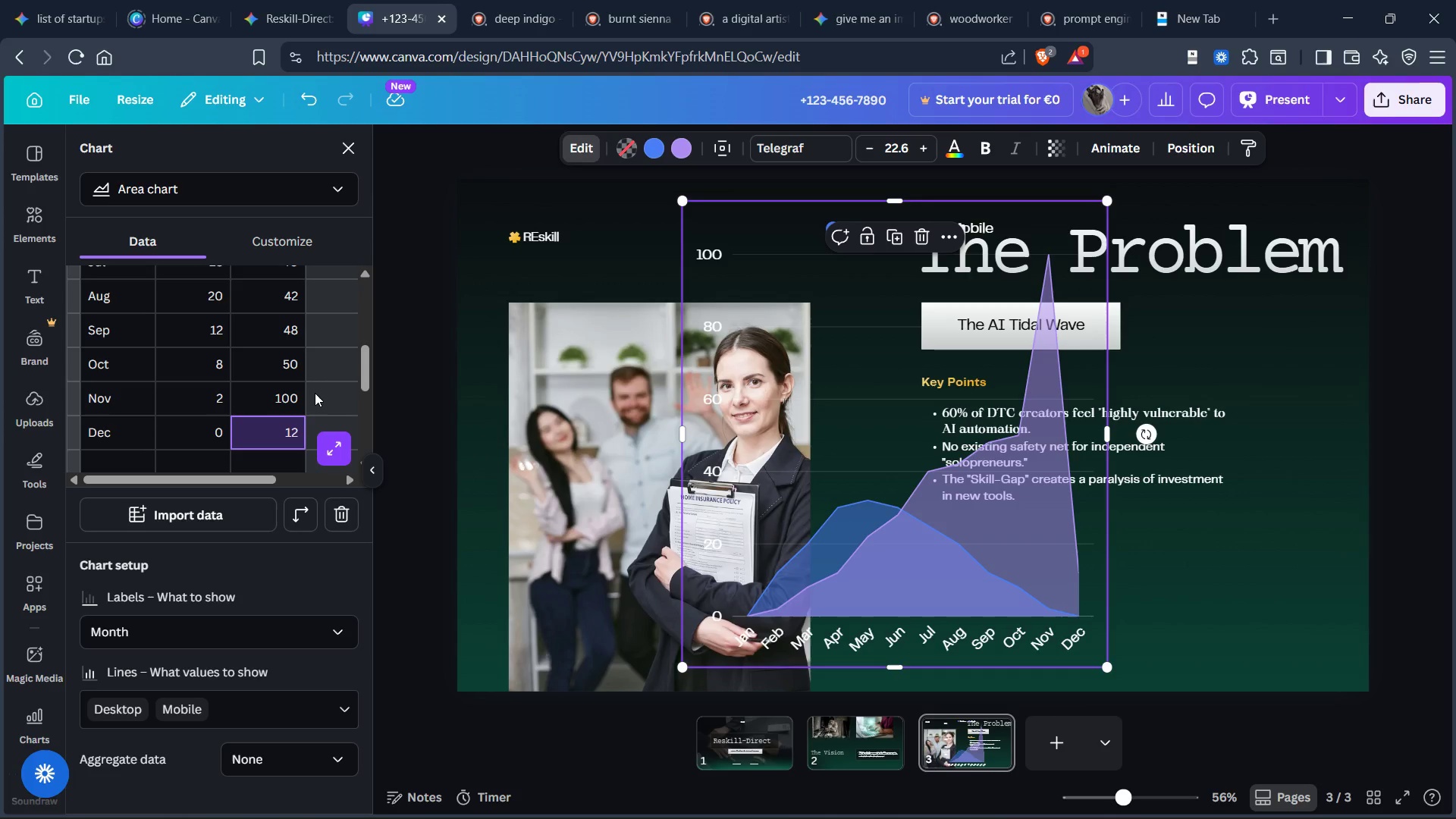 
hold_key(key=1, duration=0.45)
 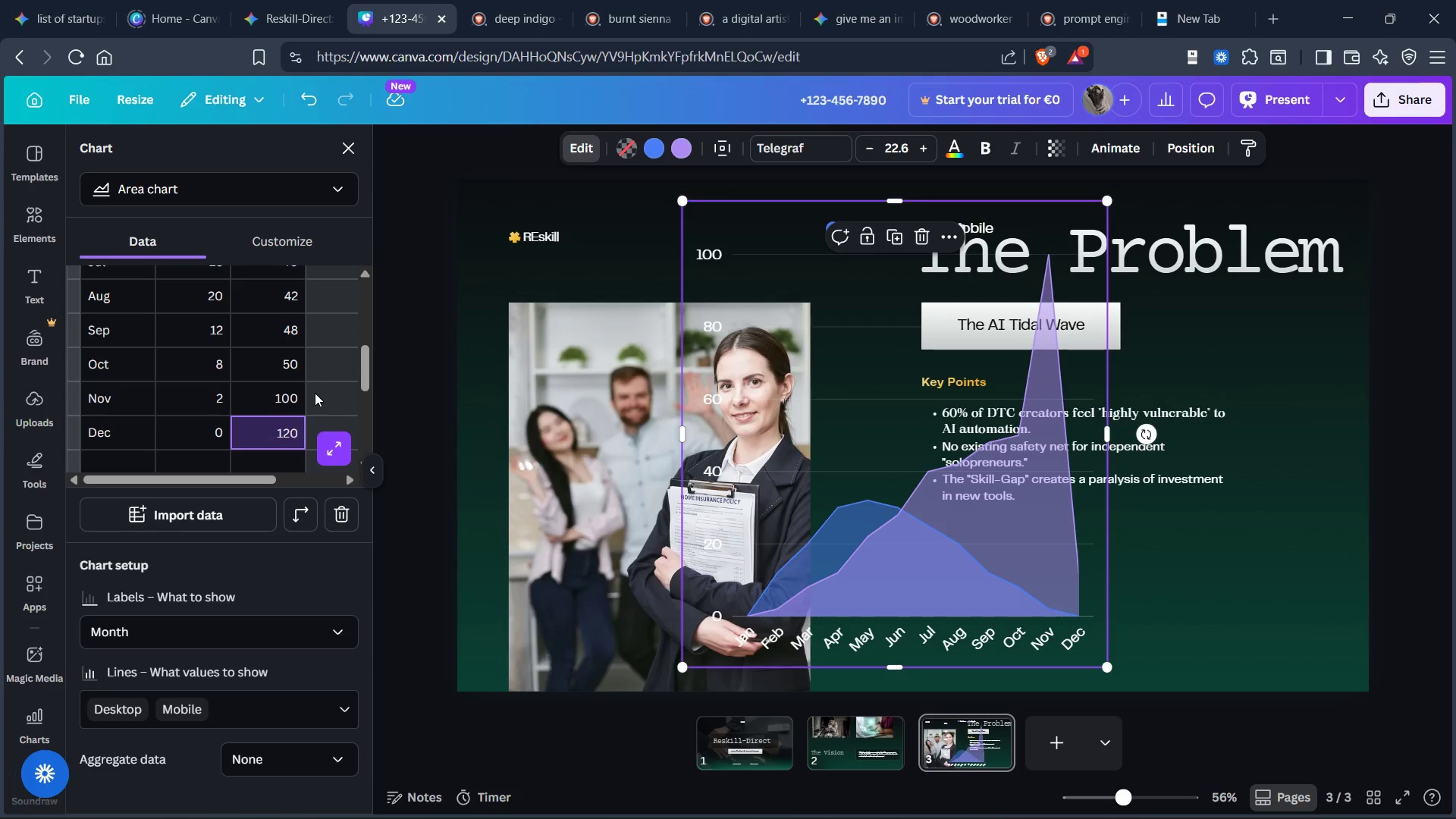 
type(20)
 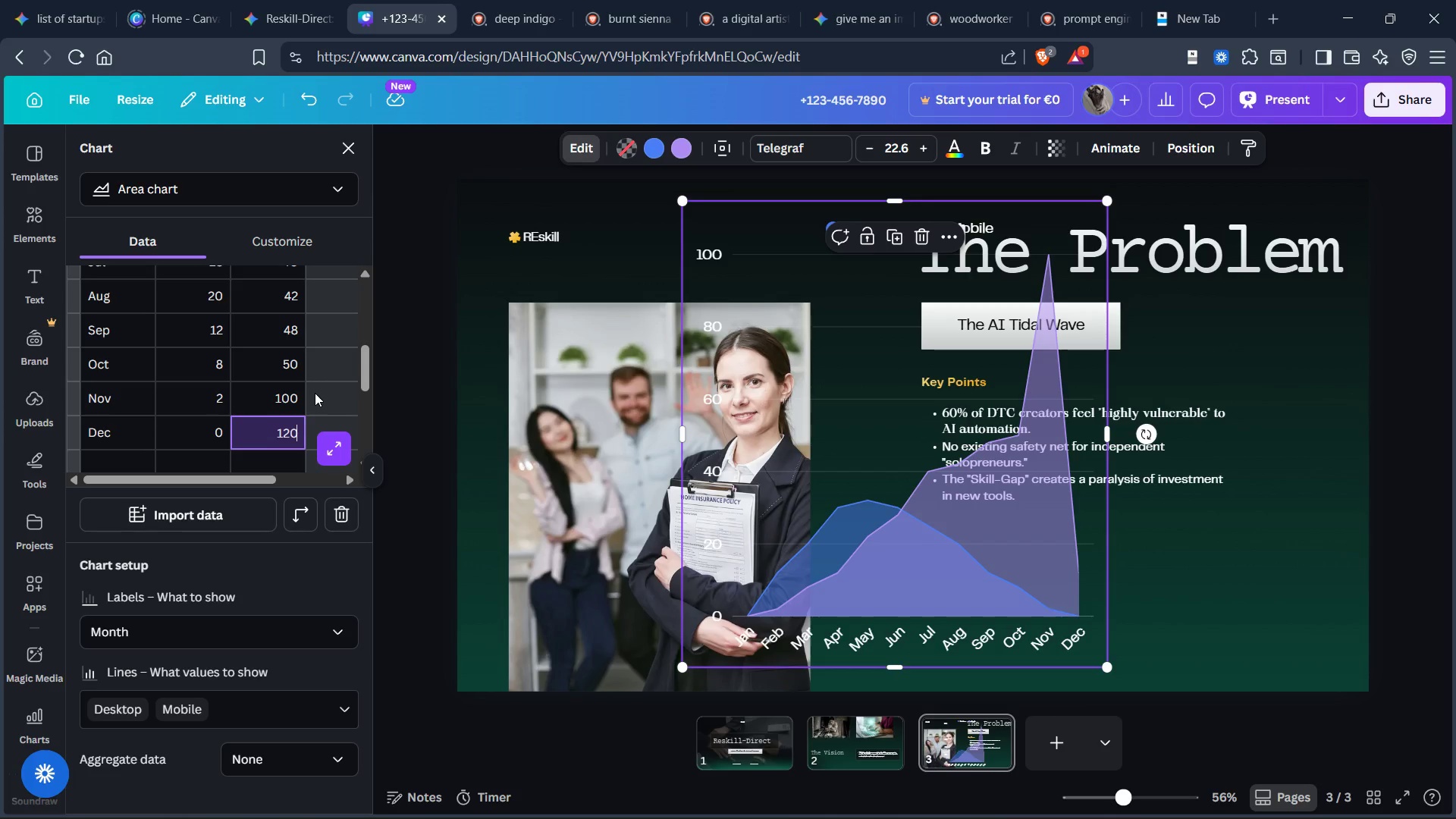 
key(Enter)
 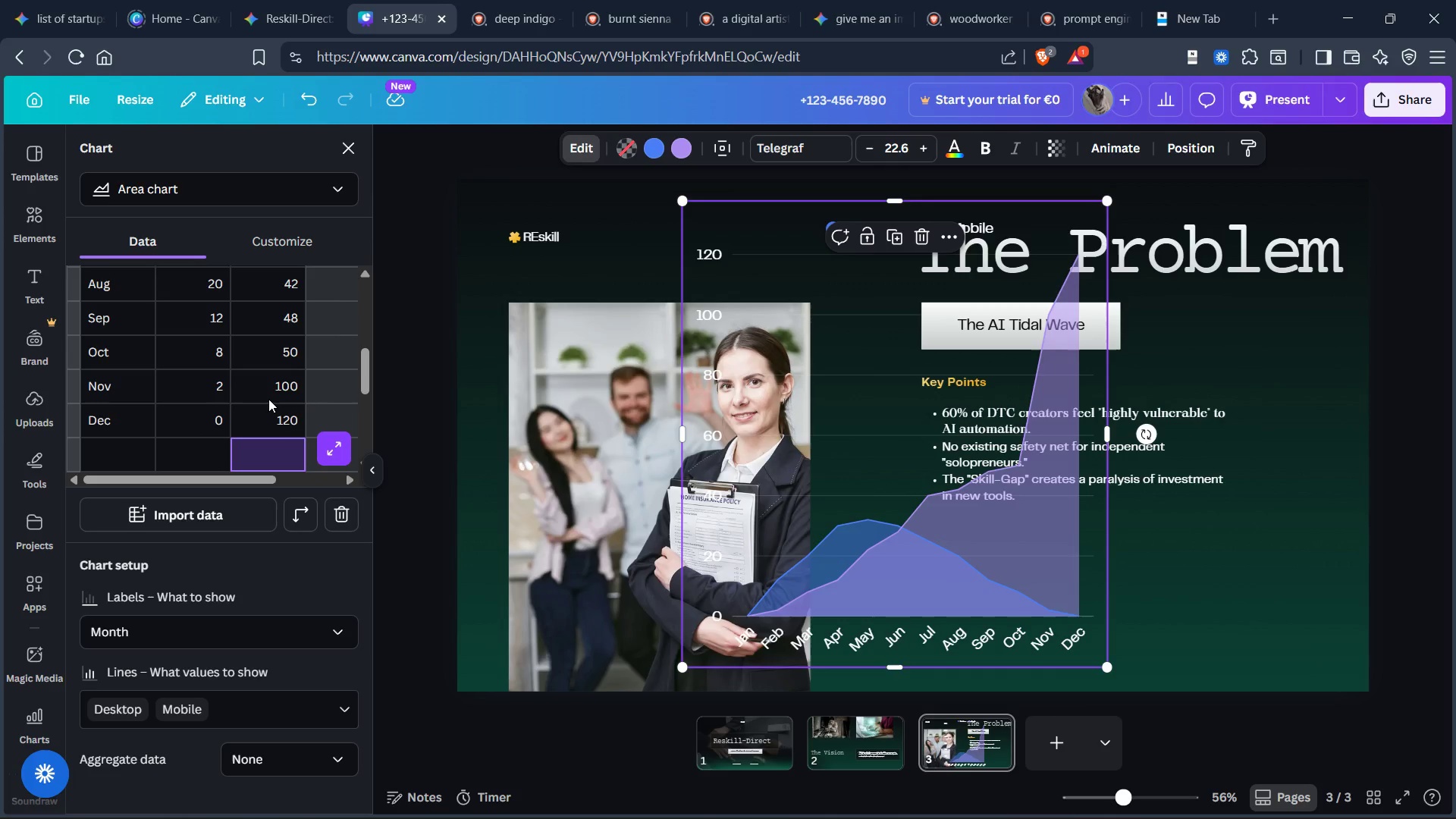 
scroll: coordinate [281, 400], scroll_direction: up, amount: 17.0
 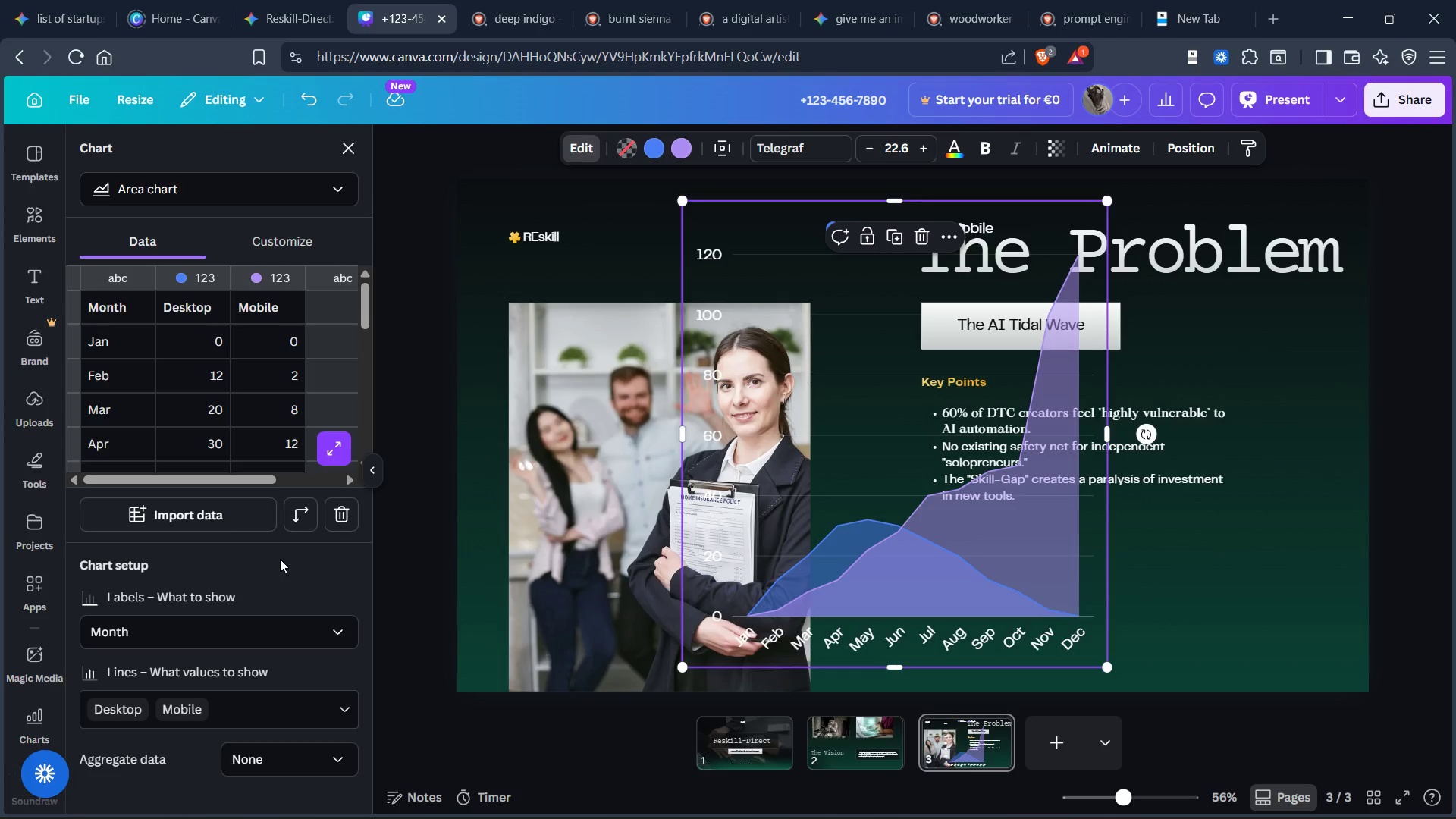 
scroll: coordinate [282, 556], scroll_direction: down, amount: 8.0
 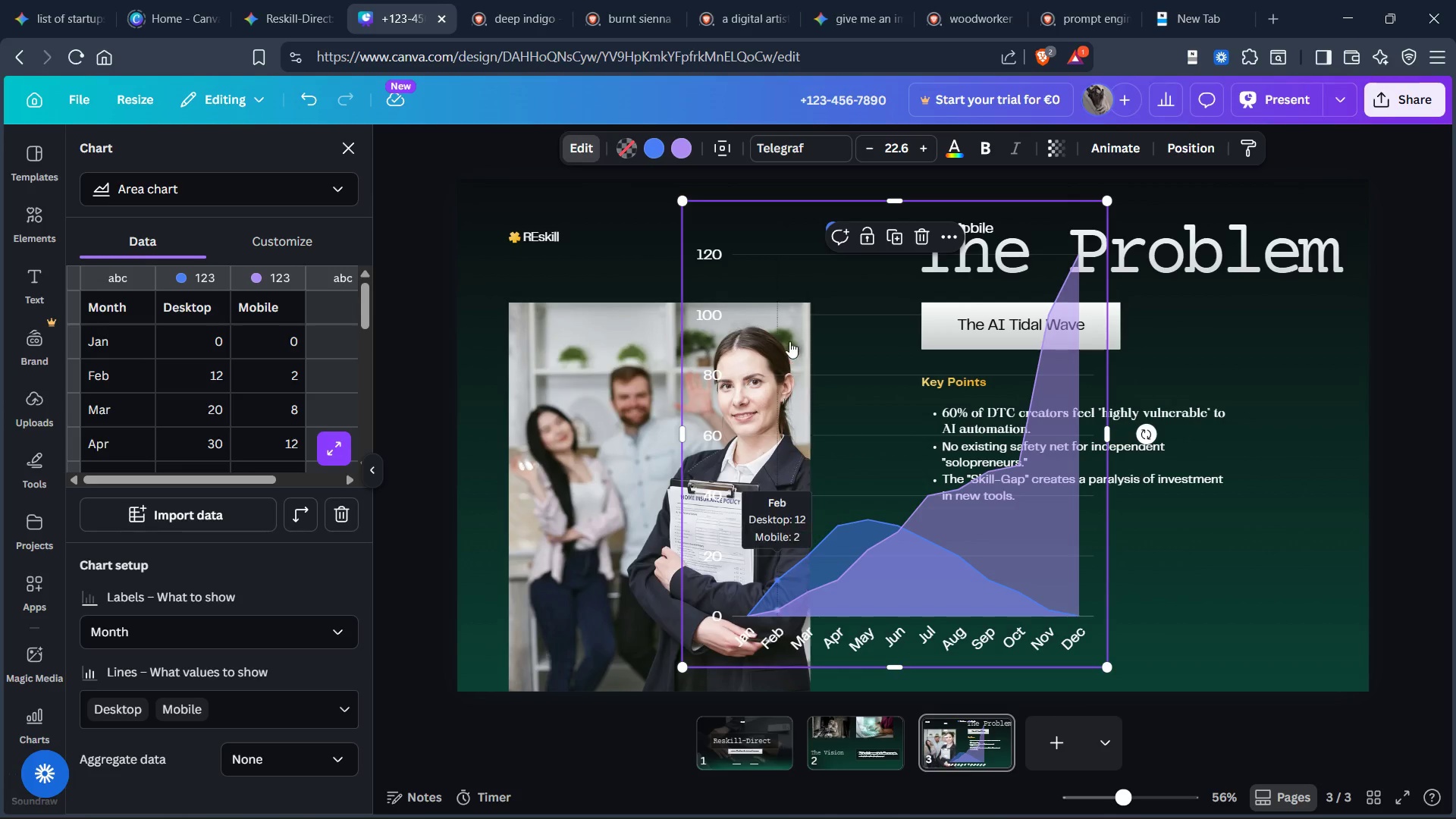 
left_click_drag(start_coordinate=[769, 233], to_coordinate=[664, 243])
 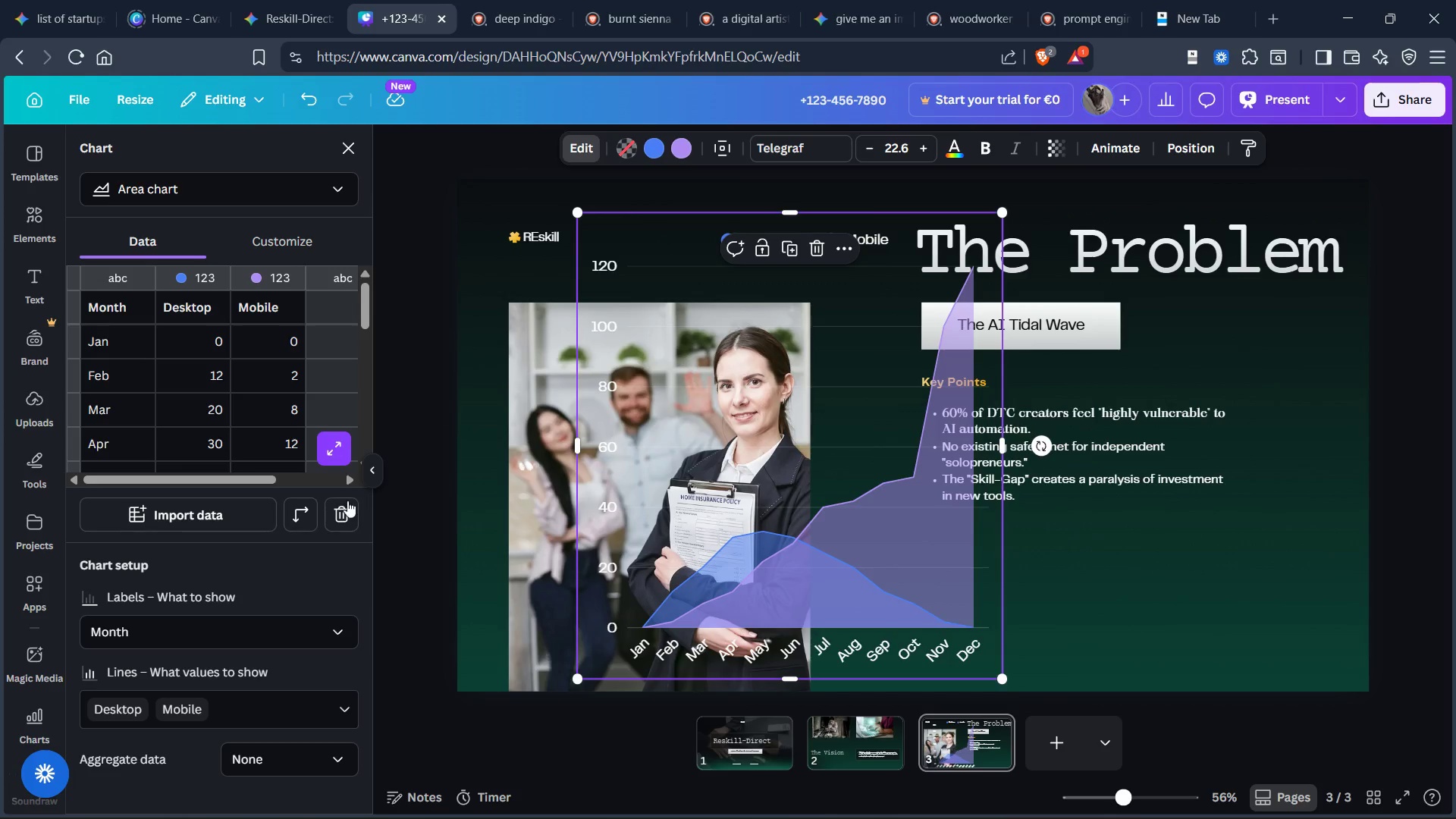 
scroll: coordinate [262, 529], scroll_direction: down, amount: 5.0
 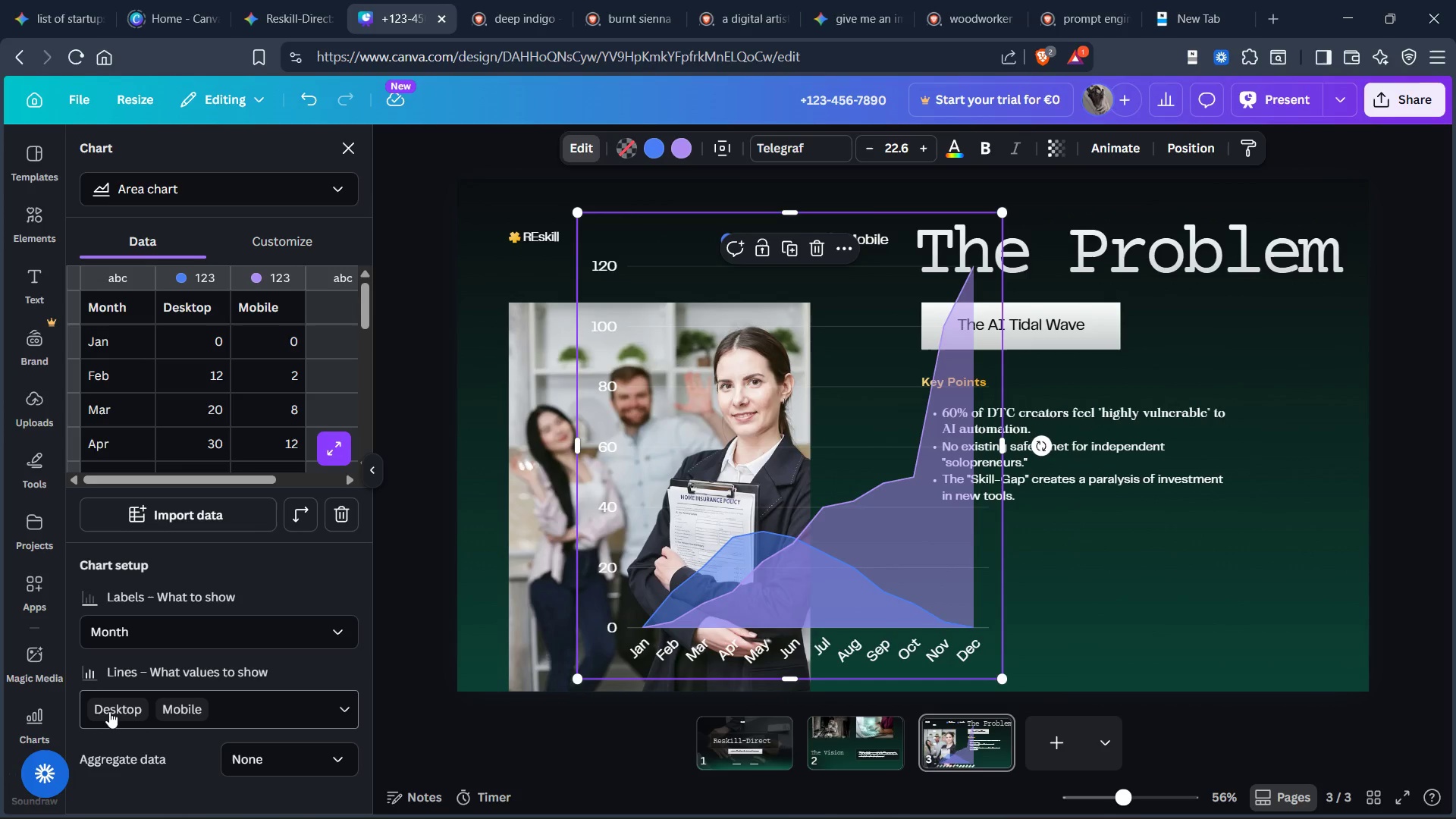 
left_click([110, 713])
 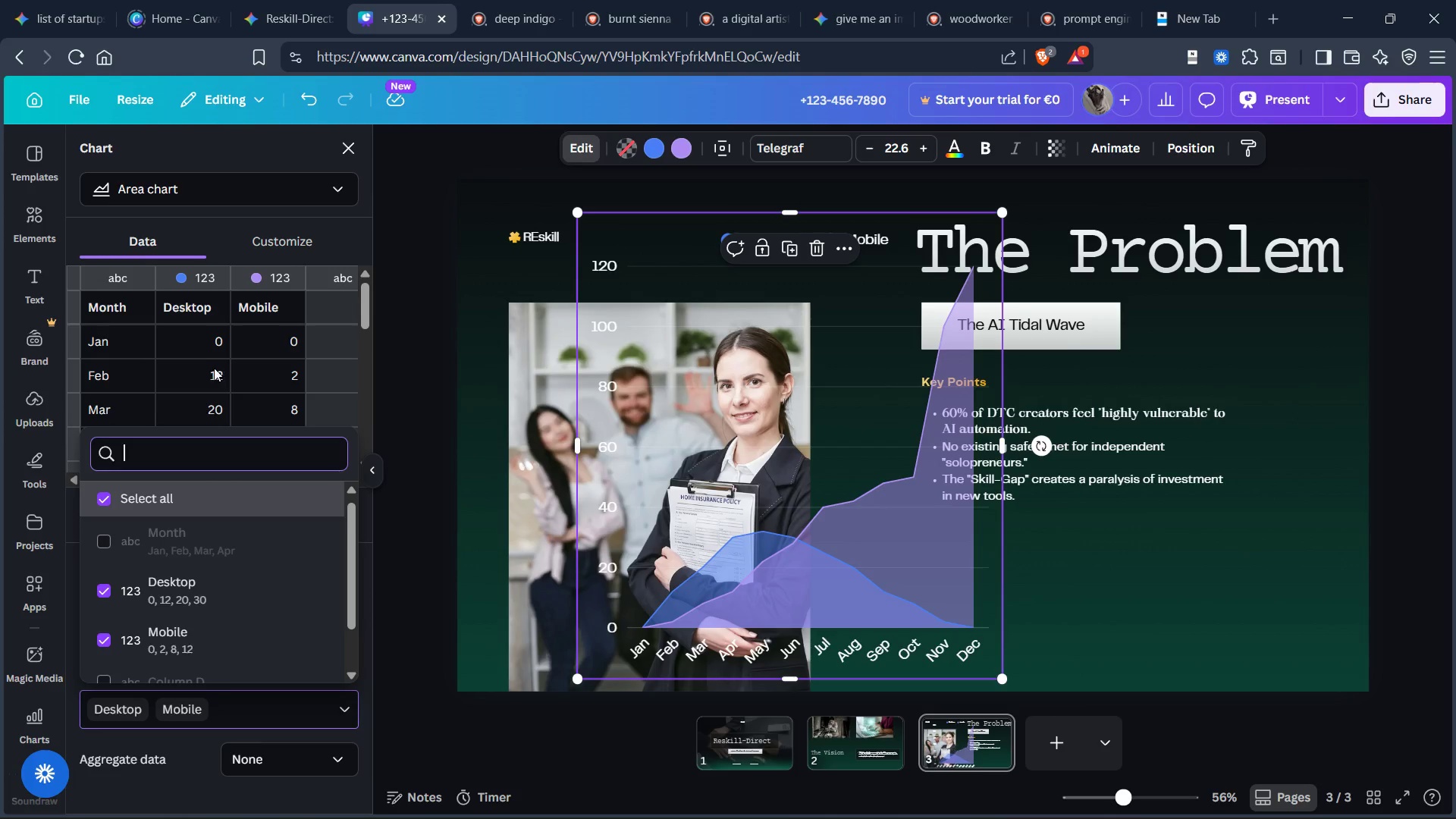 
wait(6.25)
 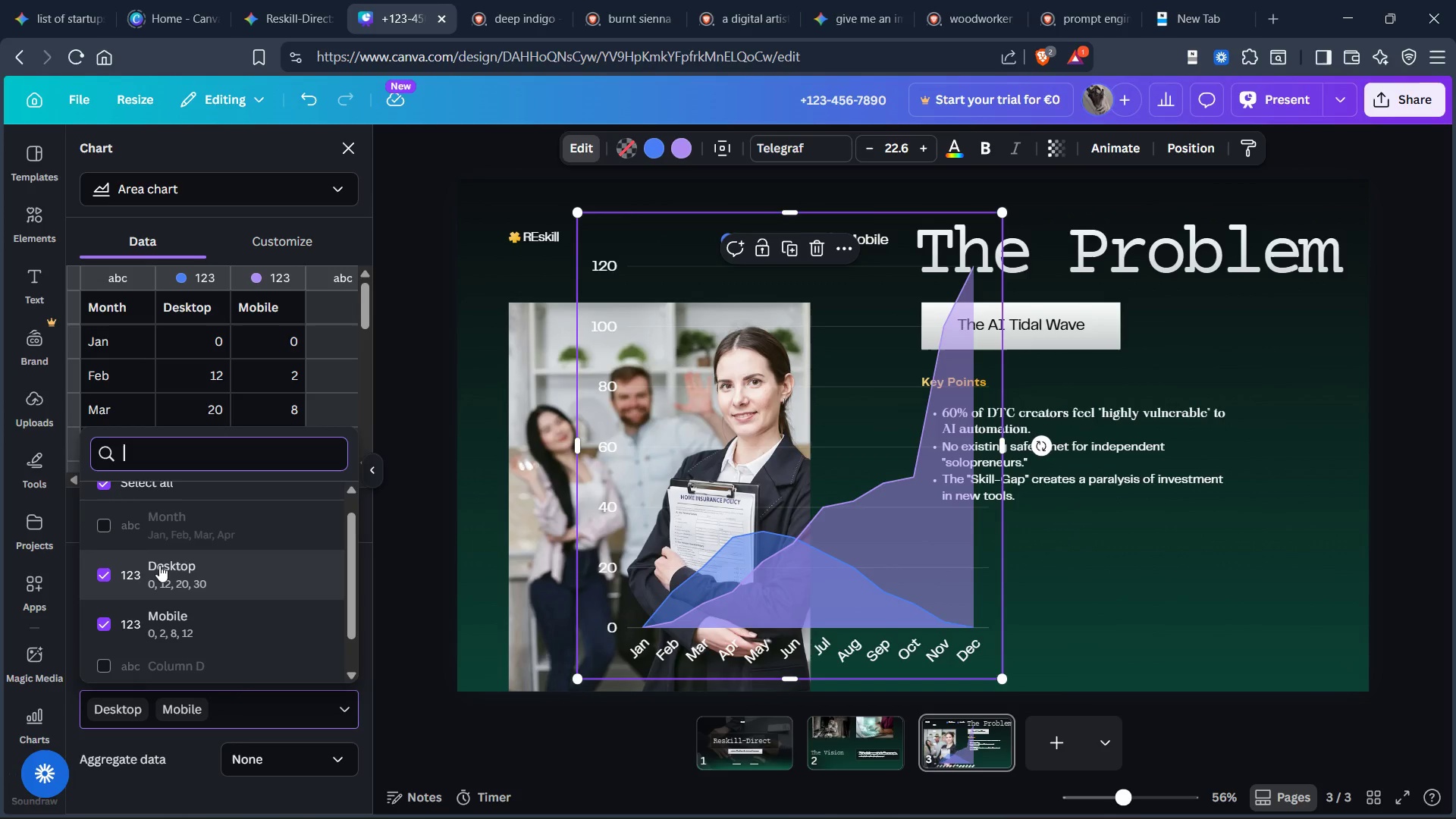 
double_click([195, 309])
 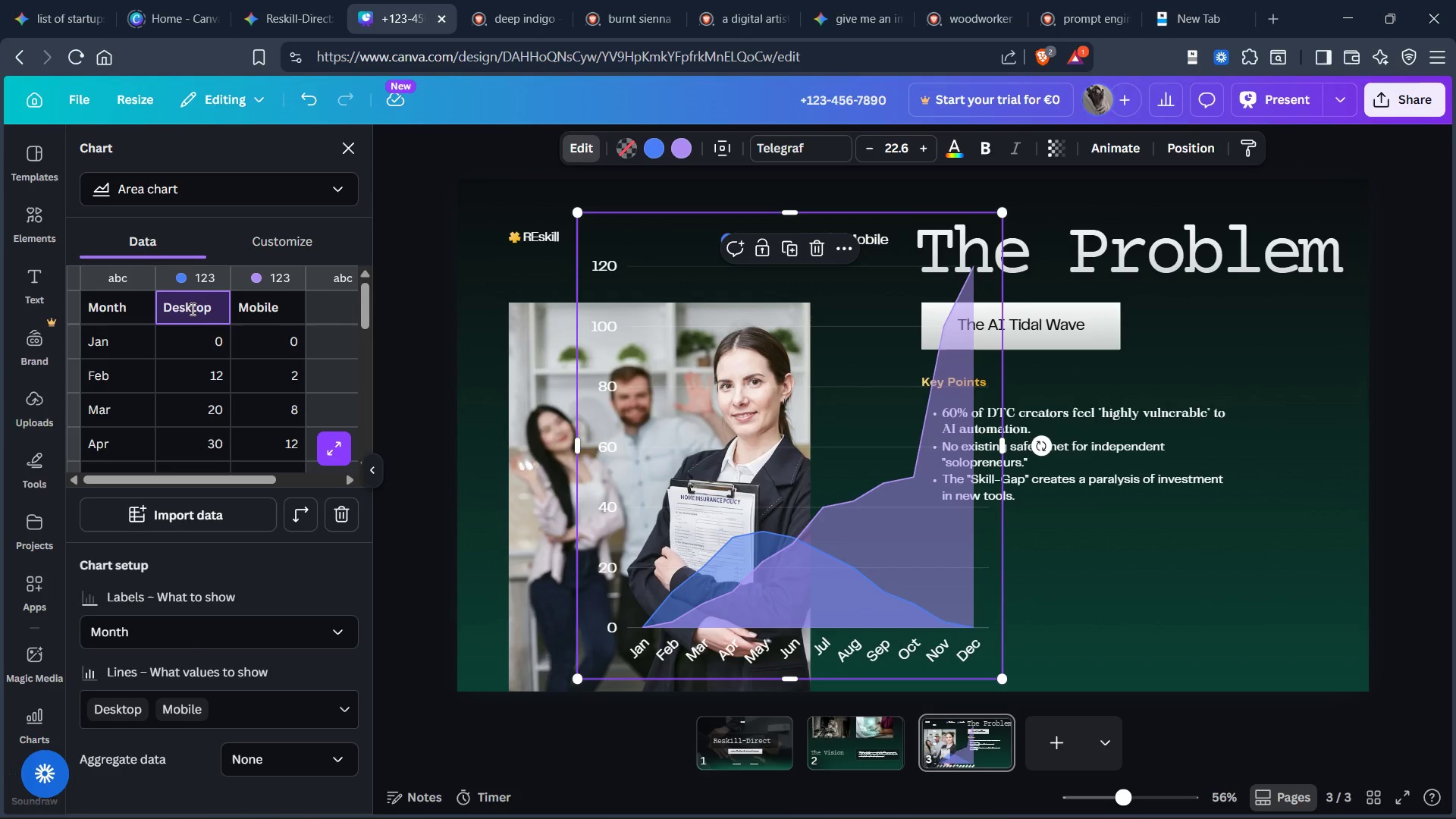 
key(Control+Backspace)
 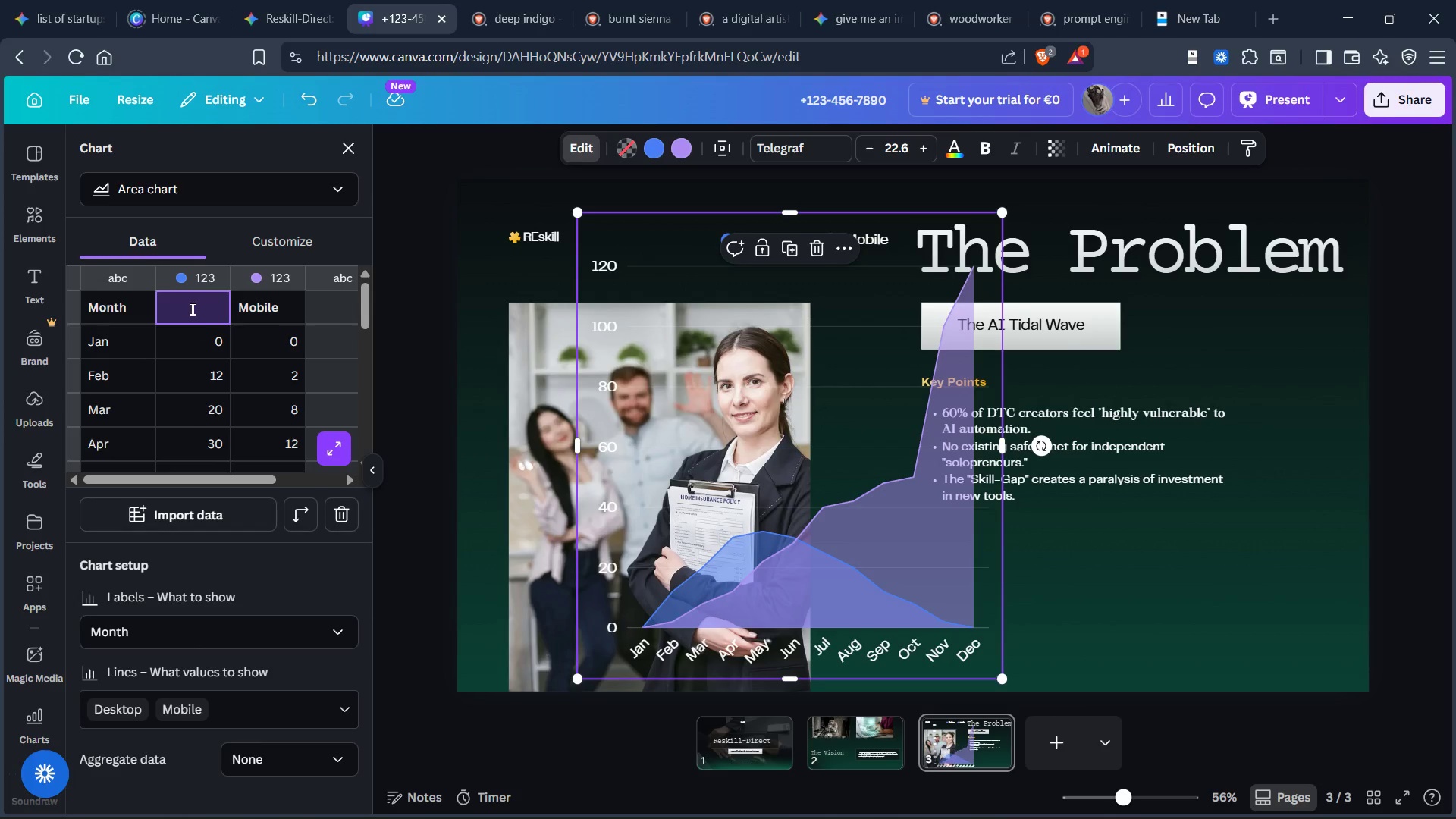 
type(Freelancing)
key(Tab)
 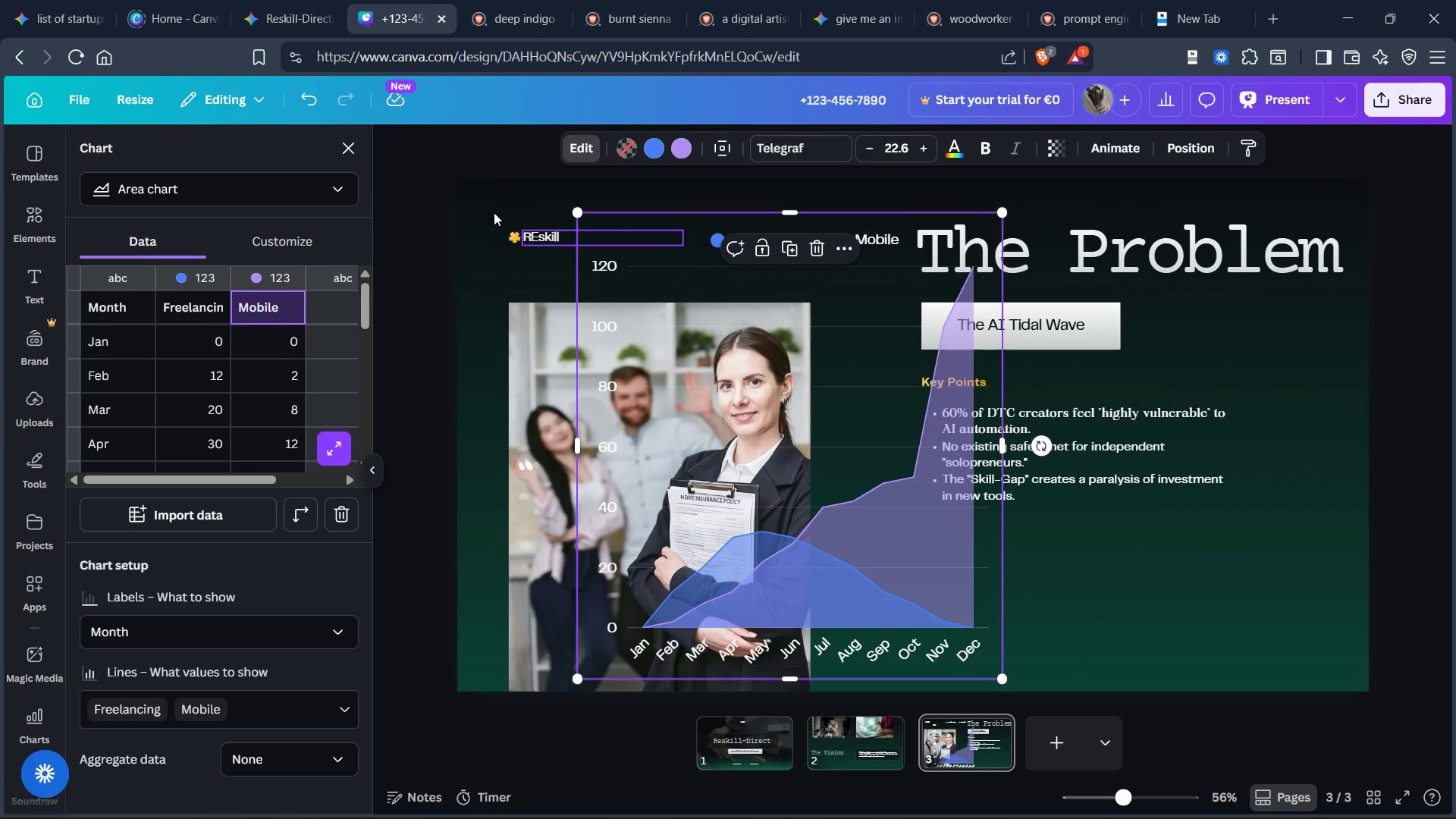 
wait(5.91)
 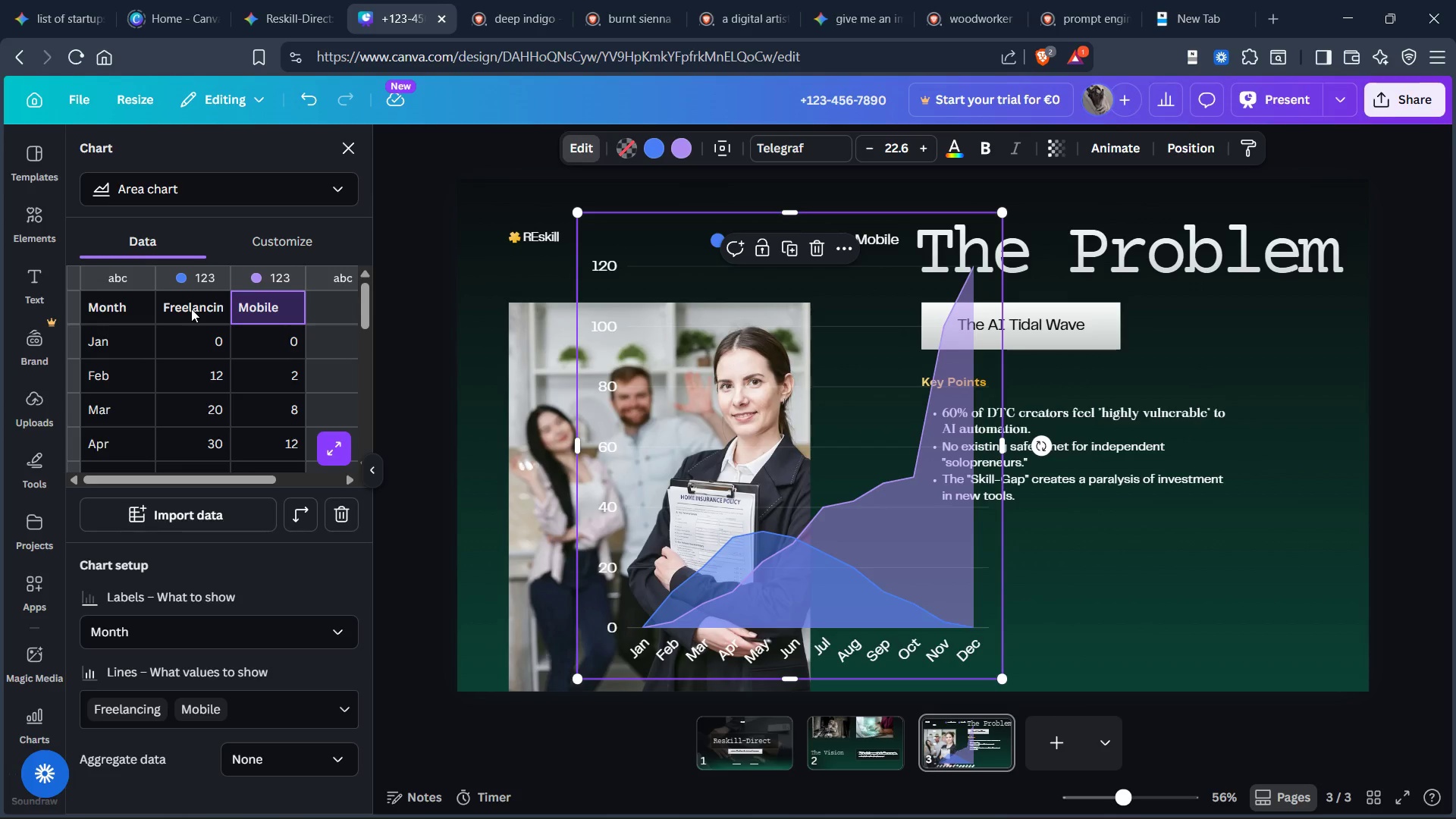 
left_click([281, 25])
 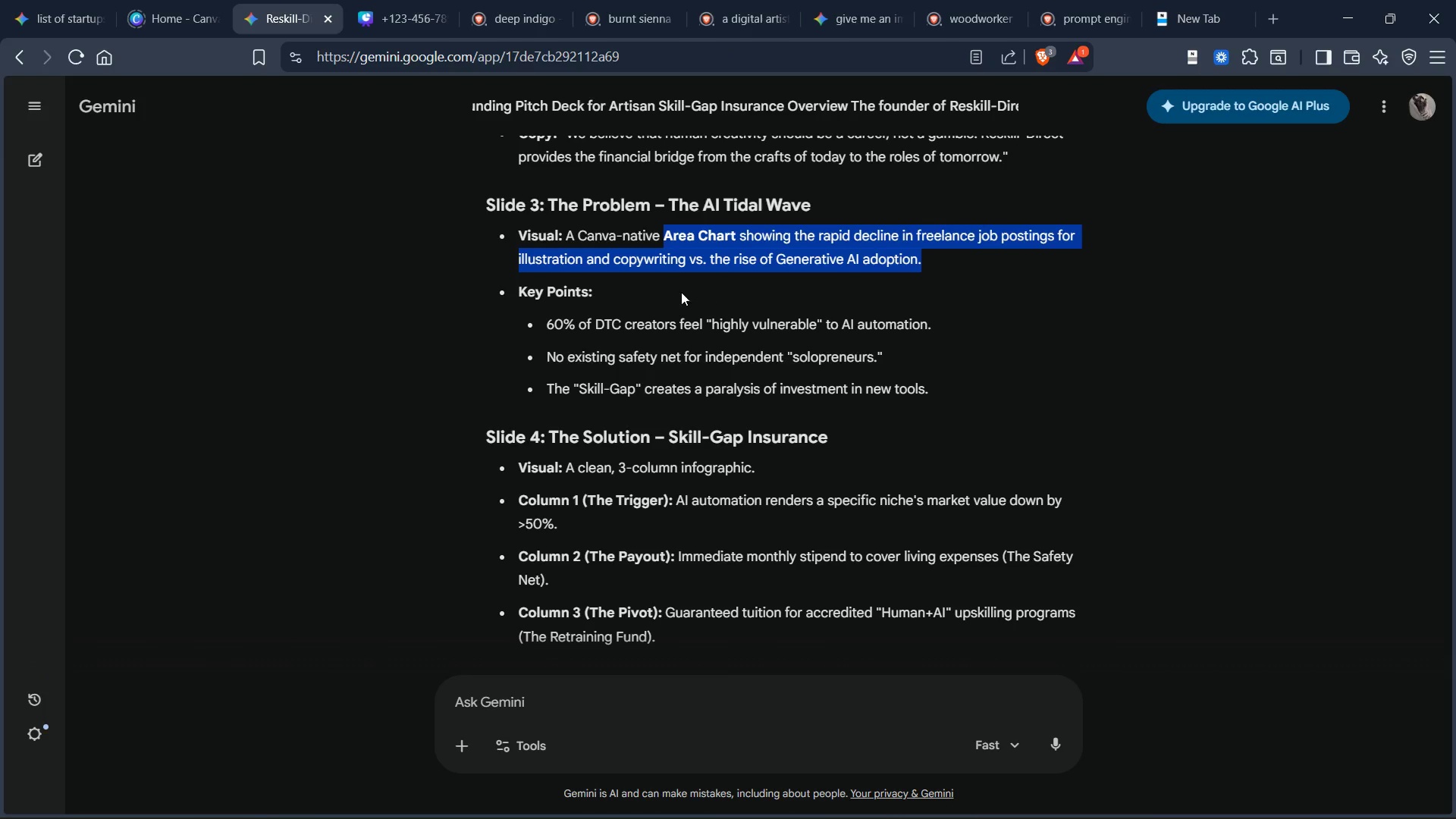 
wait(9.52)
 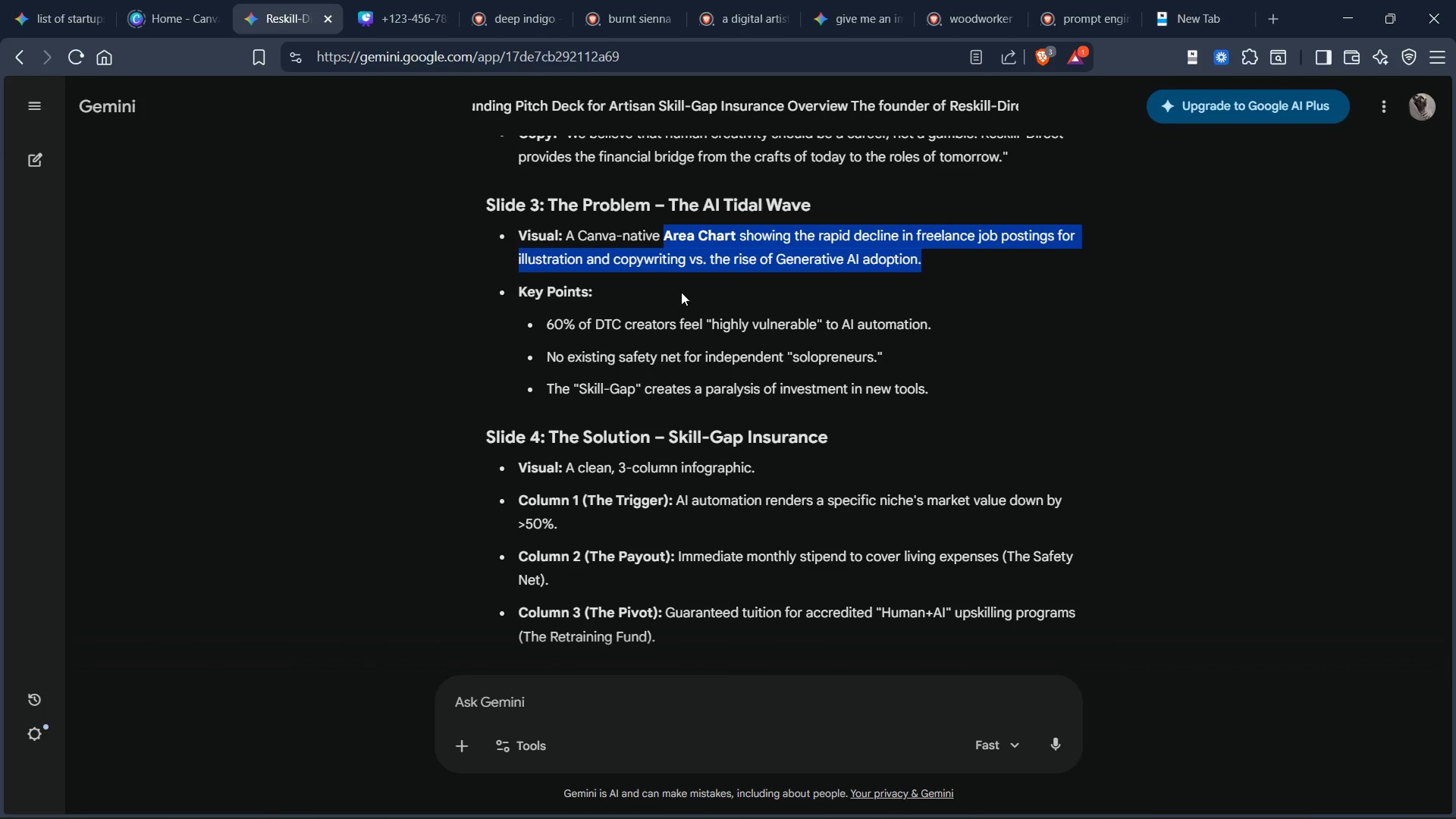 
mouse_move([191, 30])
 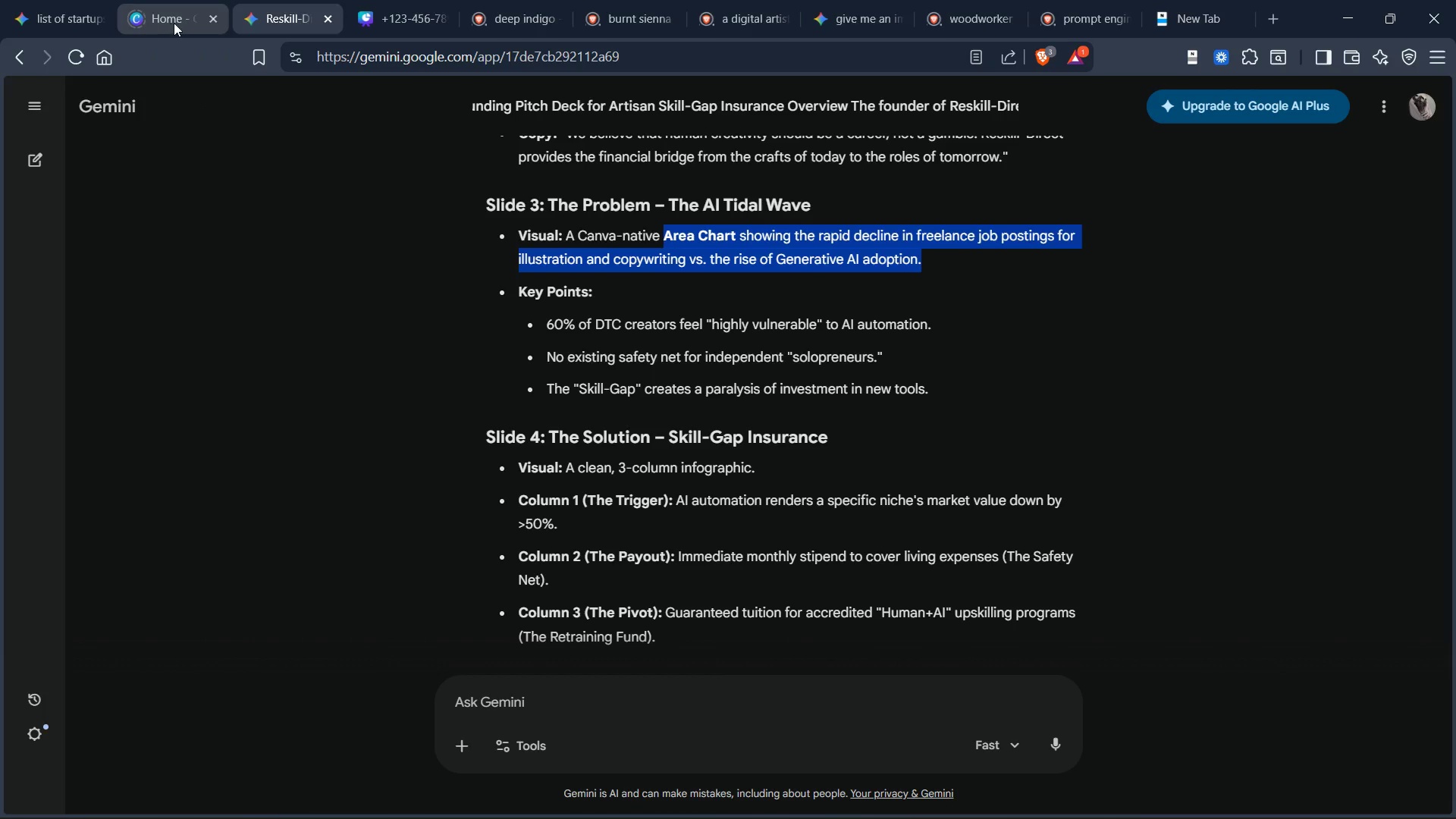 
wait(6.59)
 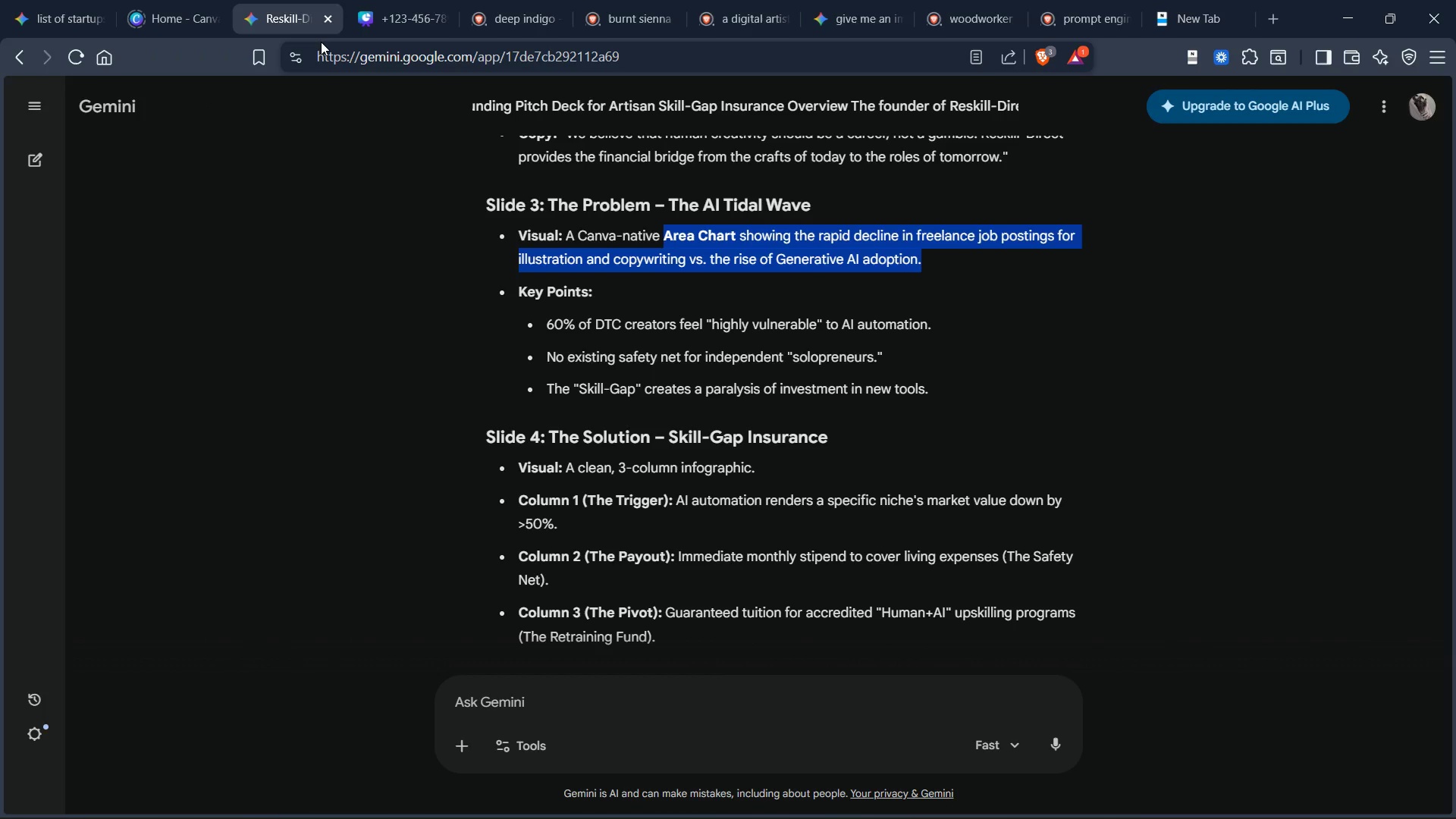 
left_click([174, 22])
 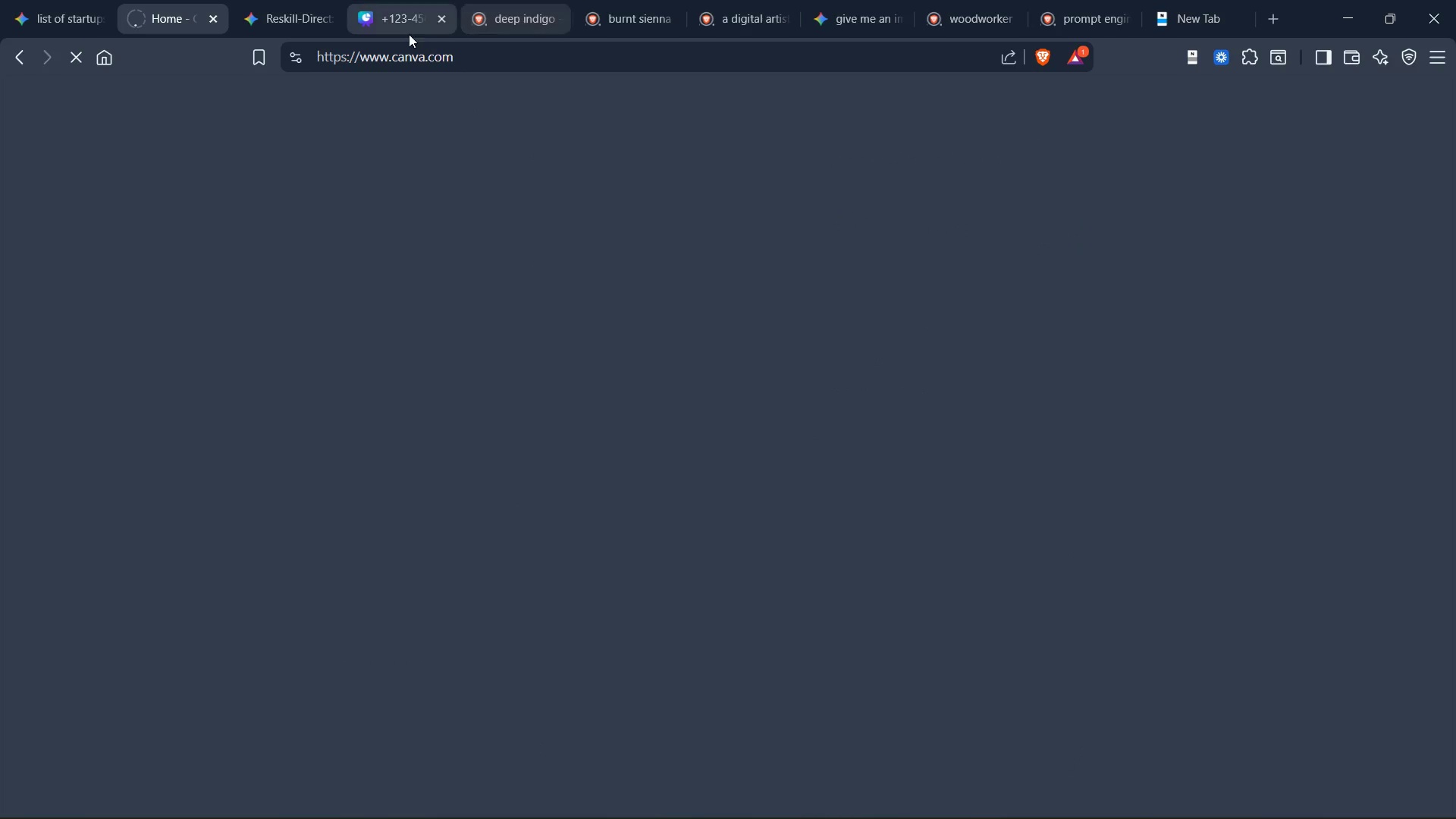 
left_click([391, 24])
 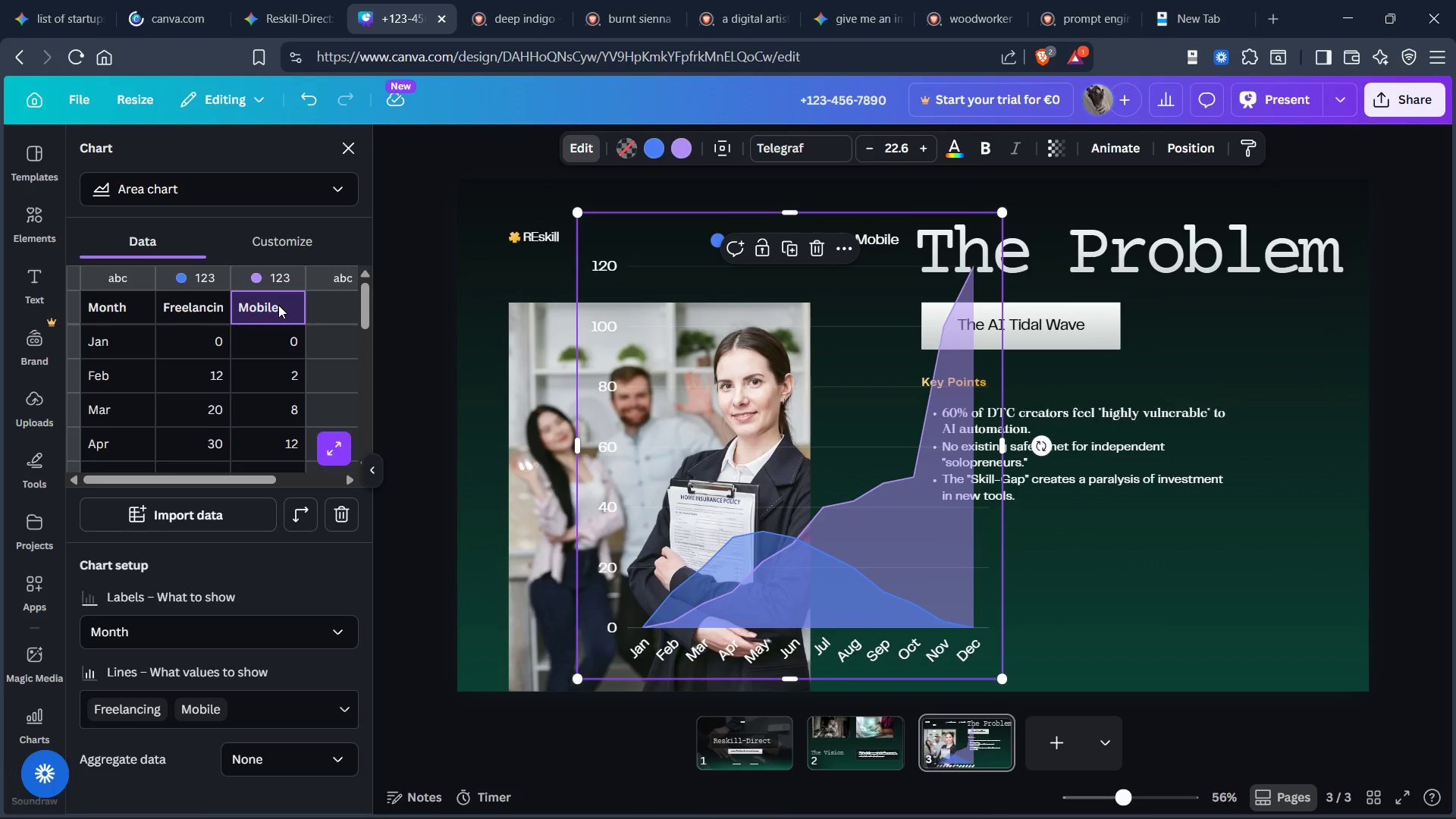 
double_click([253, 309])
 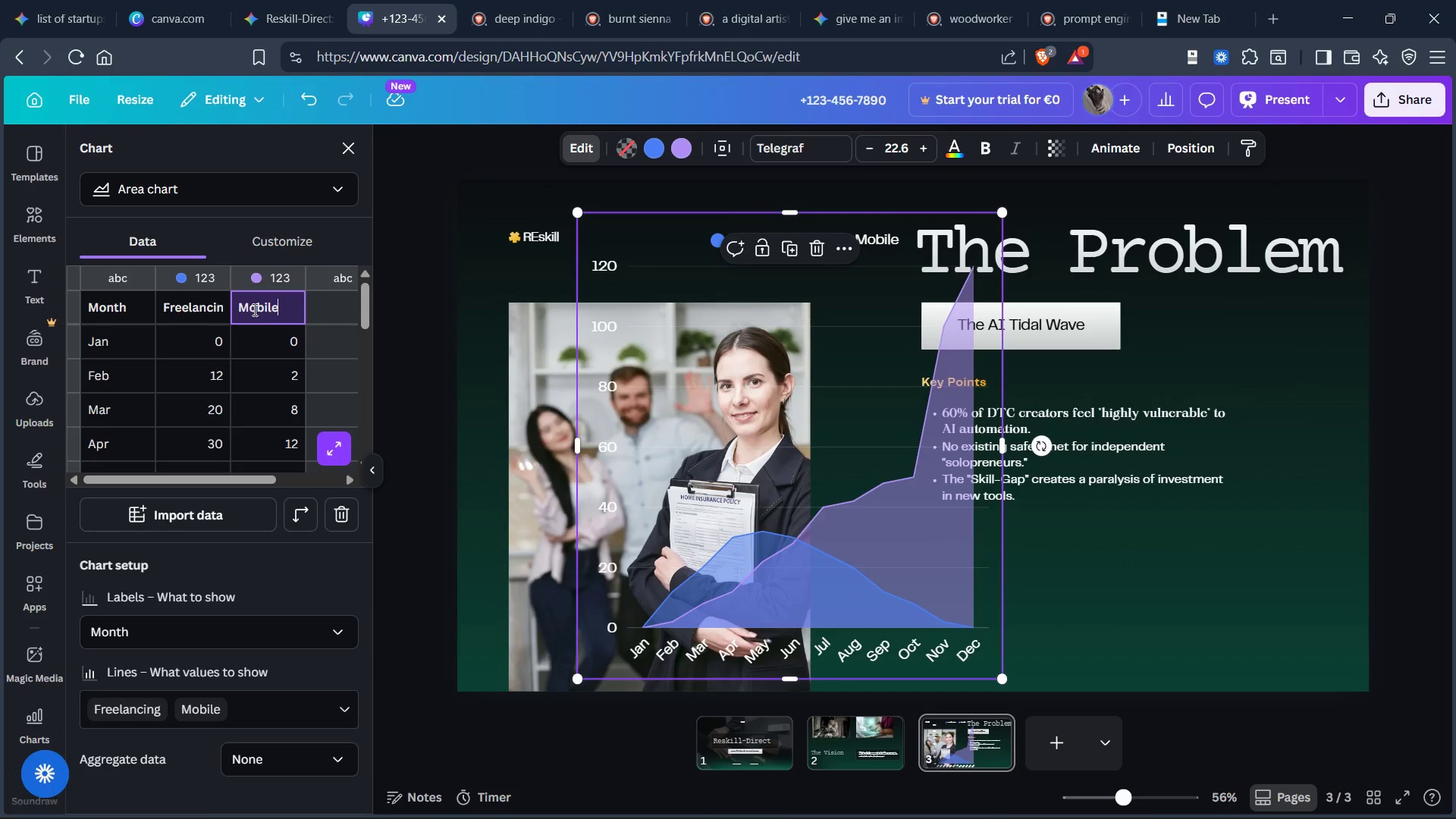 
hold_key(key=ShiftRight, duration=0.39)
 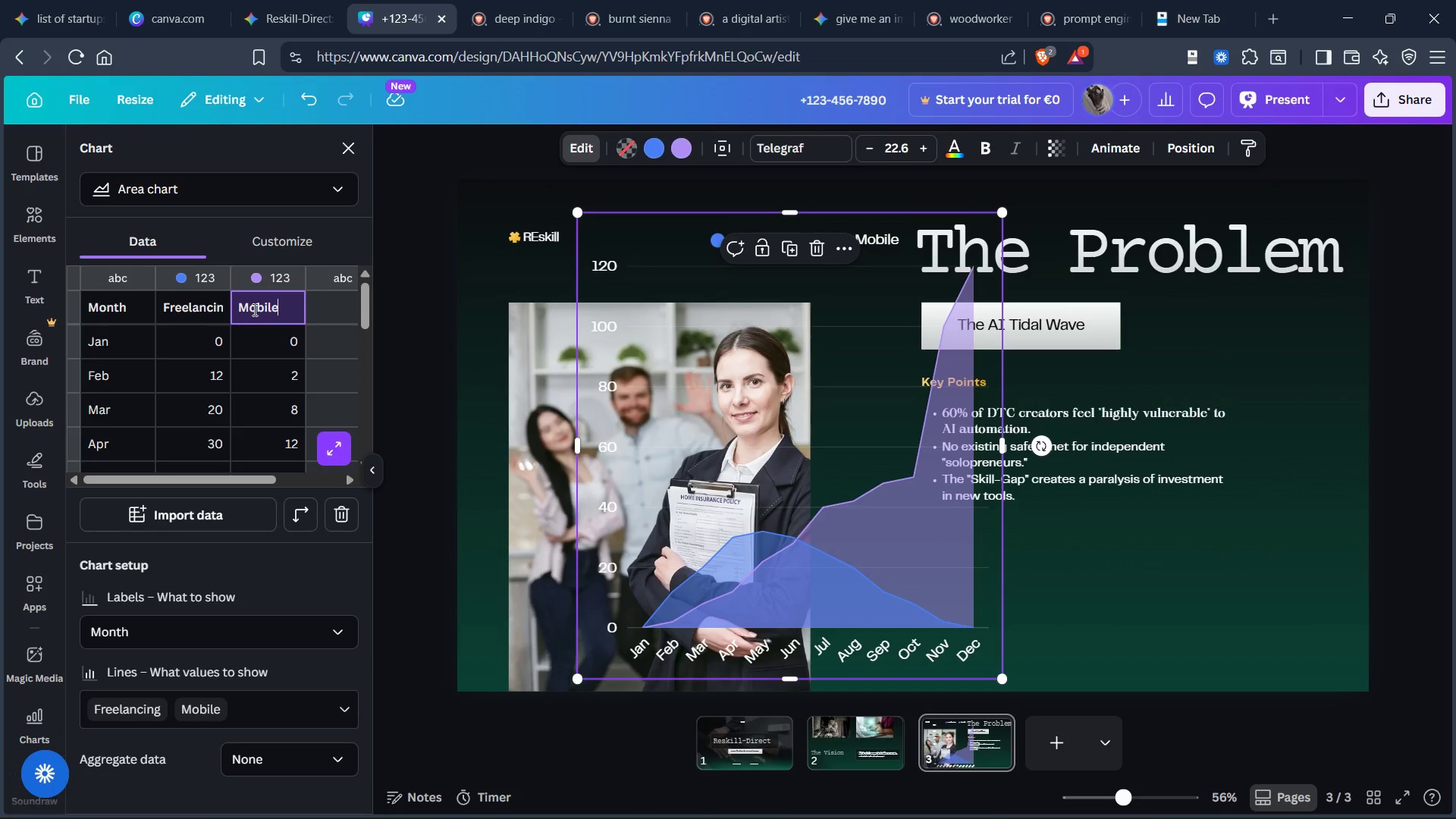 
key(Control+Backspace)
 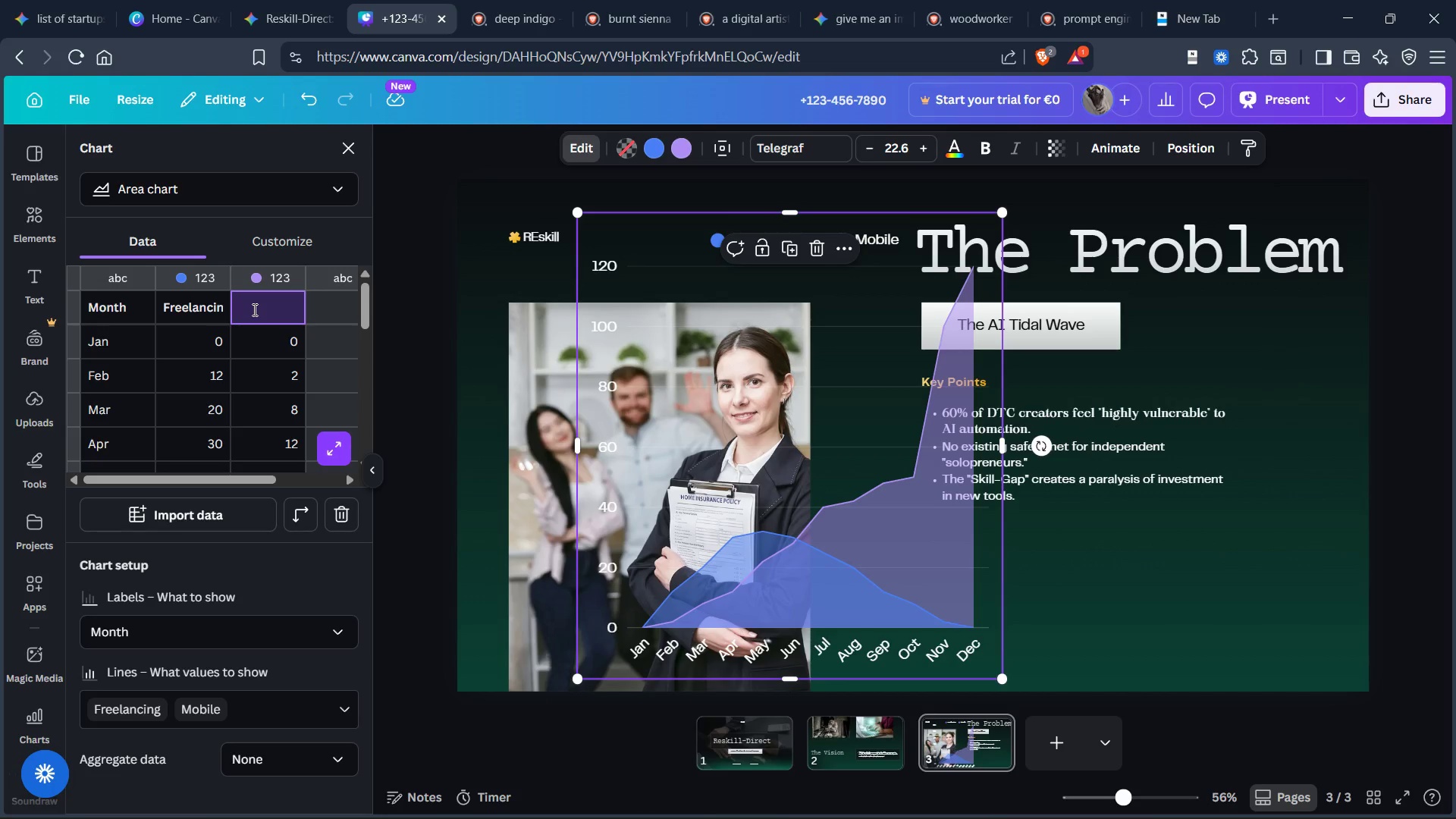 
key(Control+Shift+ShiftRight)
 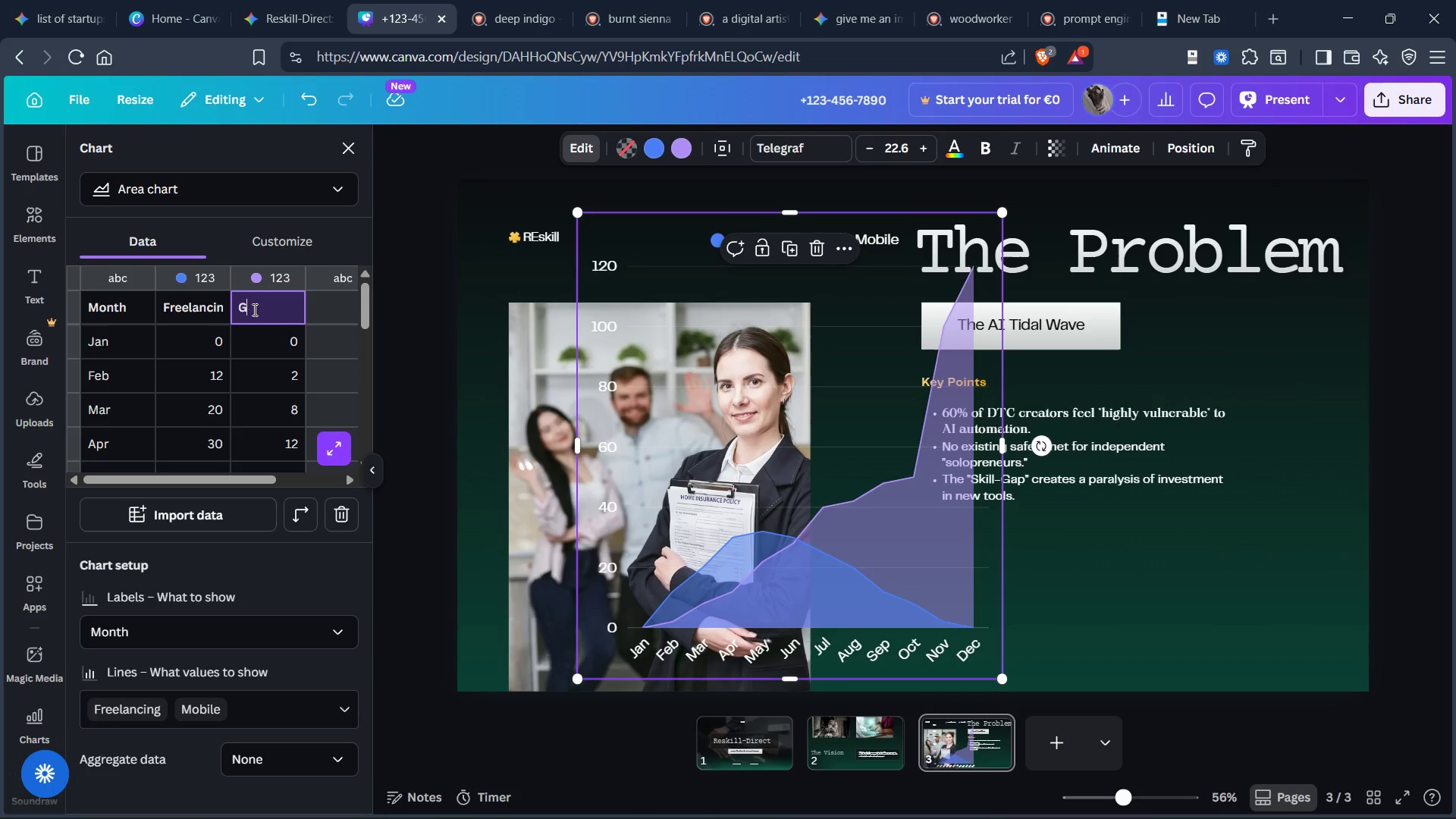 
key(Control+Shift+G)
 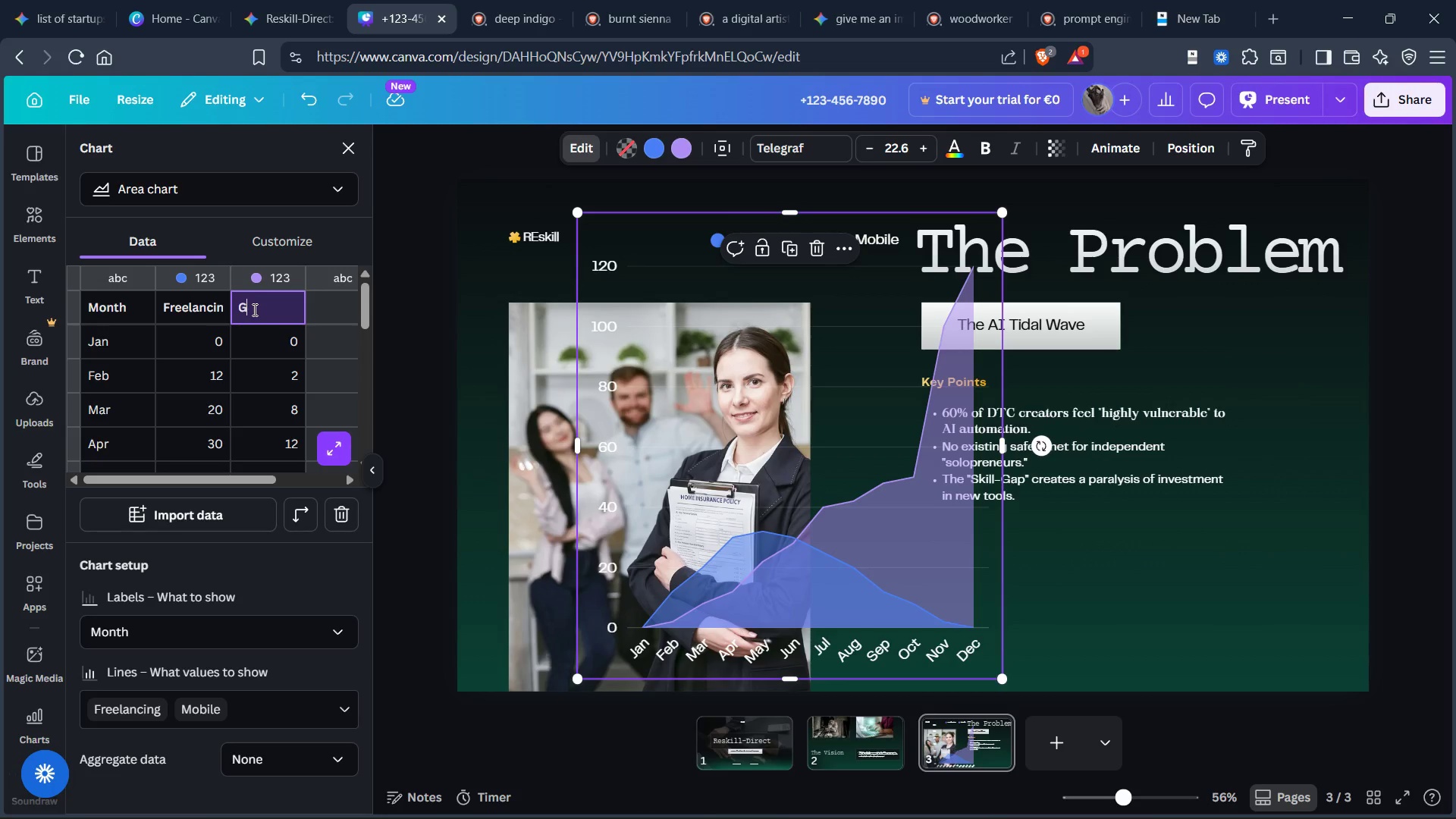 
key(Control+E)
 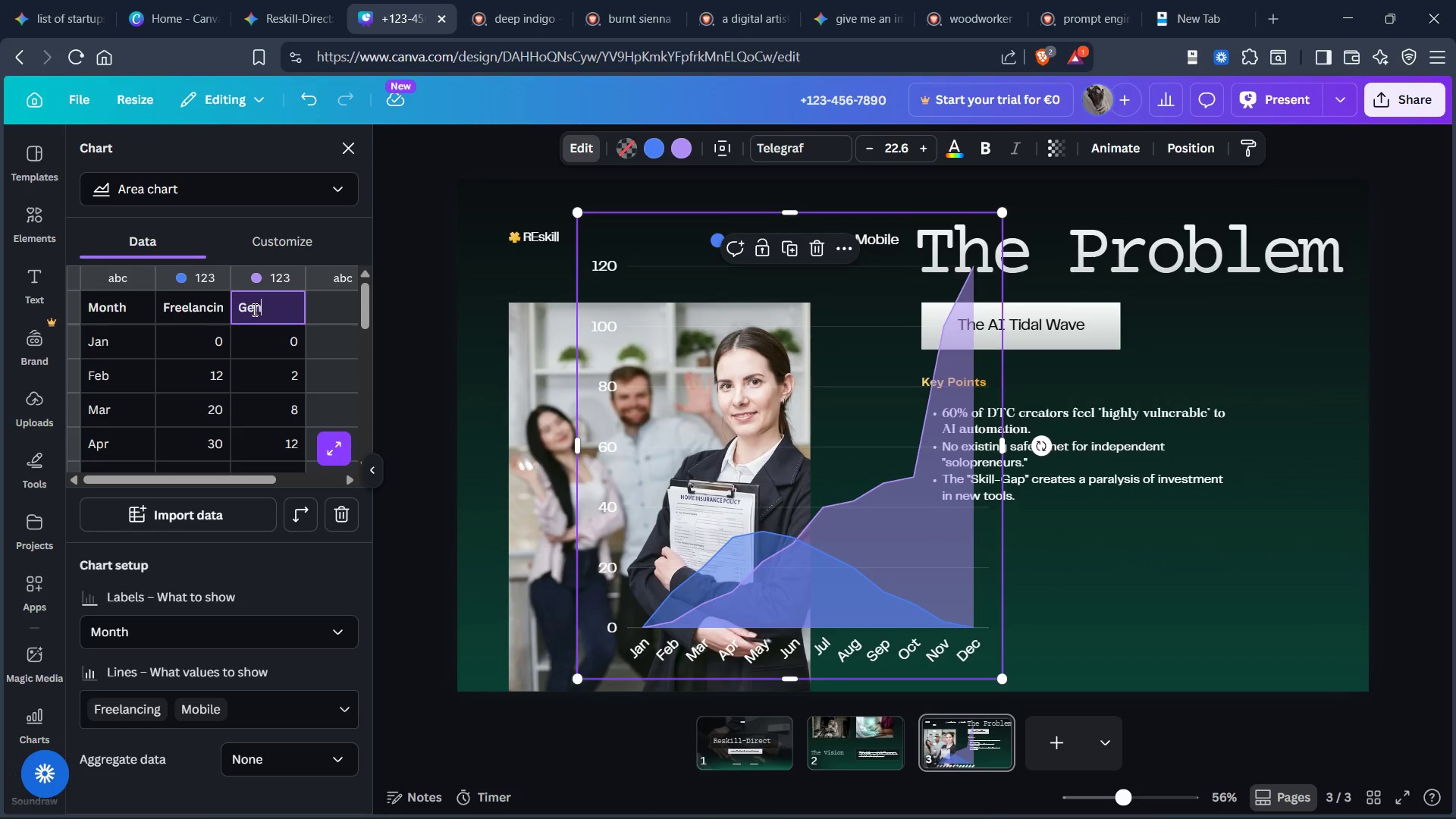 
key(Control+N)
 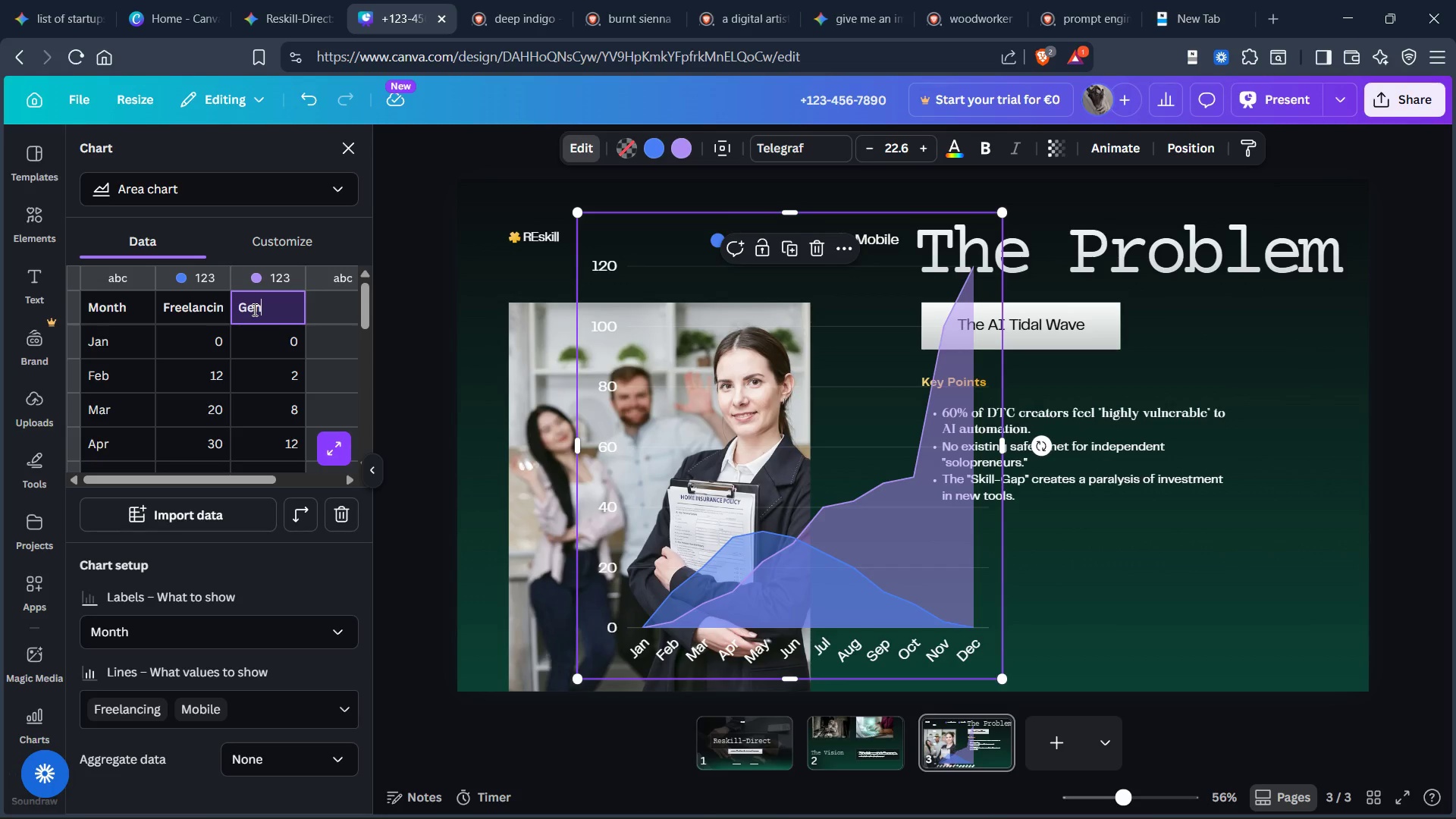 
key(Control+Space)
 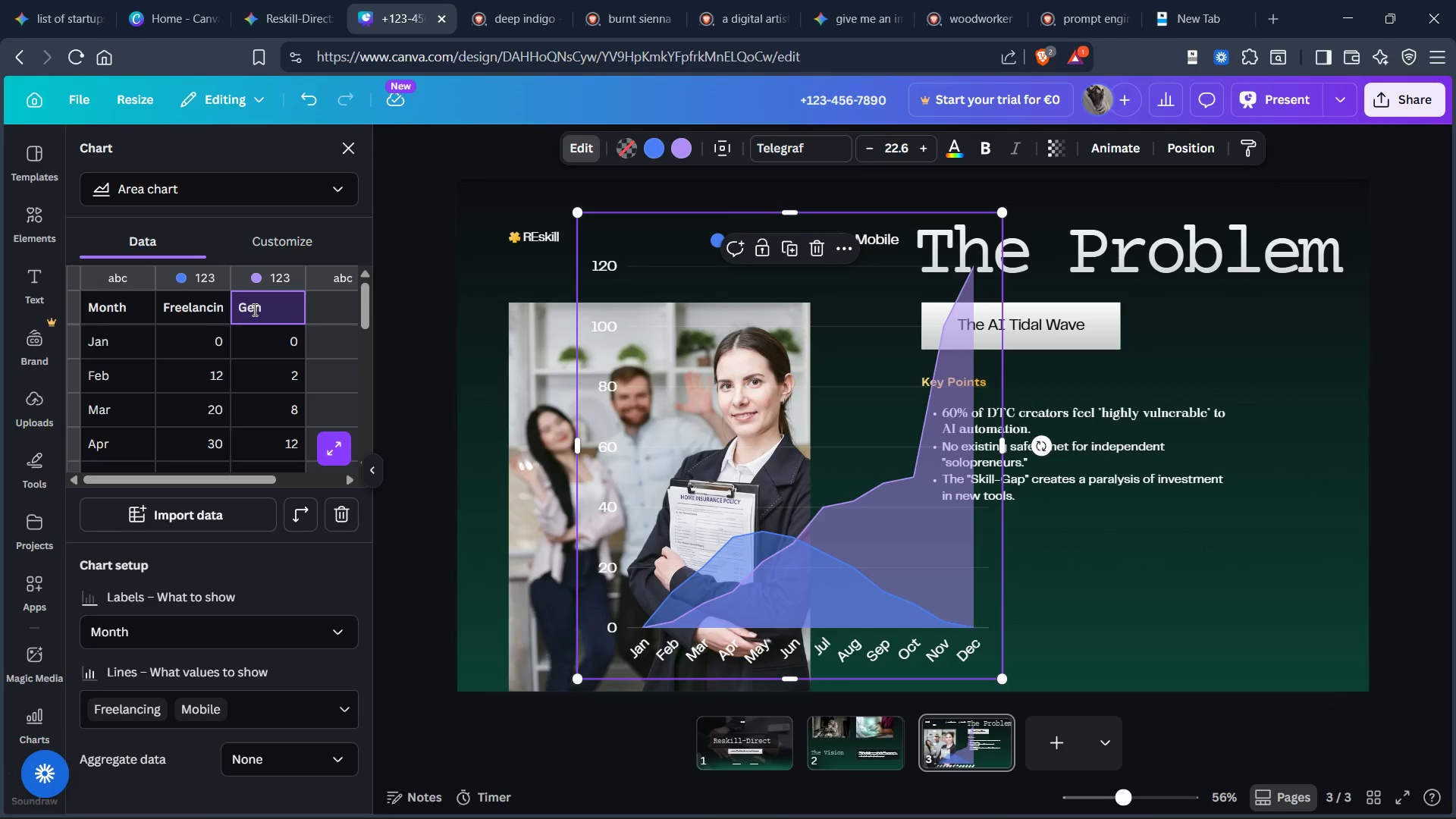 
key(Control+Shift+A)
 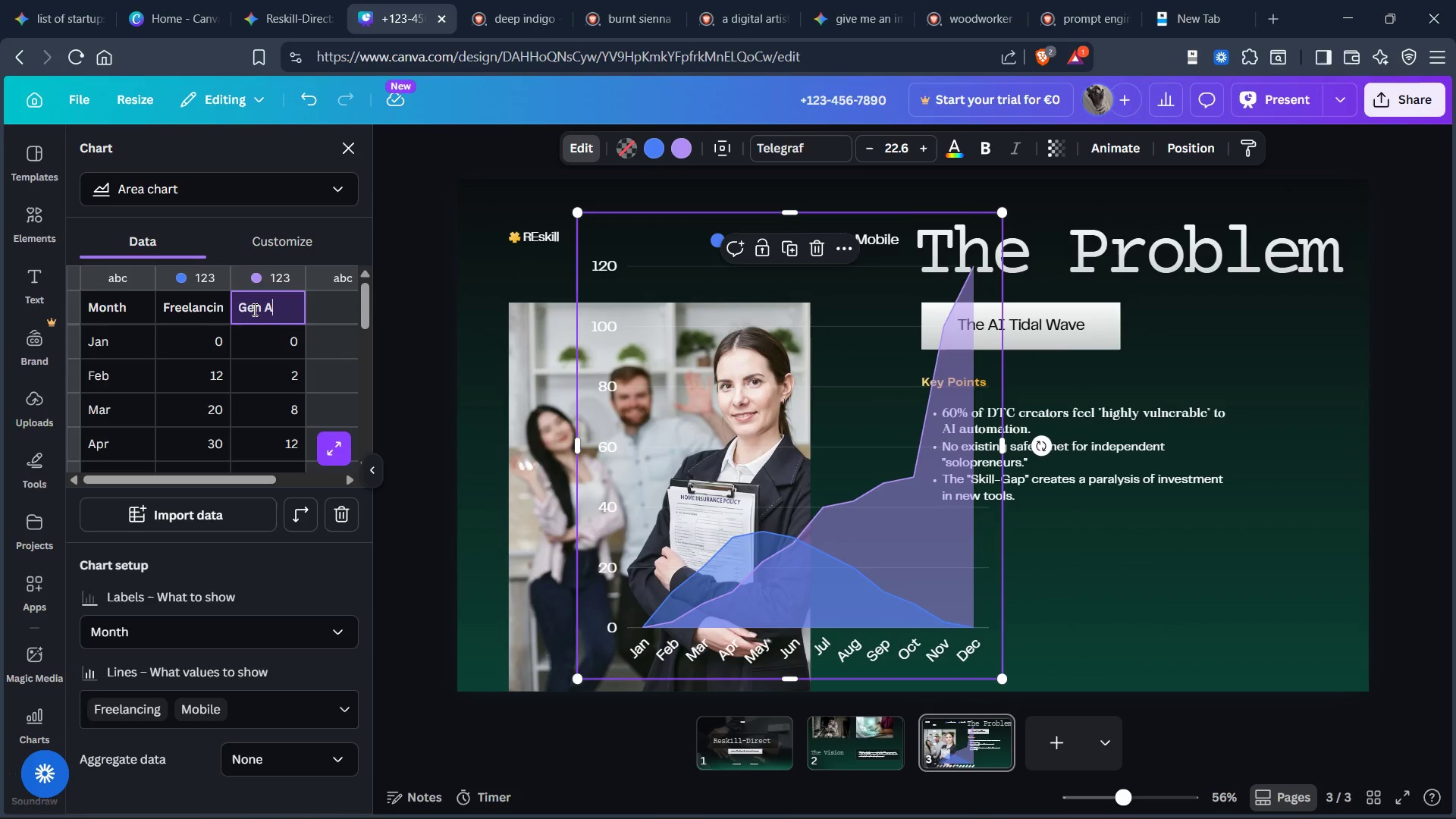 
key(Control+Shift+I)
 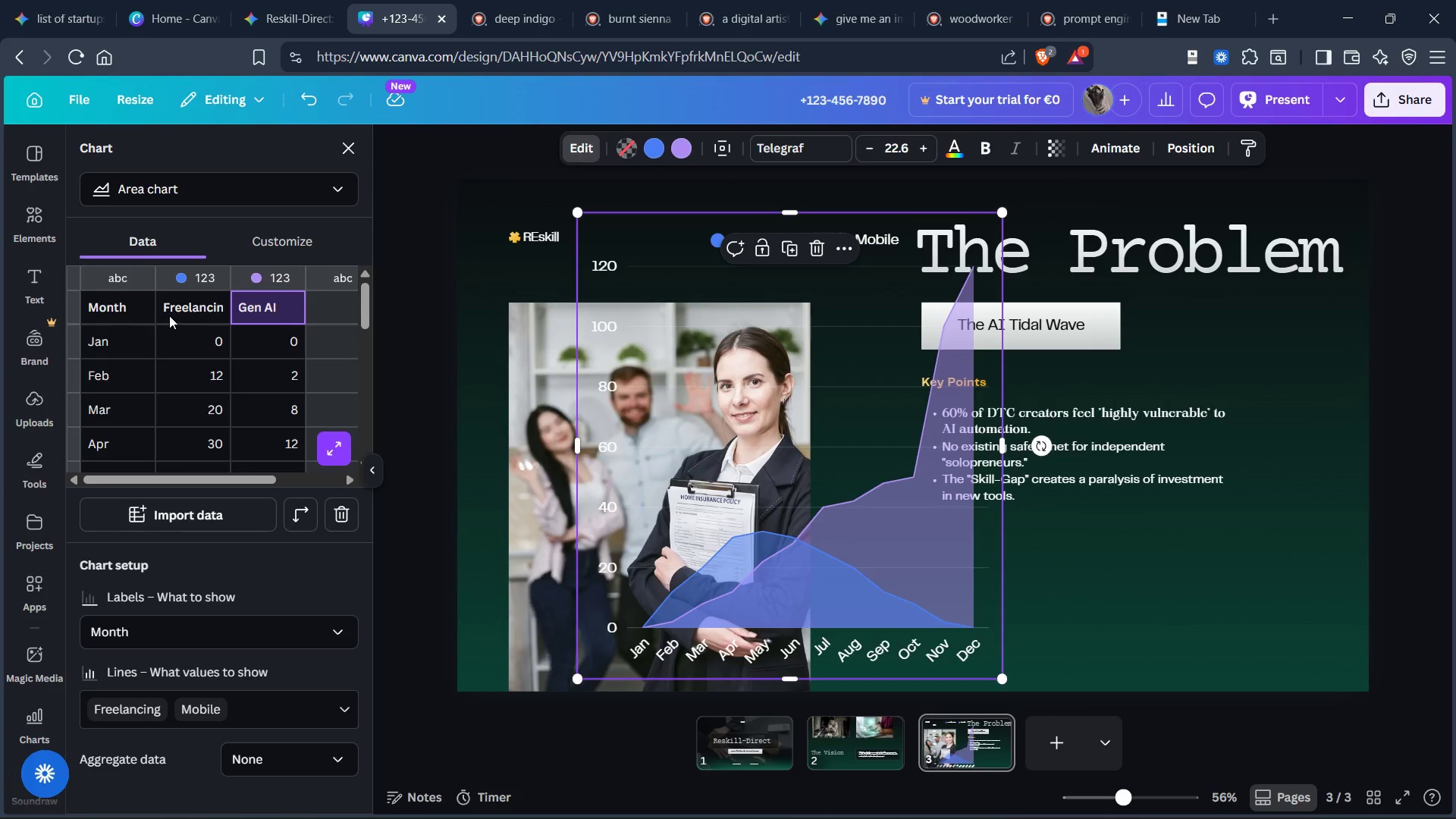 
left_click([190, 313])
 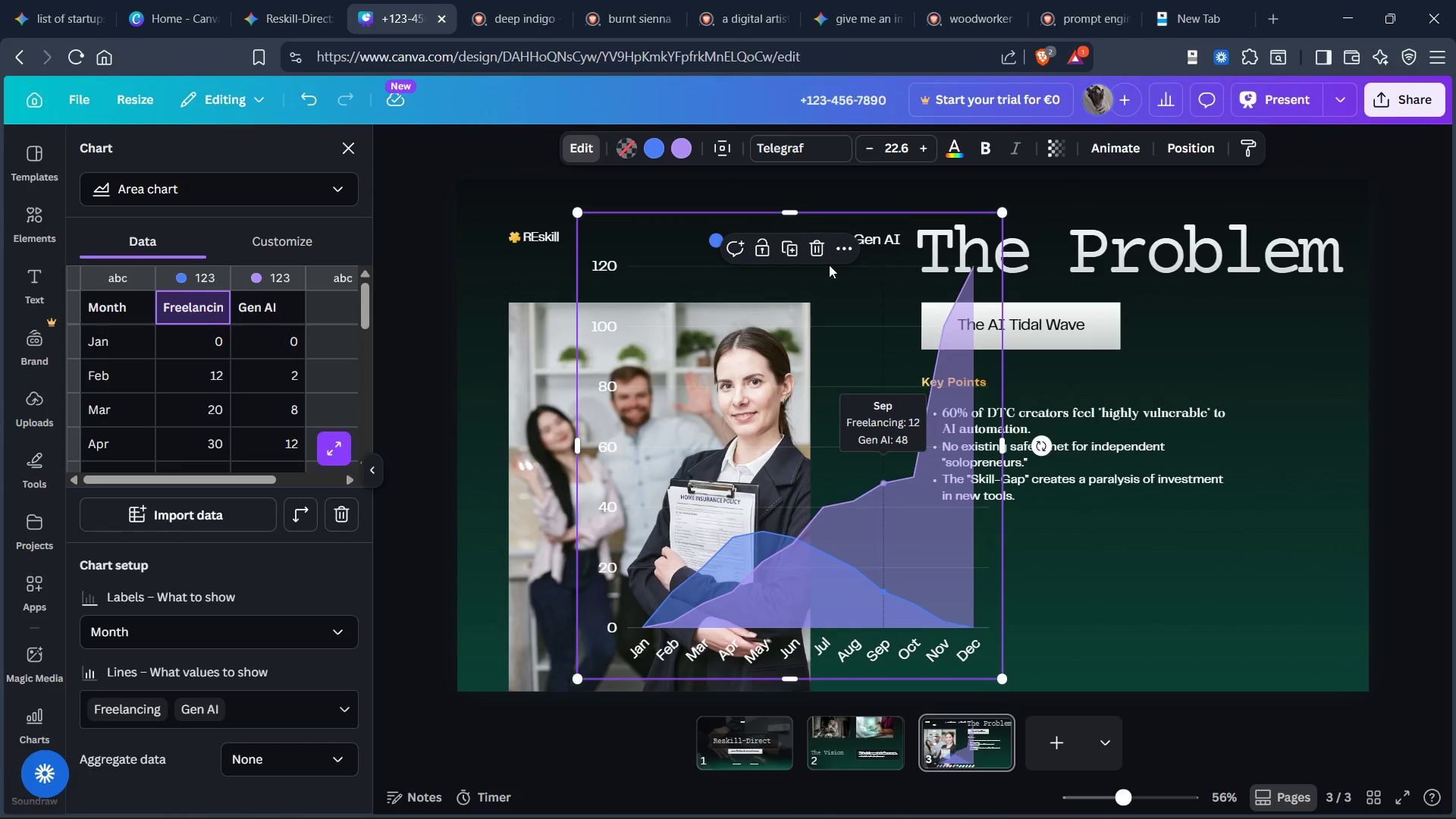 
left_click_drag(start_coordinate=[655, 254], to_coordinate=[629, 259])
 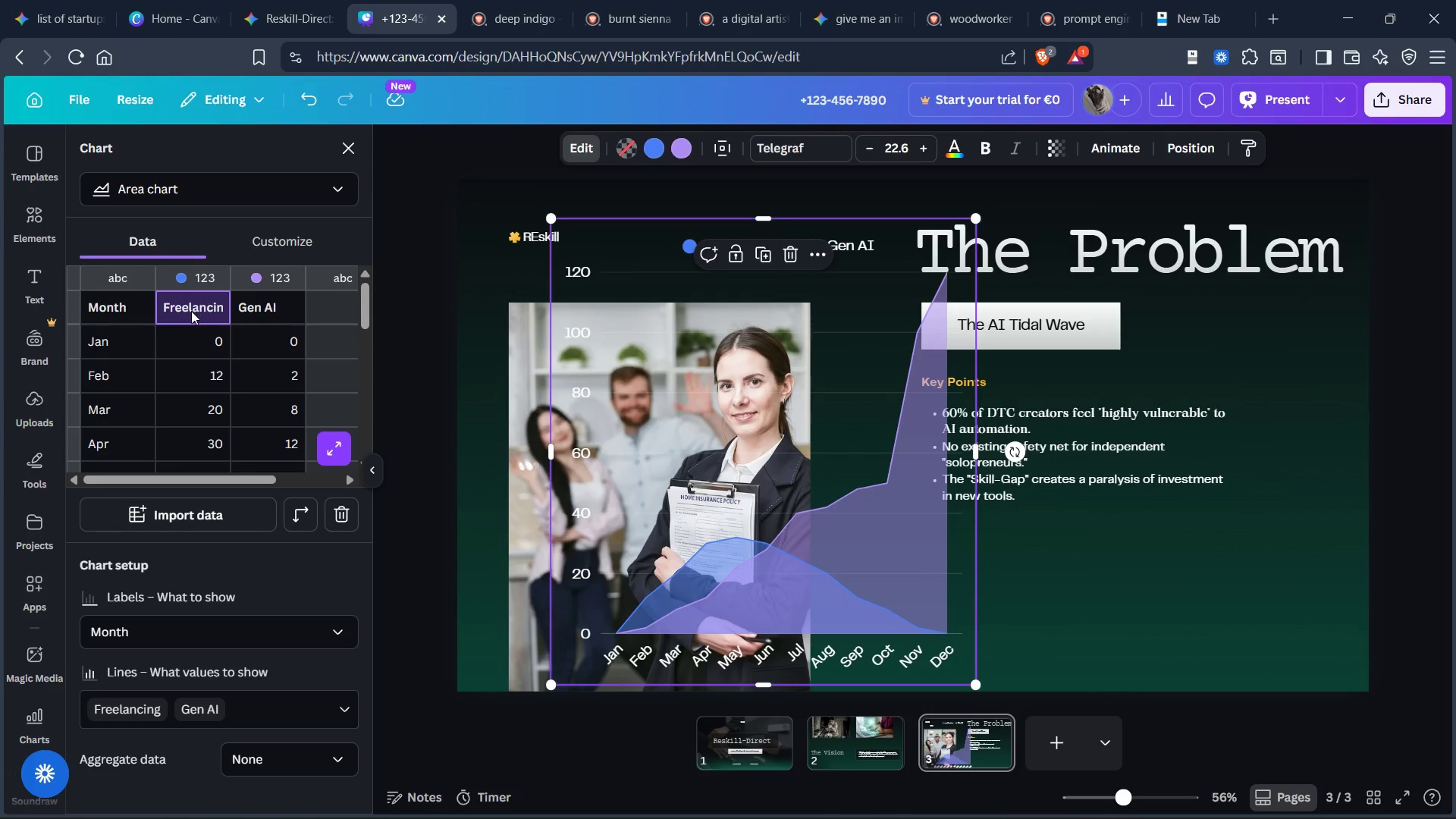 
double_click([192, 312])
 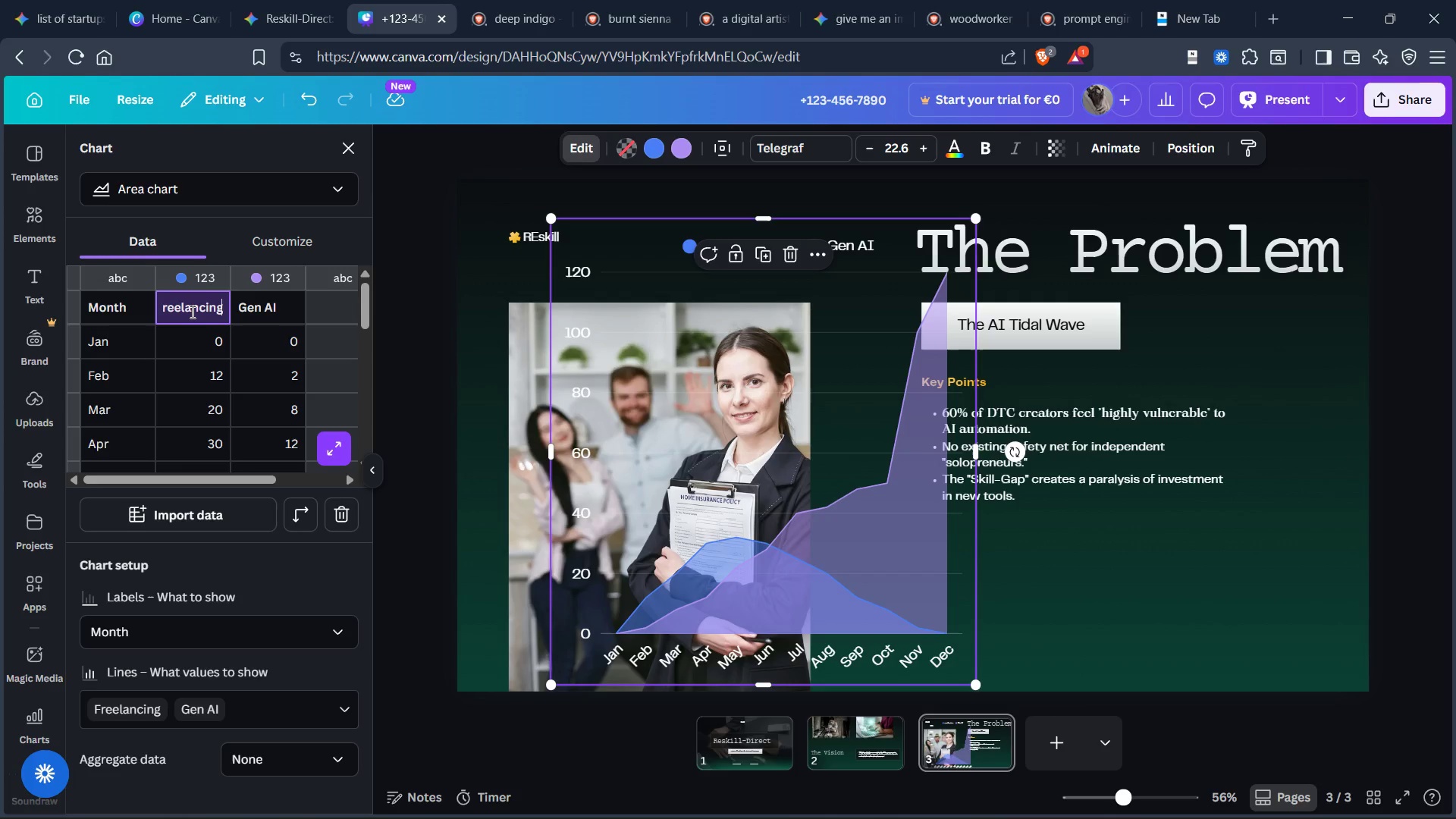 
wait(5.92)
 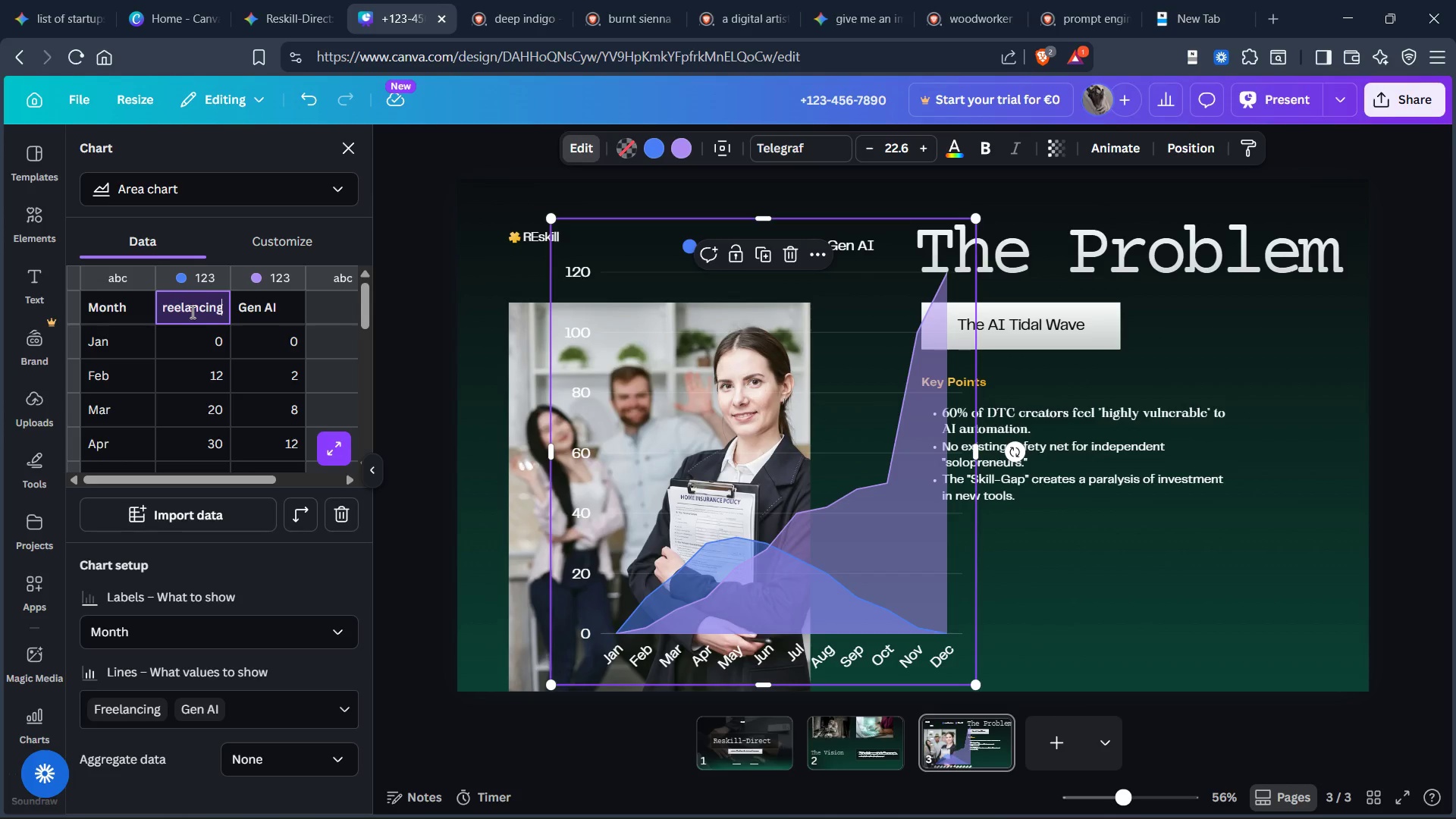 
key(Control+Space)
 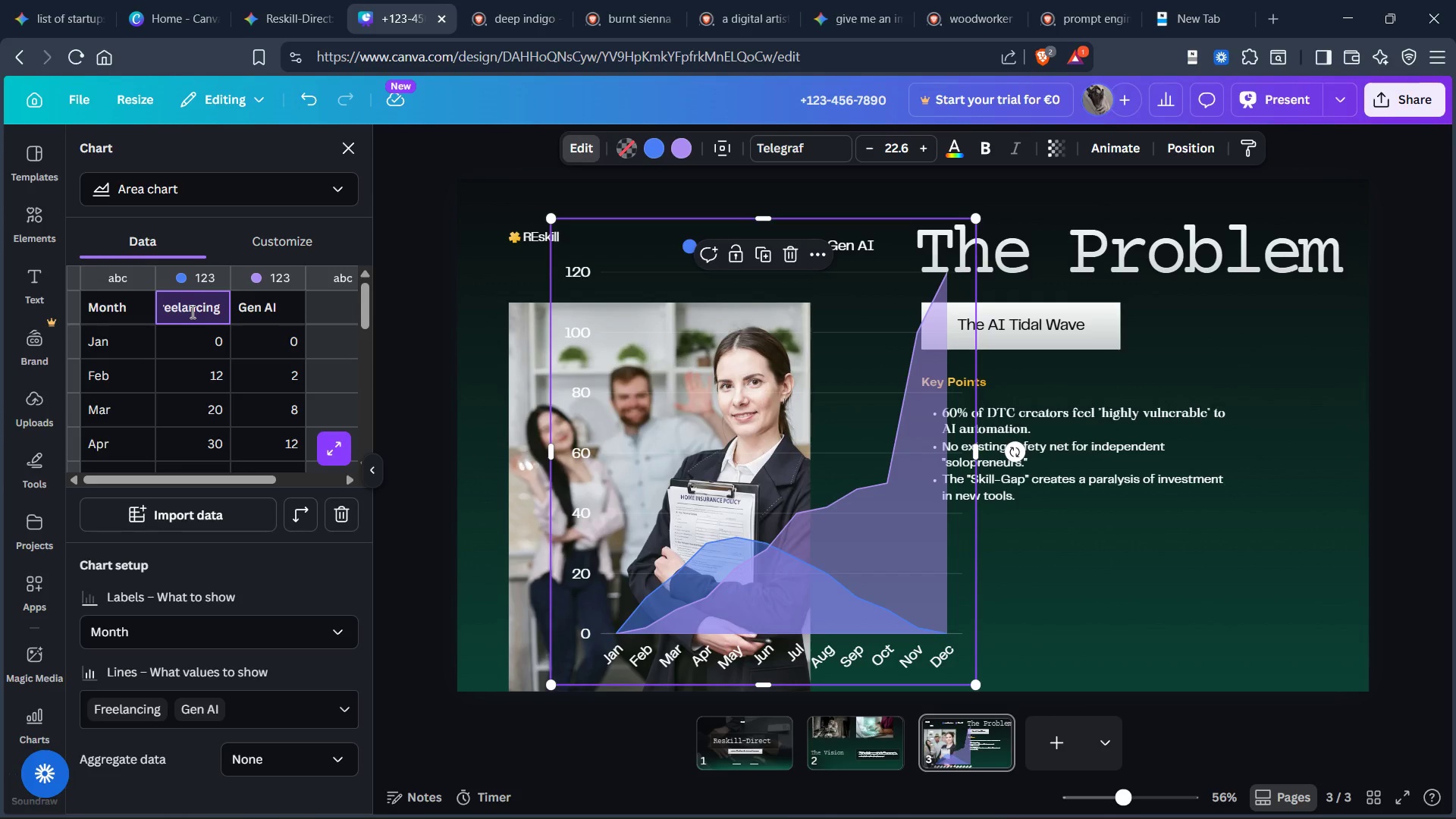 
key(Control+Shift+ShiftRight)
 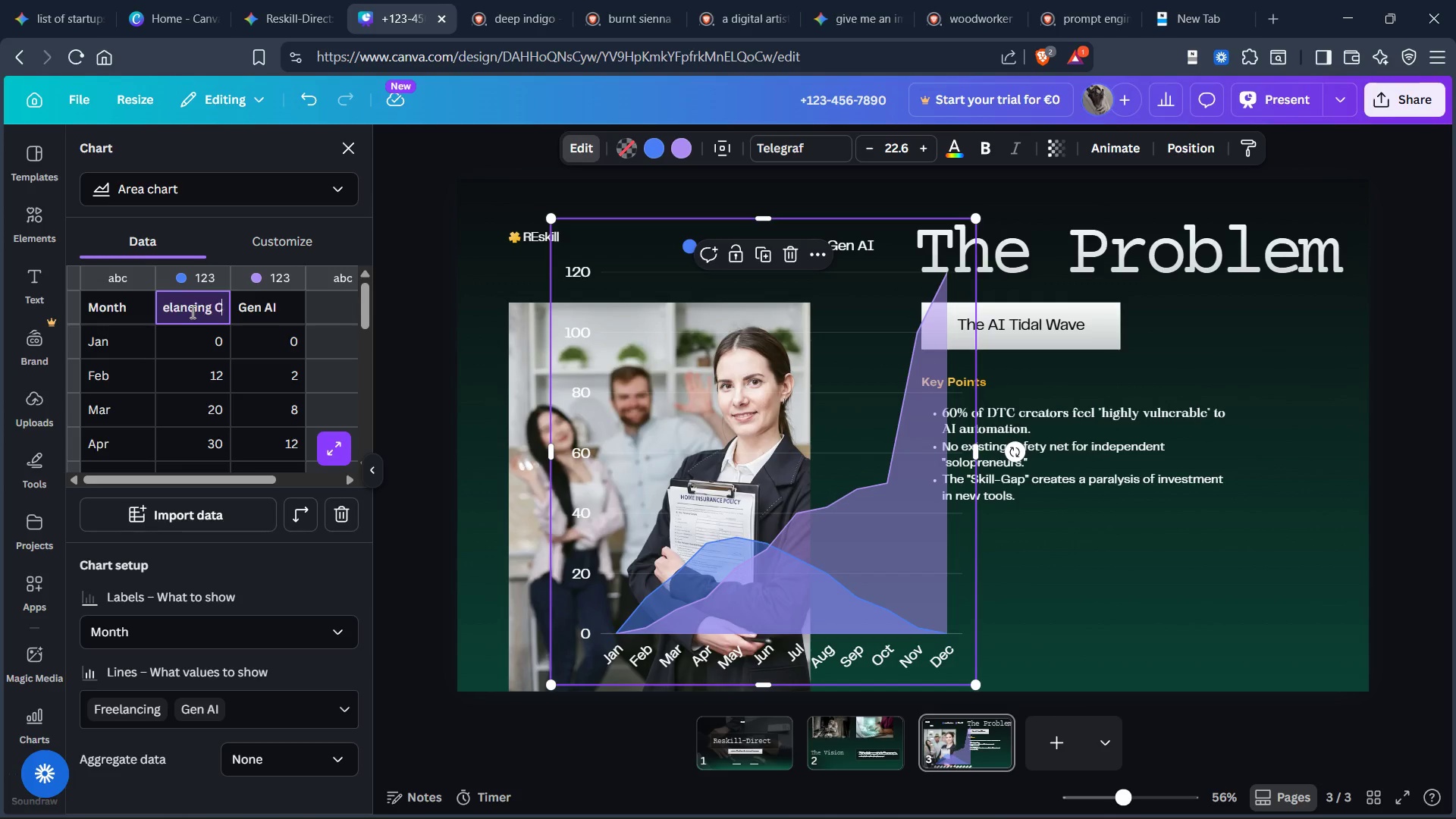 
key(Control+Shift+C)
 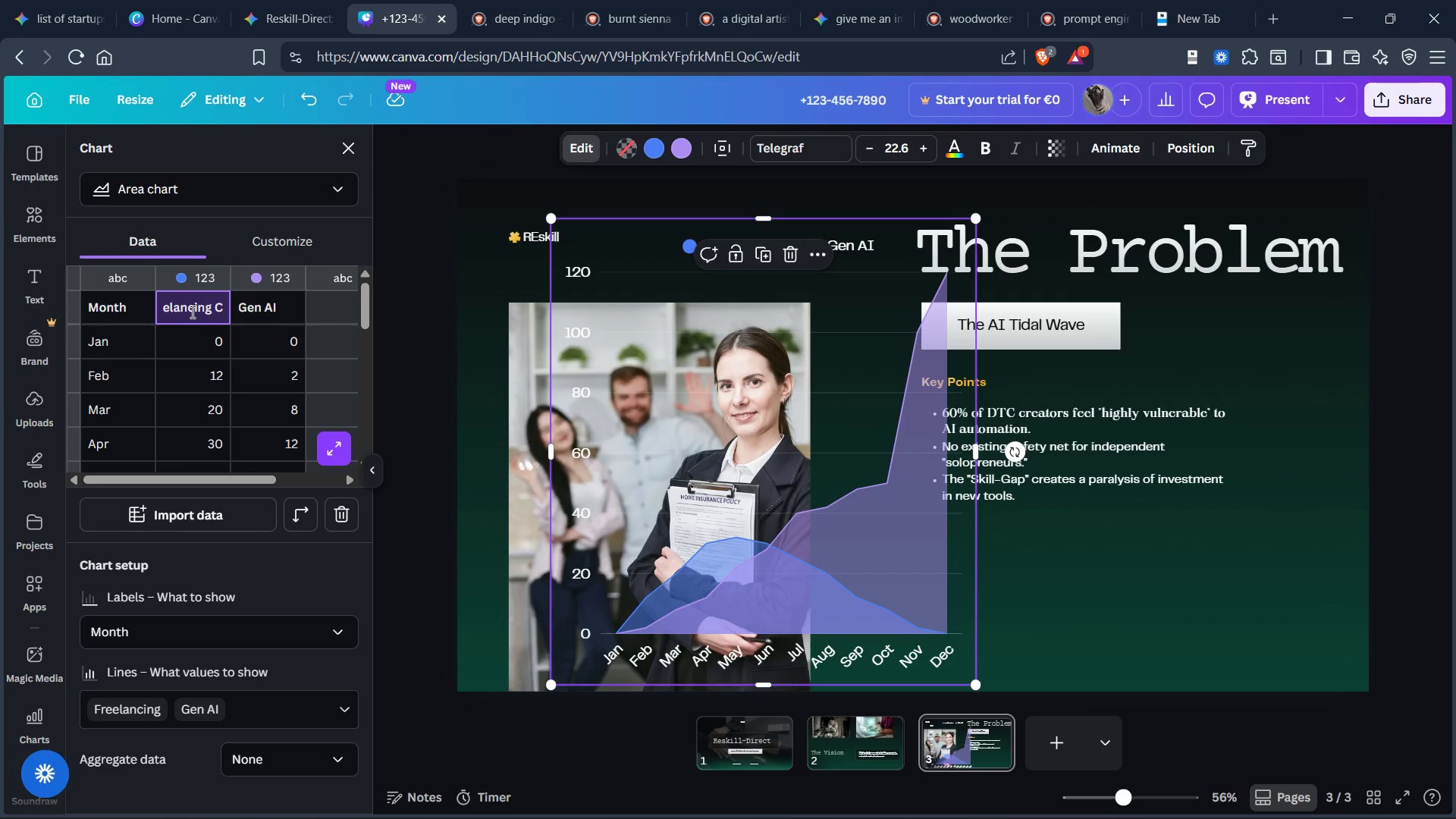 
hold_key(key=O, duration=0.31)
 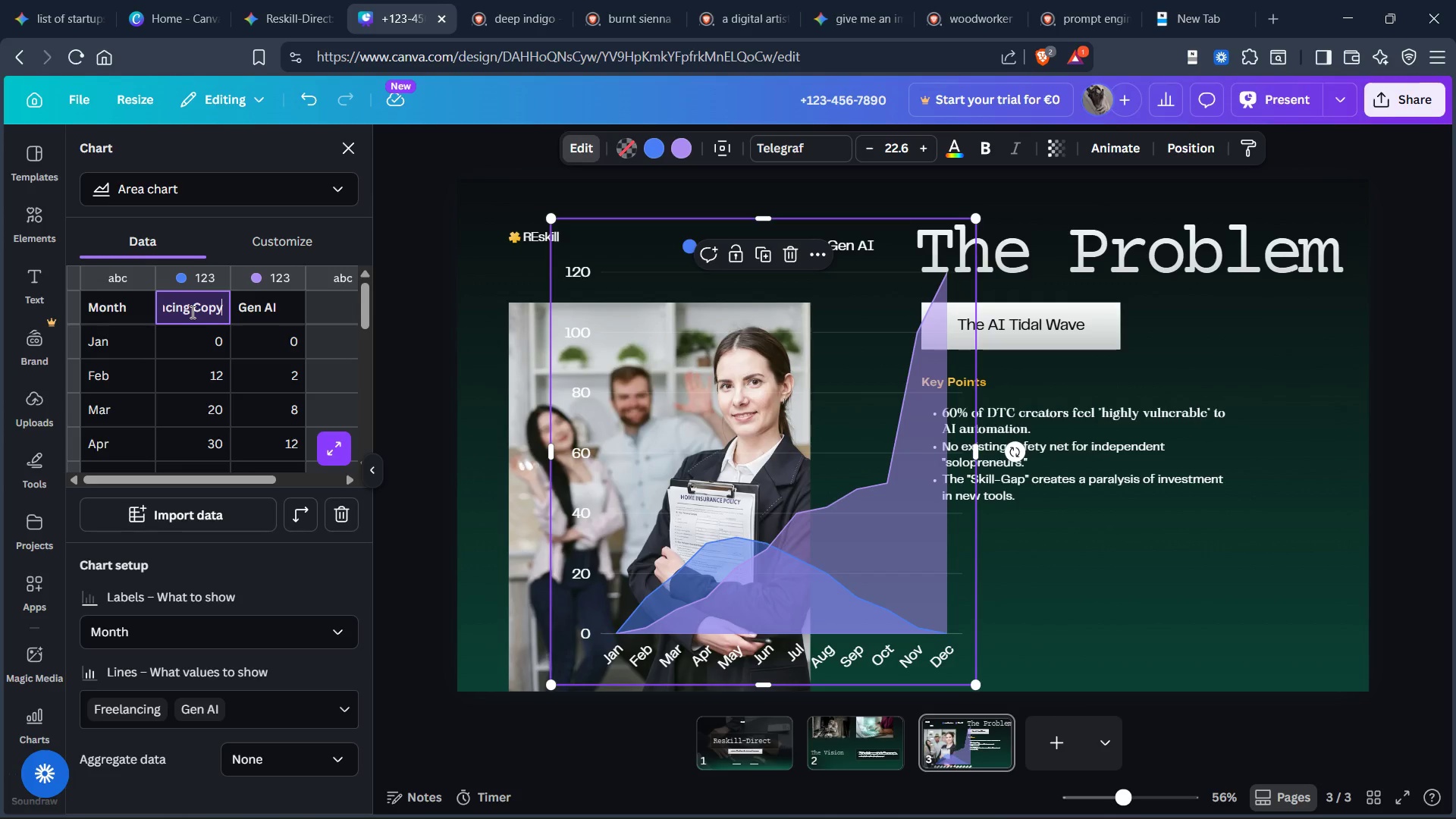 
key(Control+P)
 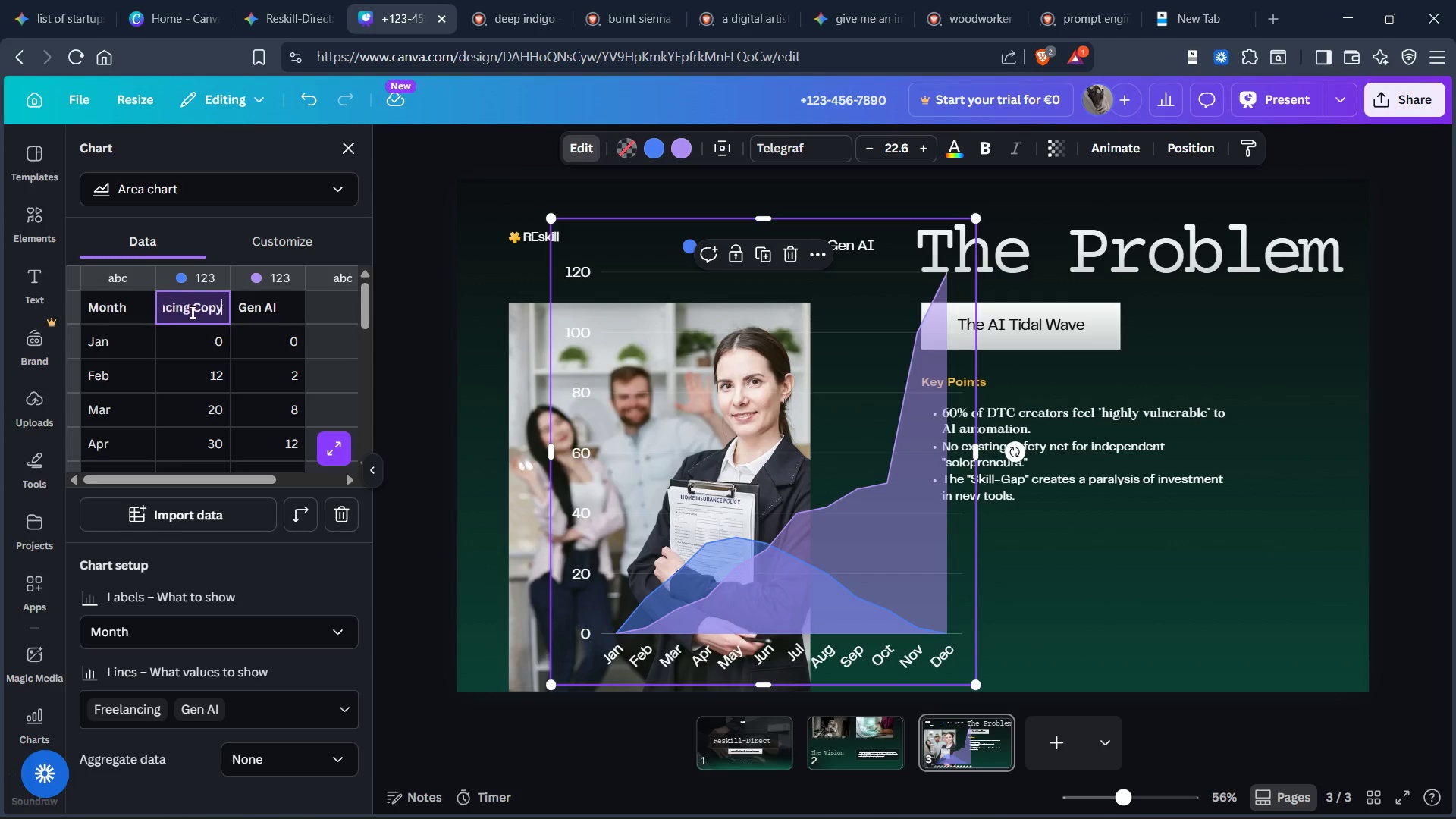 
key(Control+Y)
 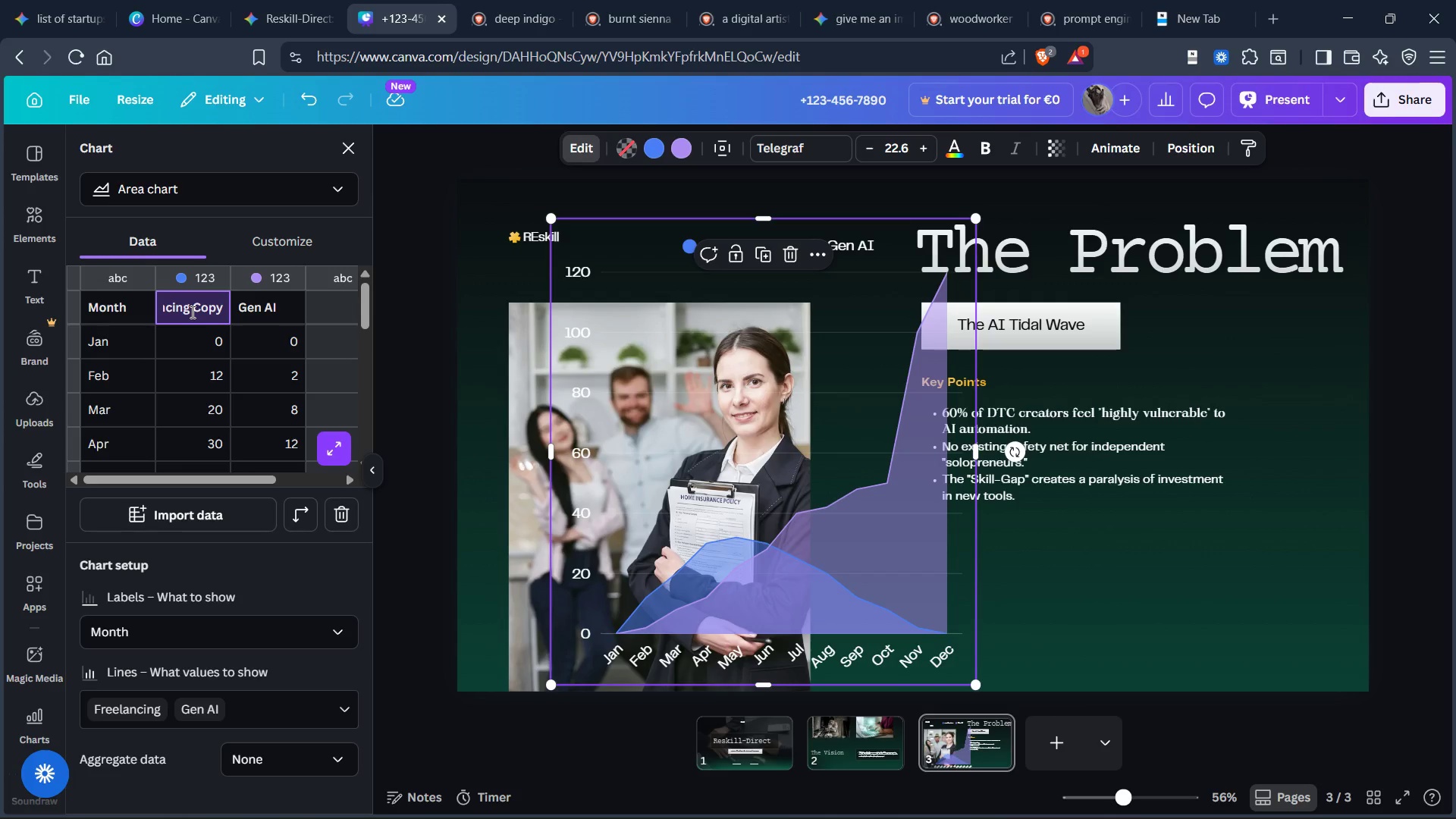 
key(Control+W)
 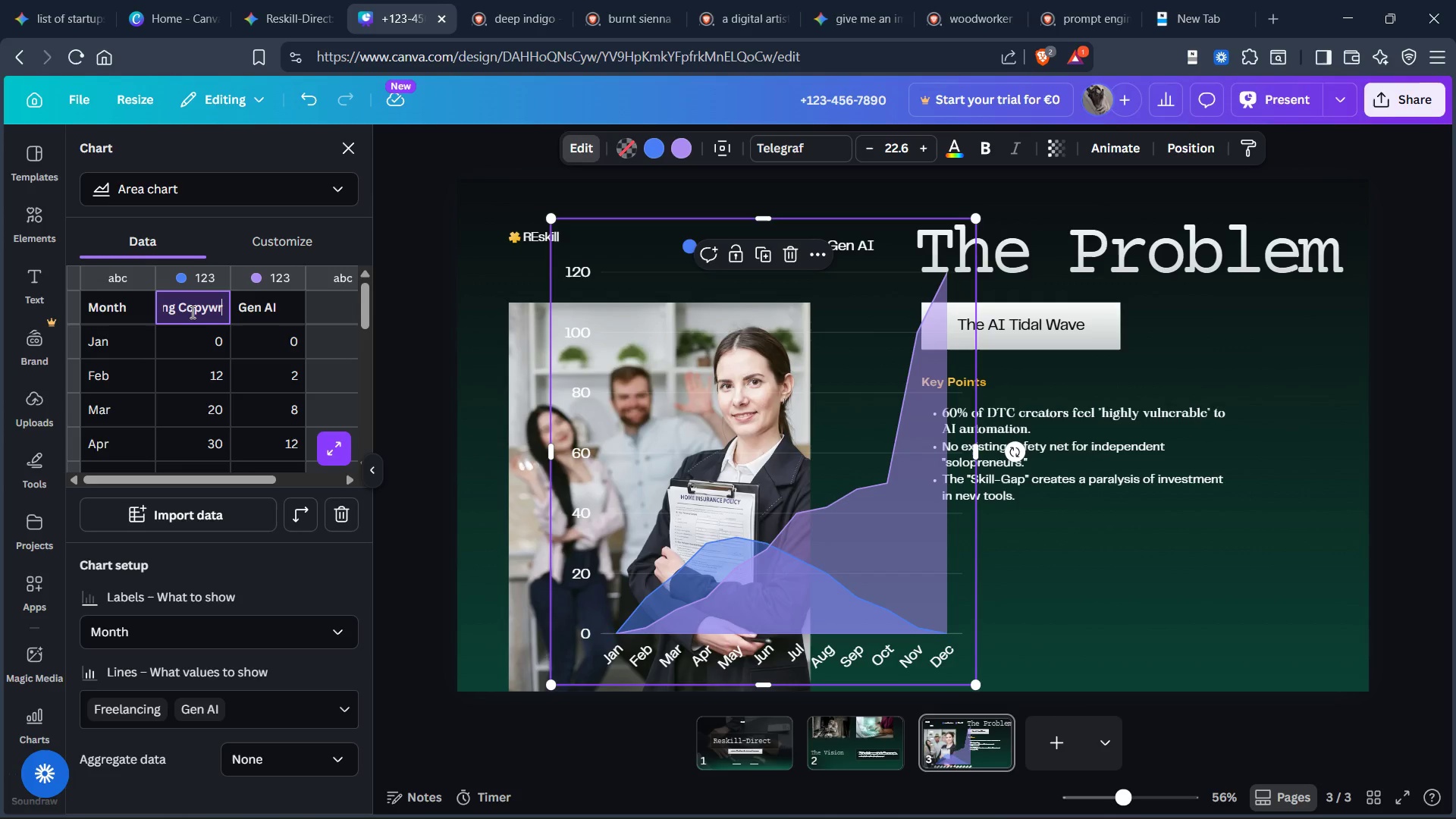 
key(Control+R)
 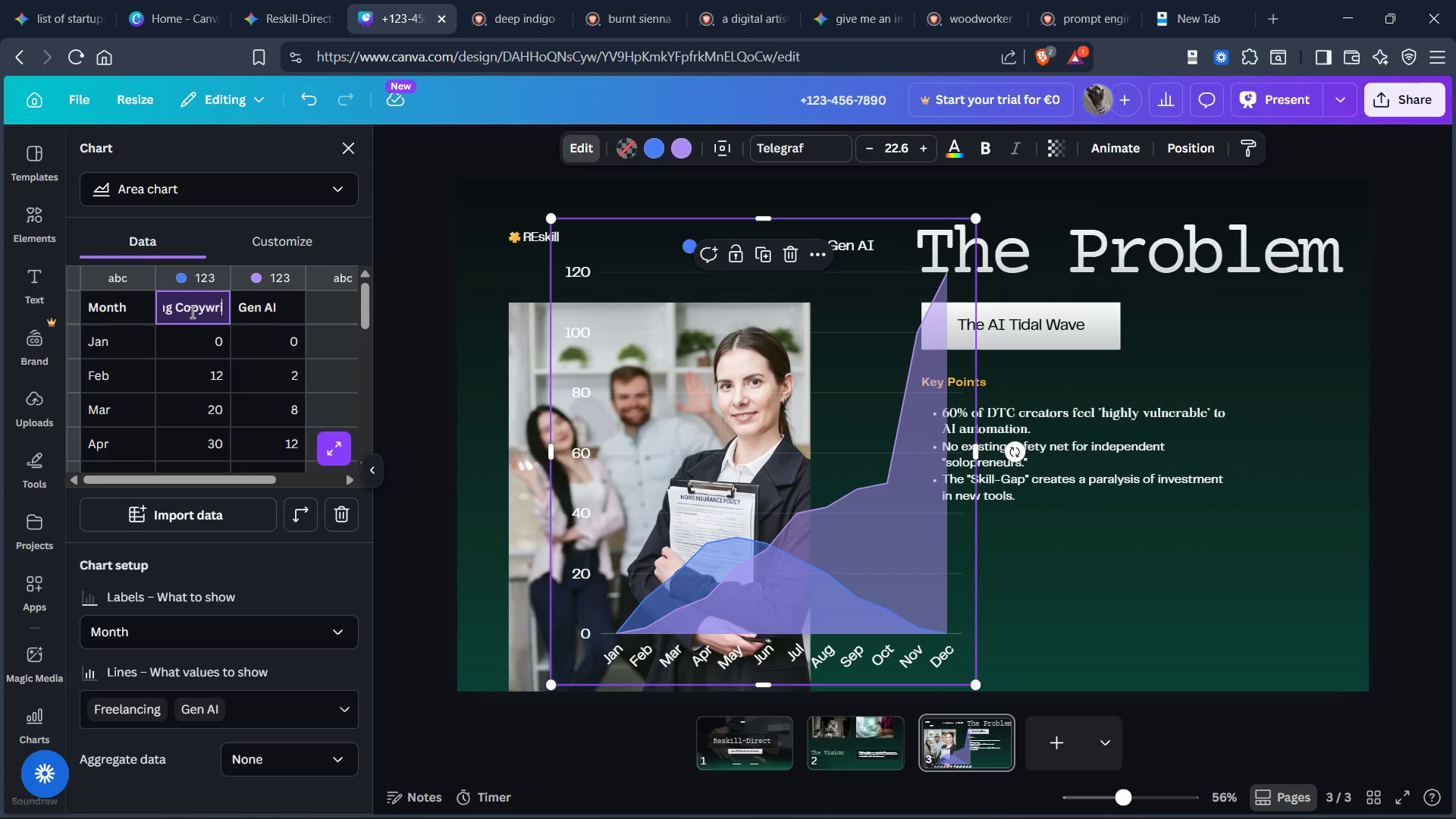 
key(Control+I)
 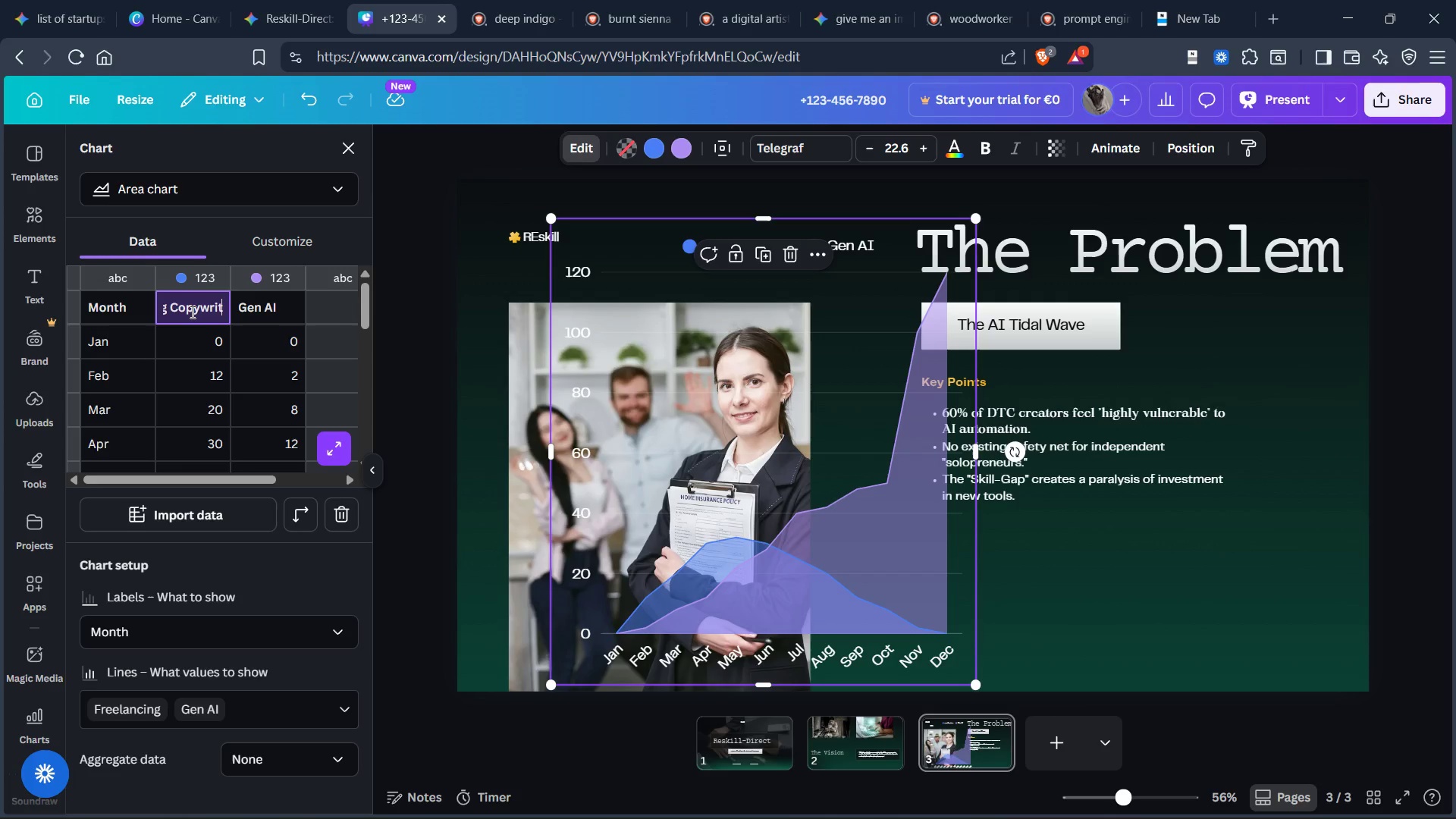 
key(Control+T)
 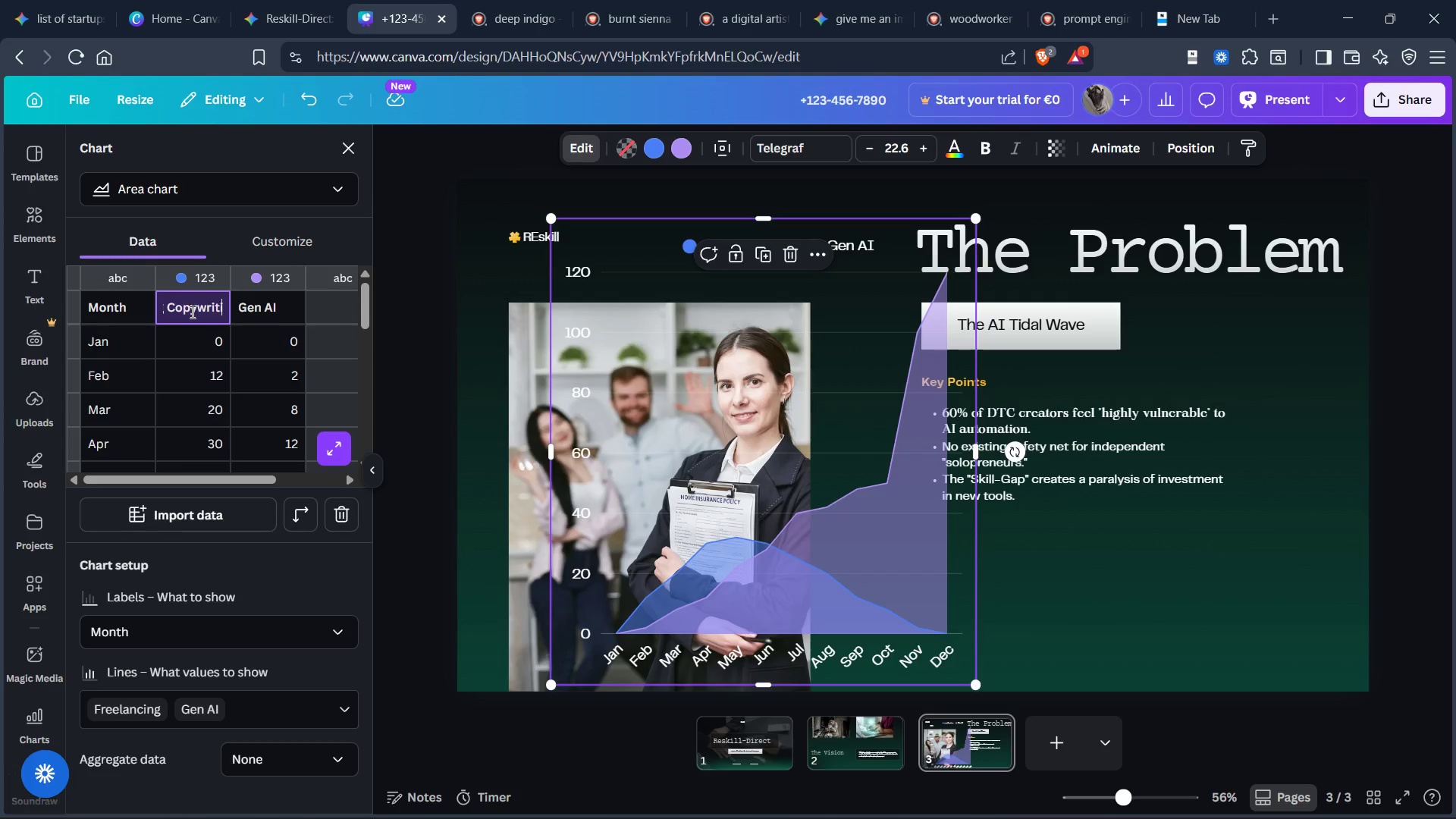 
key(Control+I)
 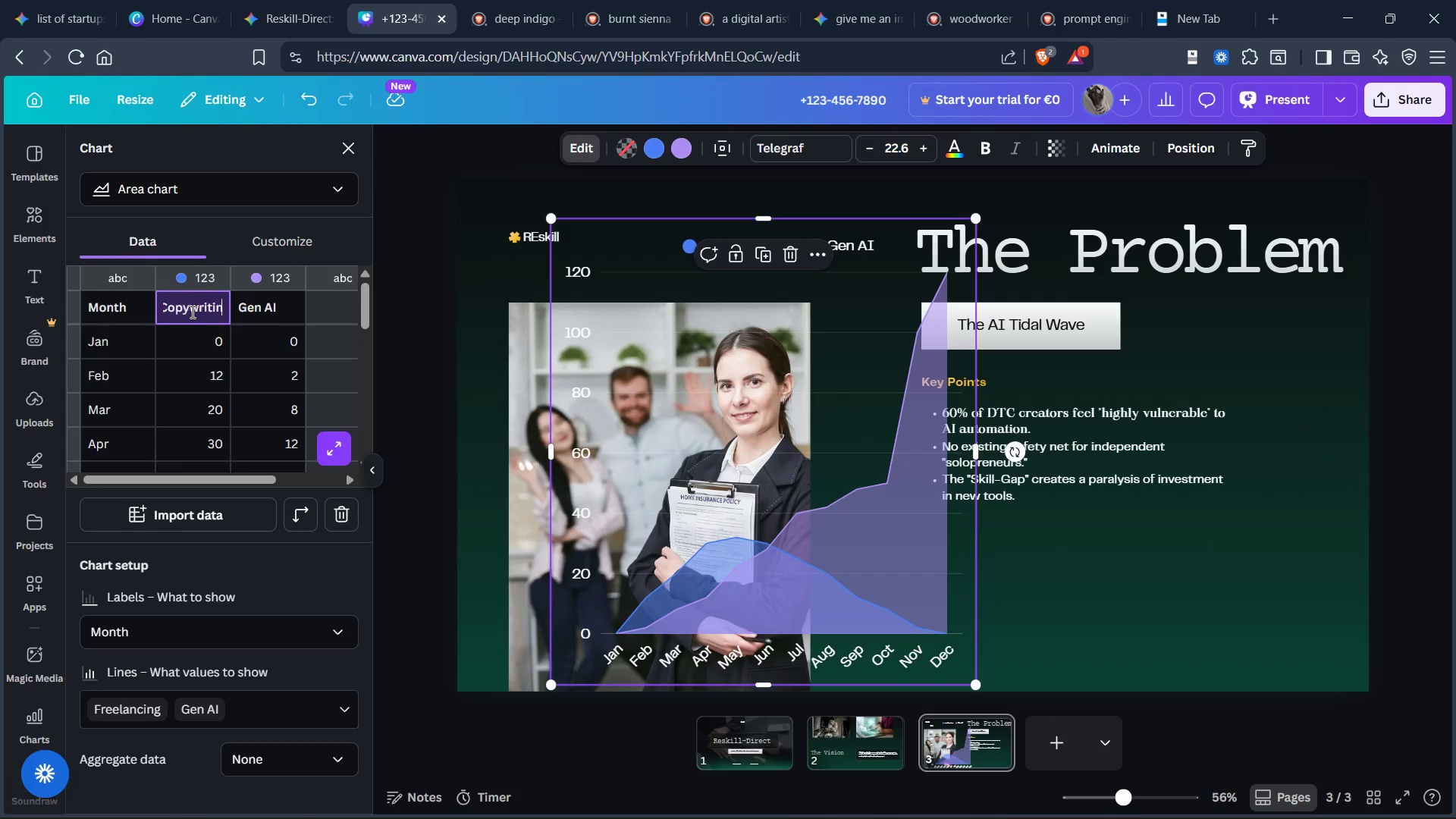 
key(Control+N)
 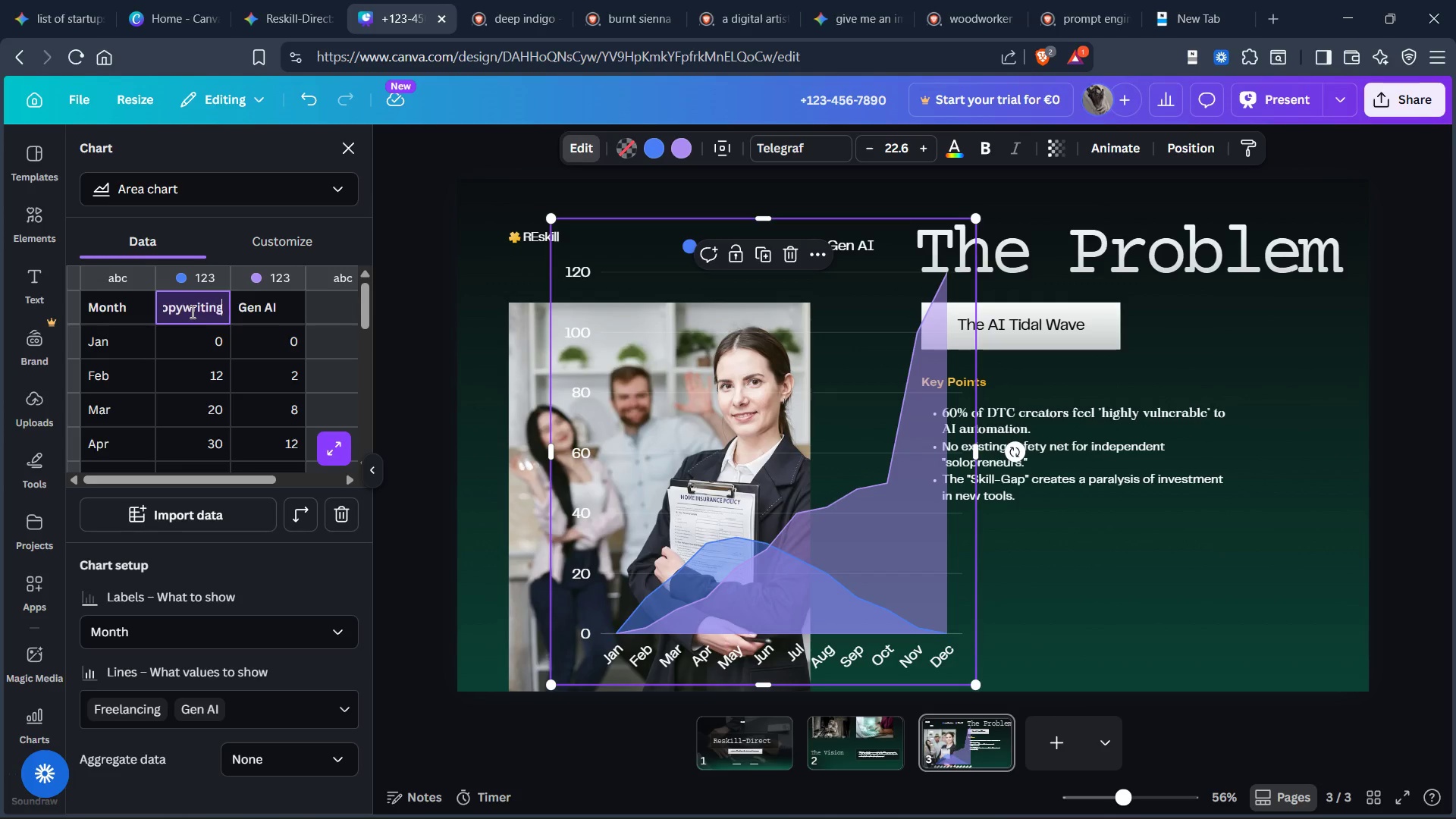 
key(Control+G)
 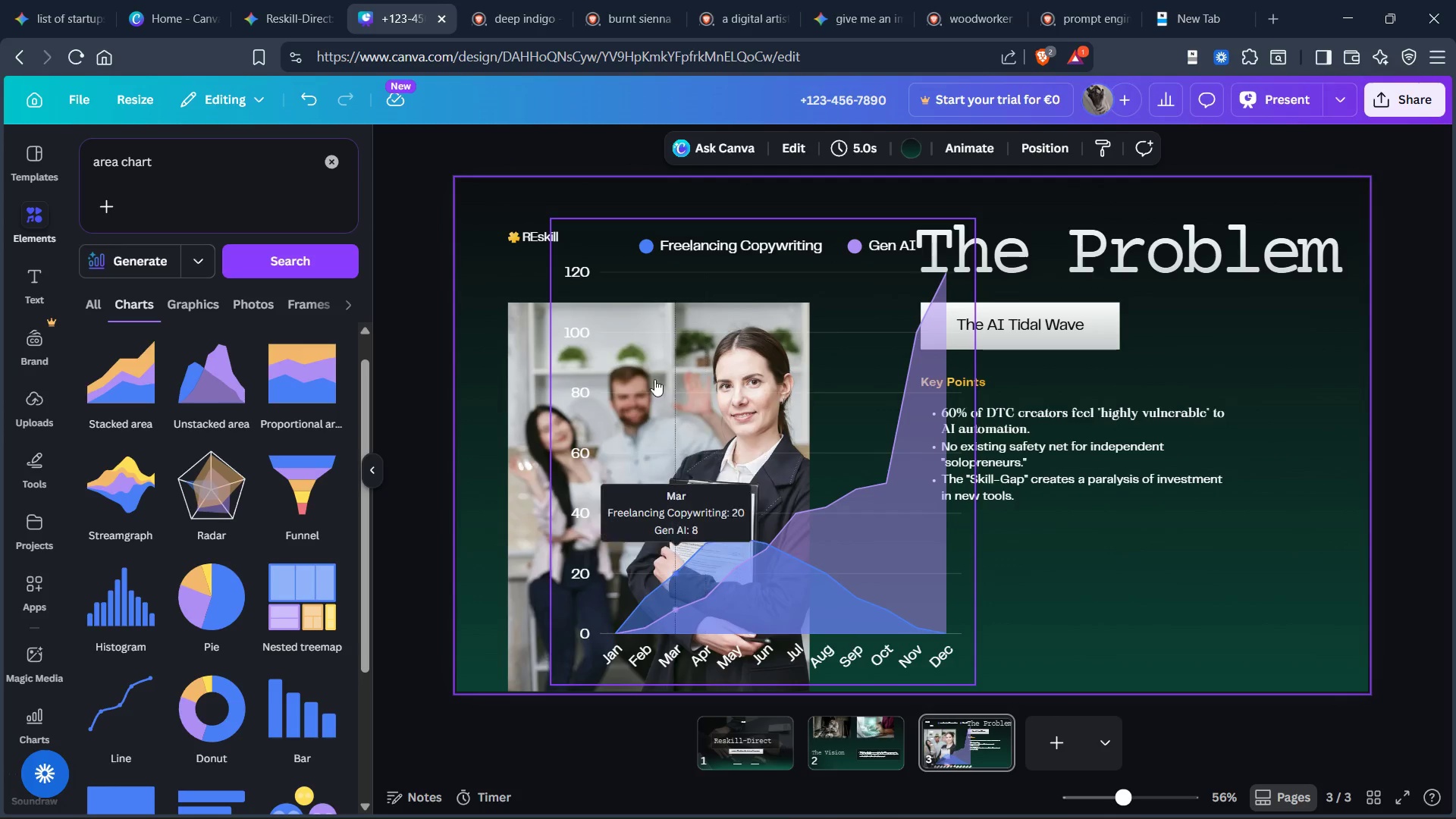 
wait(7.2)
 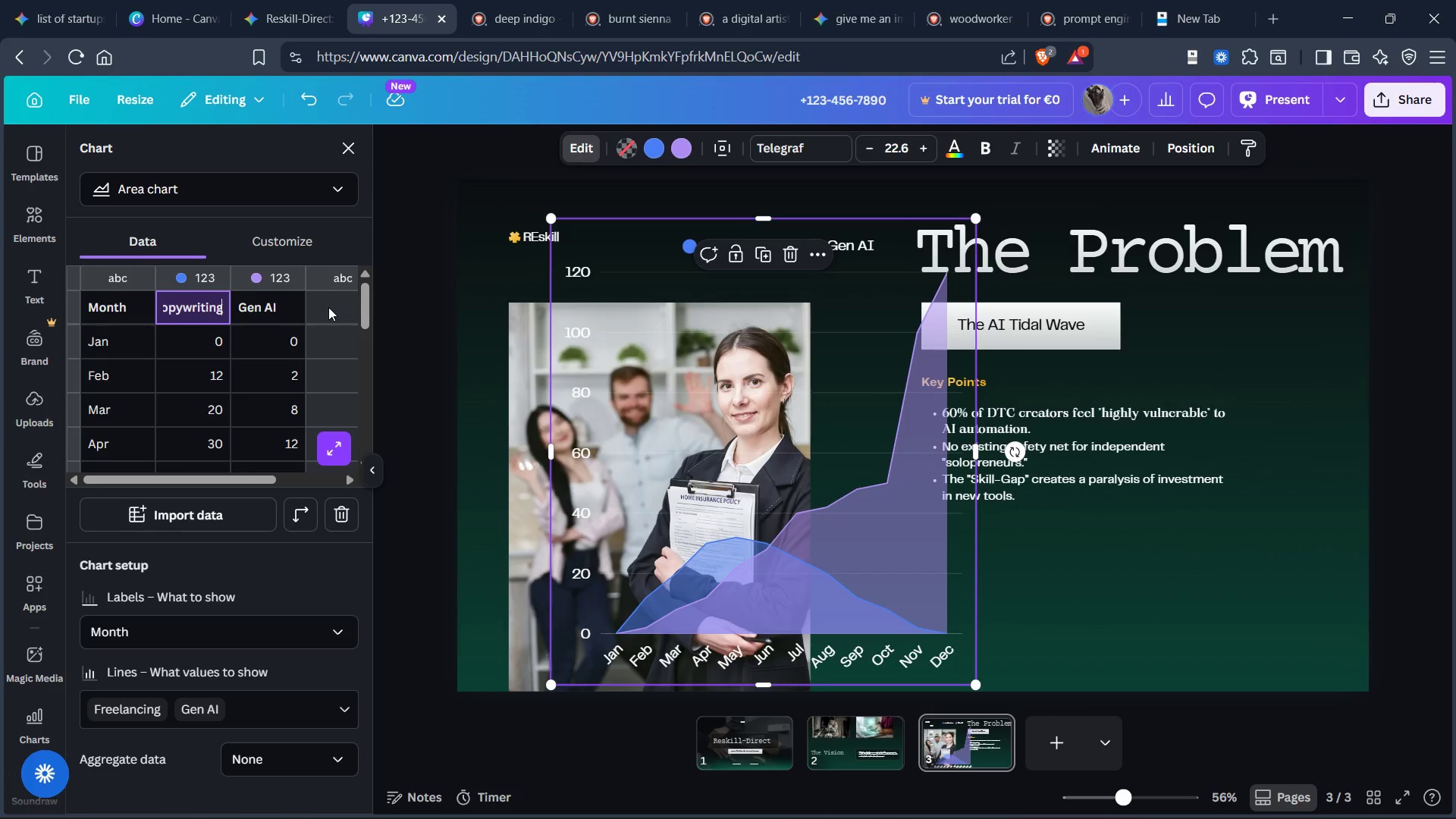 
left_click([523, 375])
 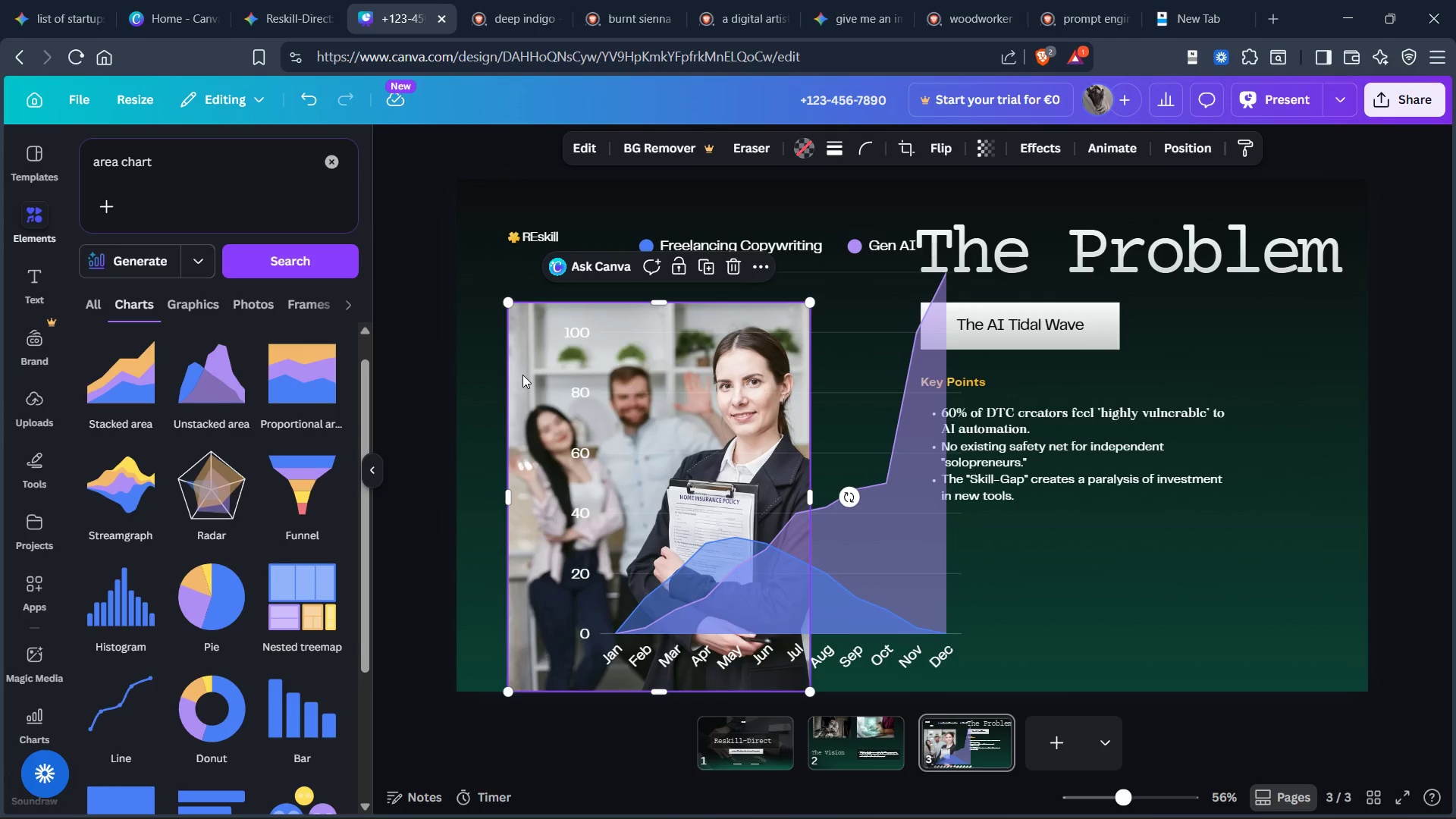 
key(Control+X)
 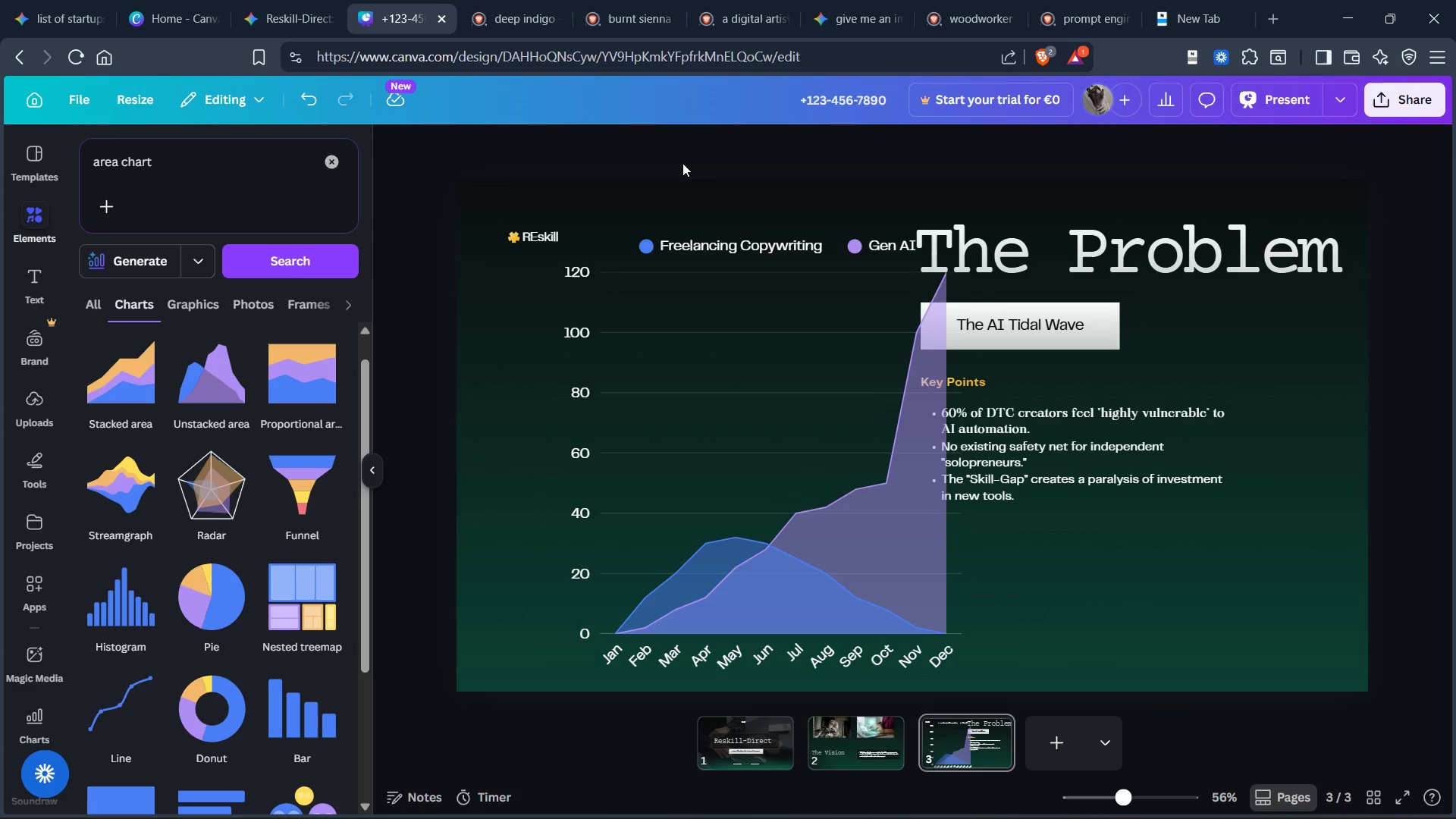 
left_click([758, 269])
 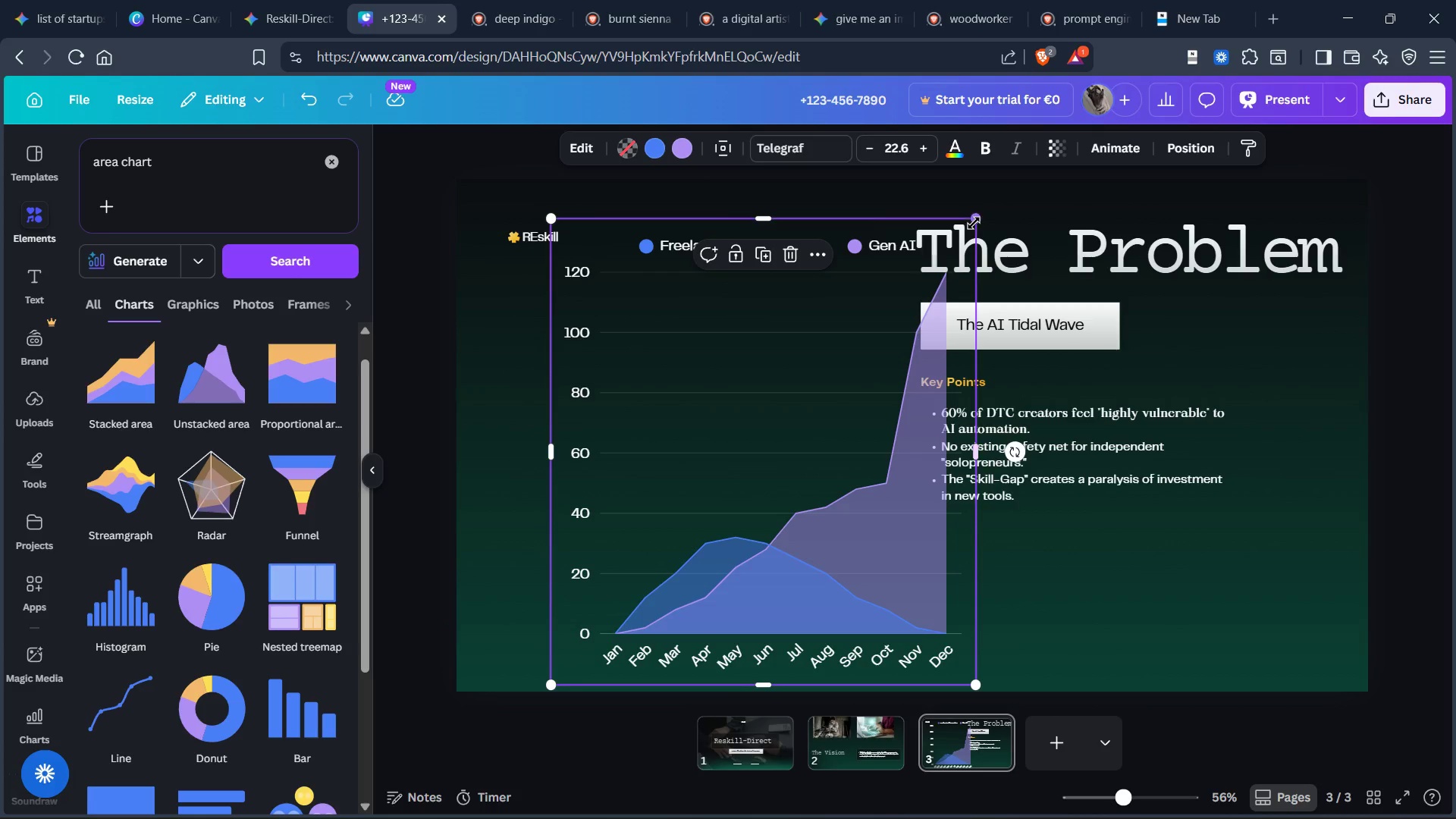 
left_click_drag(start_coordinate=[976, 219], to_coordinate=[866, 287])
 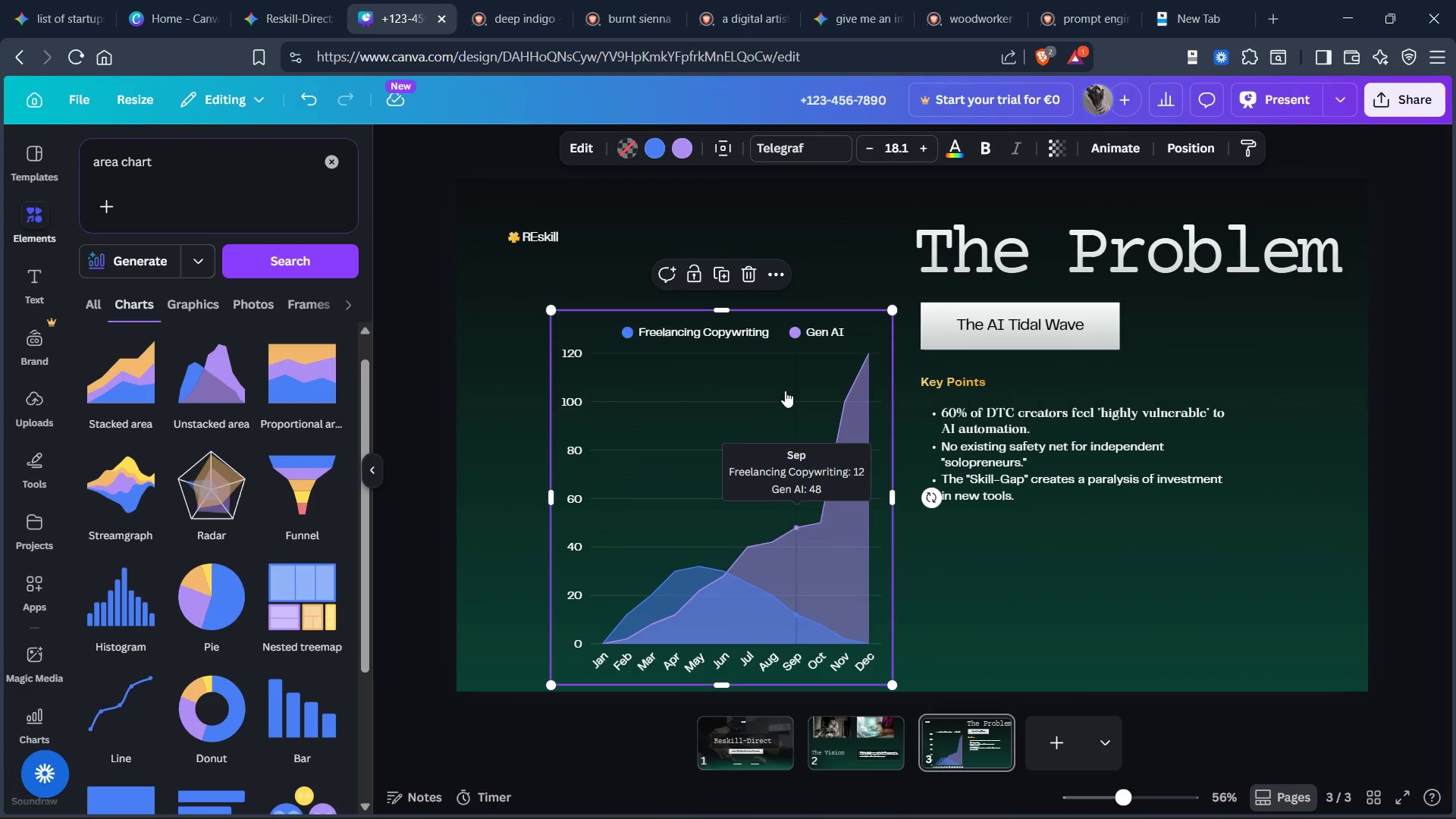 
left_click_drag(start_coordinate=[784, 391], to_coordinate=[736, 359])
 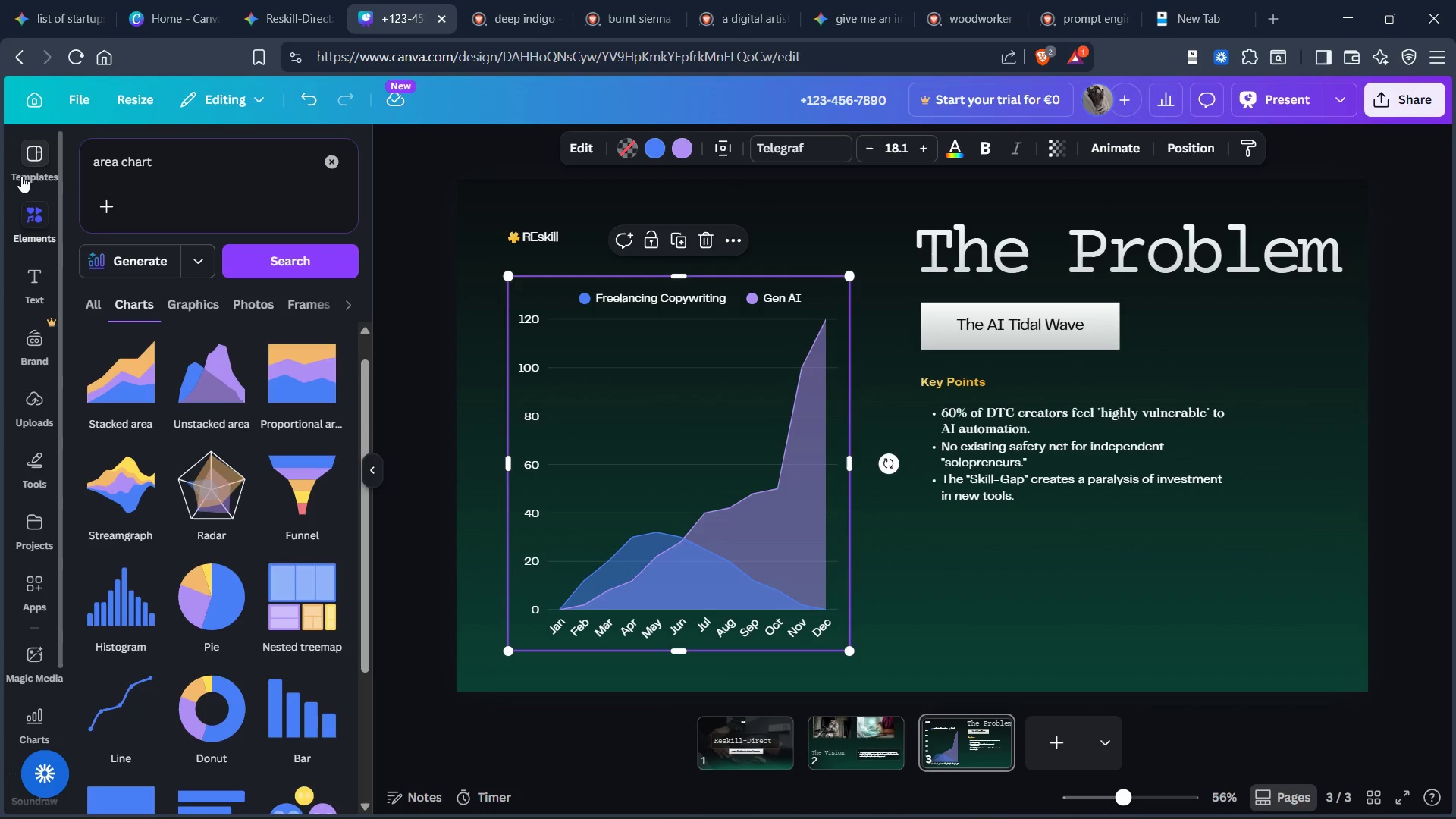 
wait(5.75)
 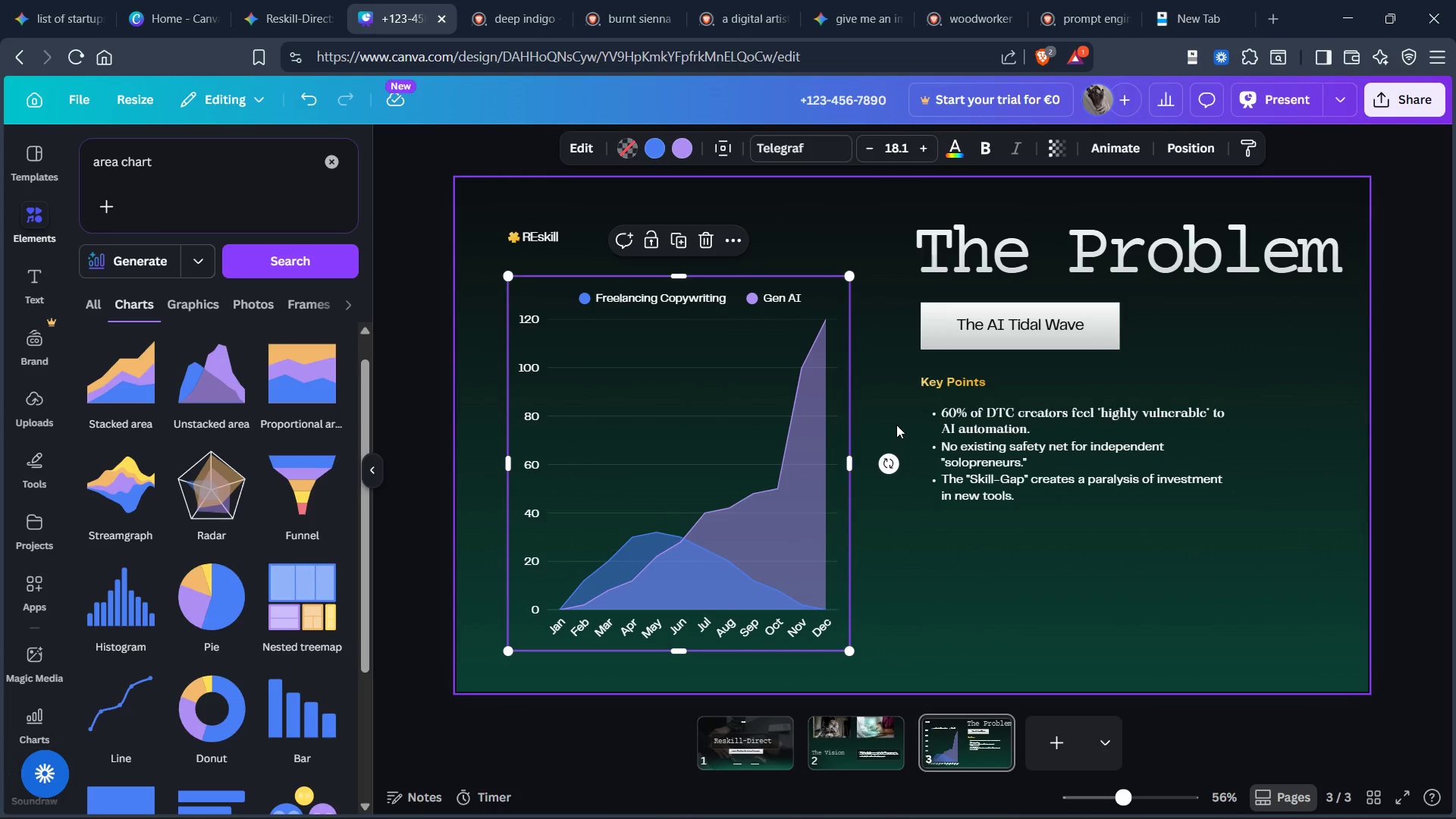 
left_click([576, 345])
 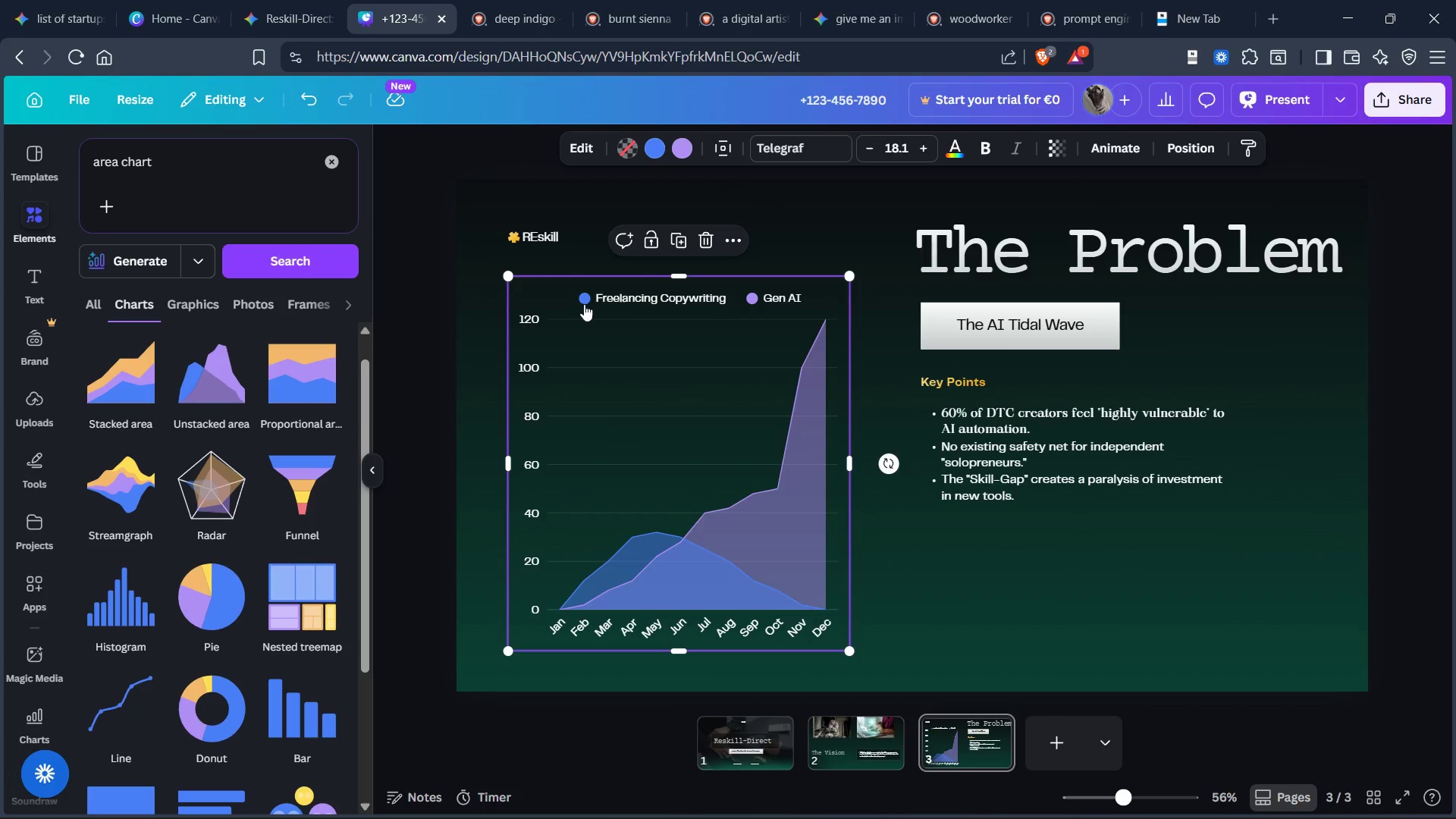 
double_click([586, 302])
 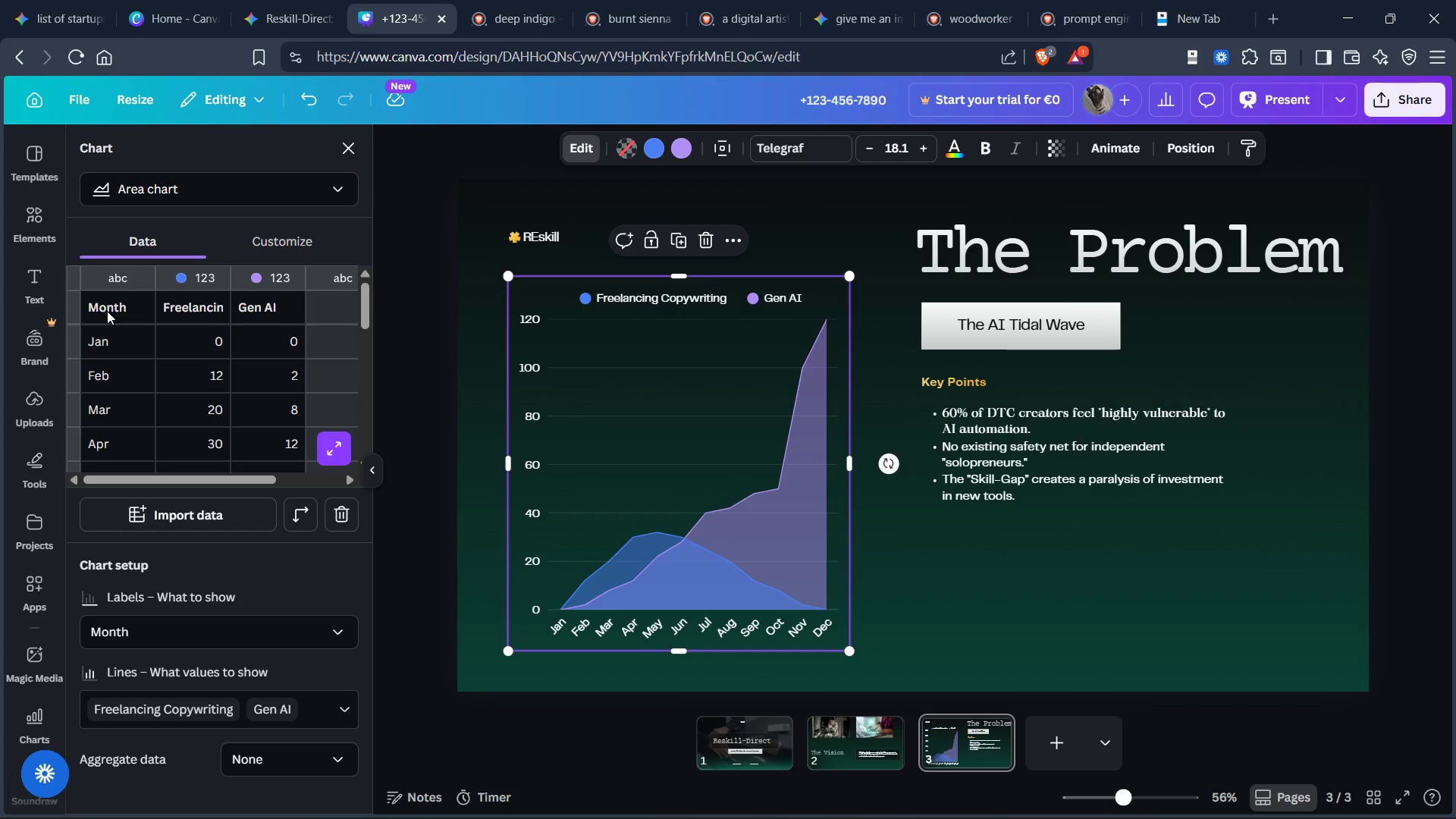 
scroll: coordinate [232, 342], scroll_direction: up, amount: 12.0
 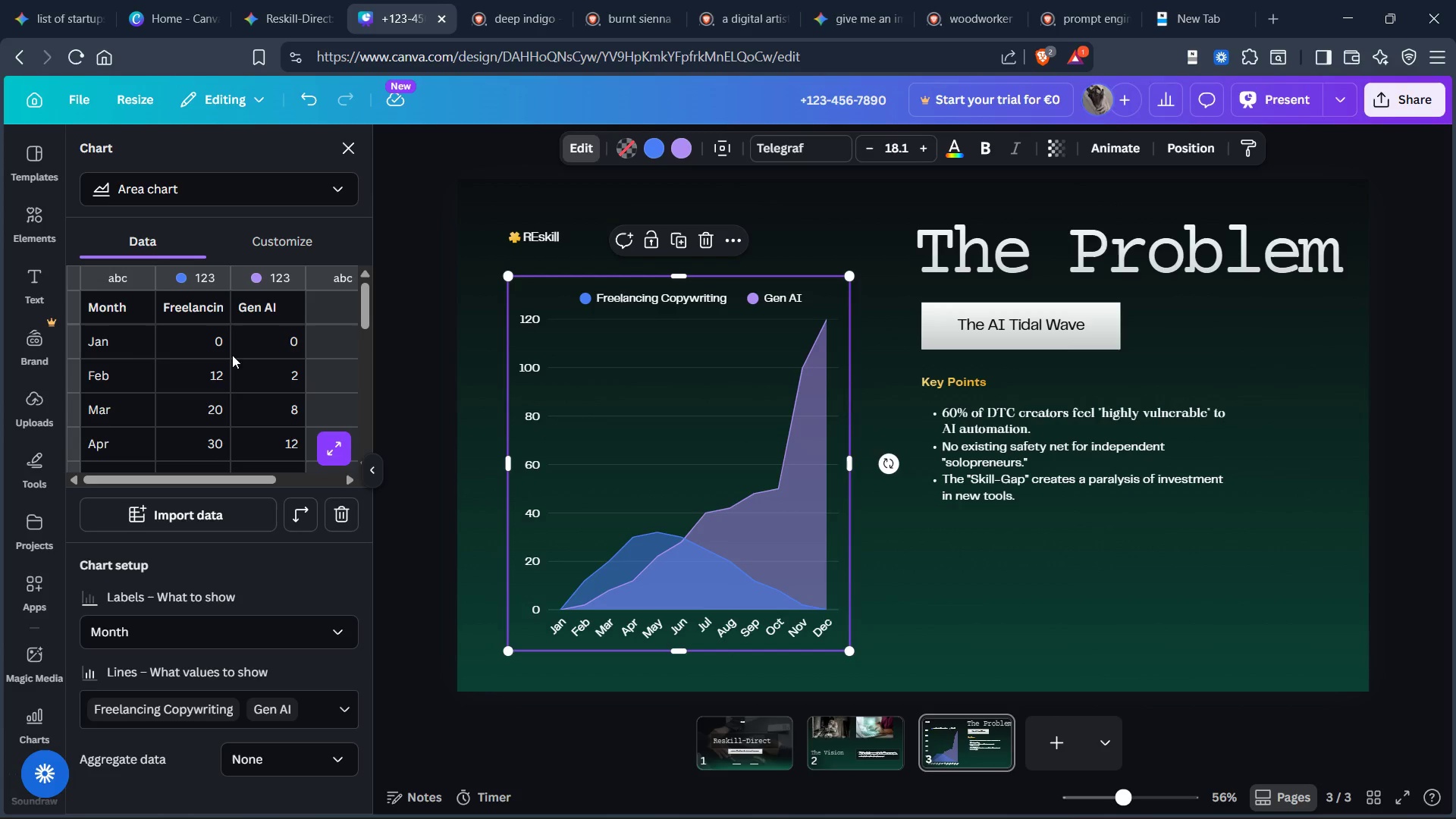 
scroll: coordinate [232, 424], scroll_direction: down, amount: 3.0
 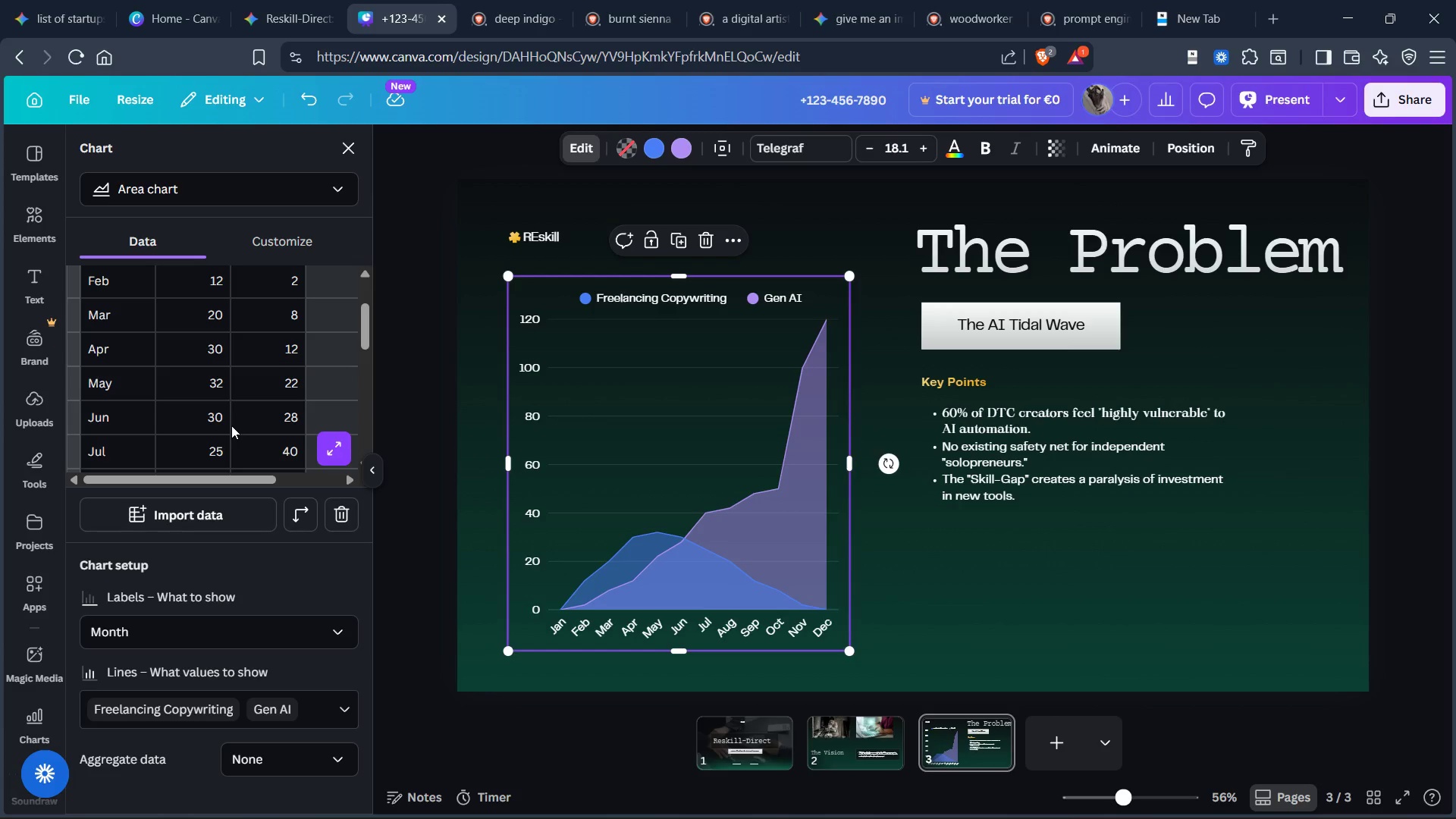 
scroll: coordinate [234, 426], scroll_direction: up, amount: 4.0
 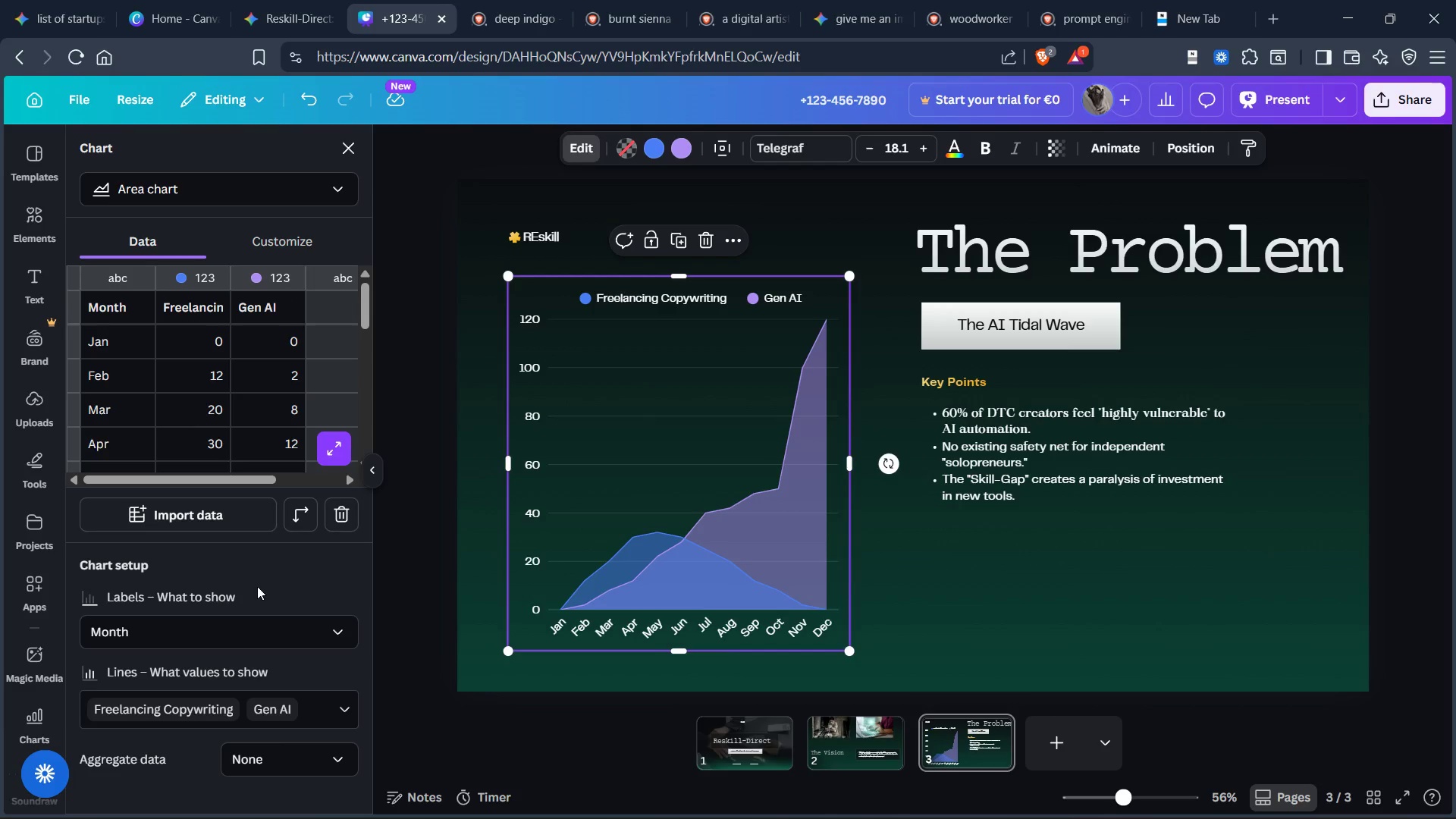 
scroll: coordinate [265, 609], scroll_direction: down, amount: 3.0
 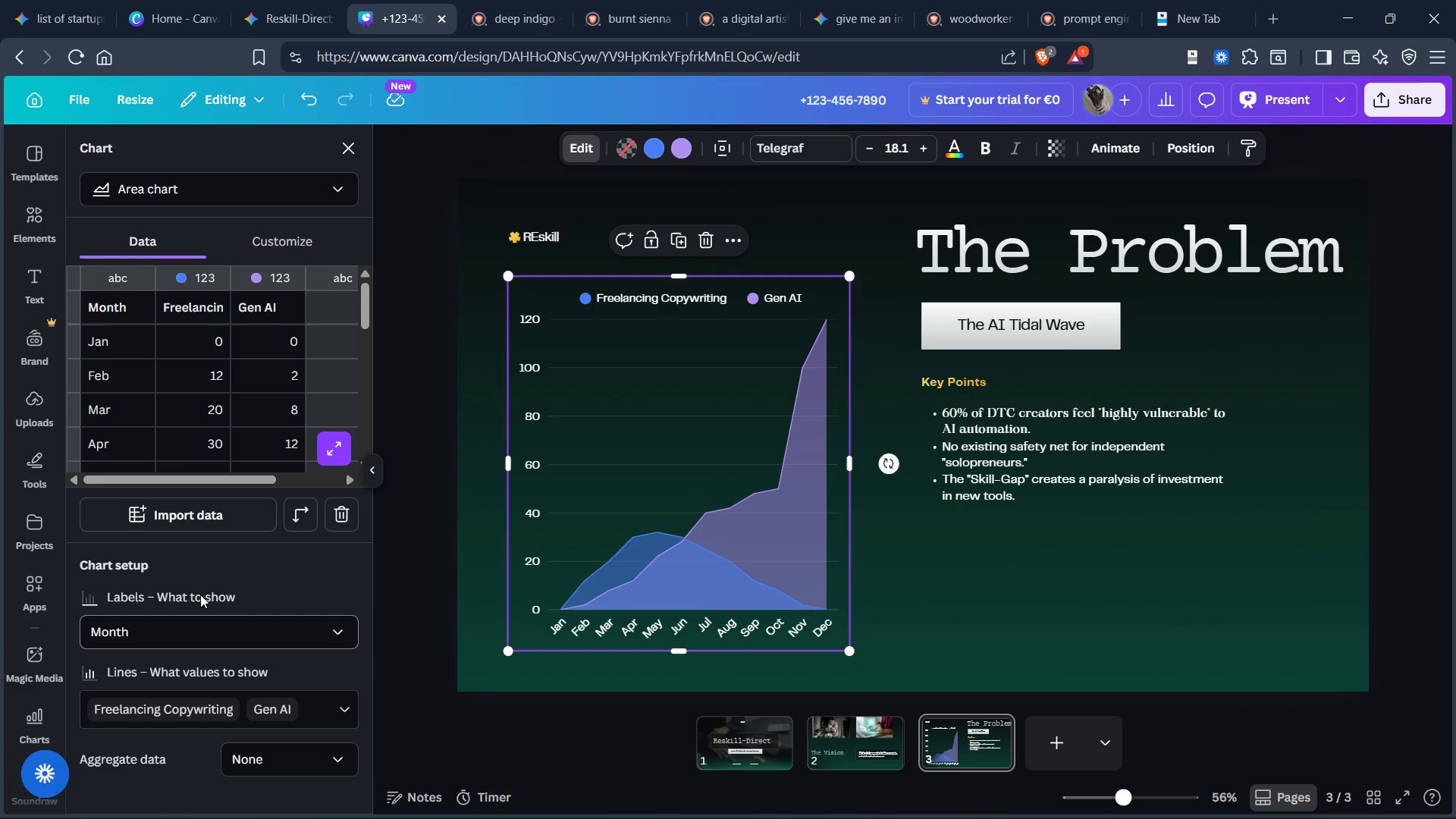 
wait(8.37)
 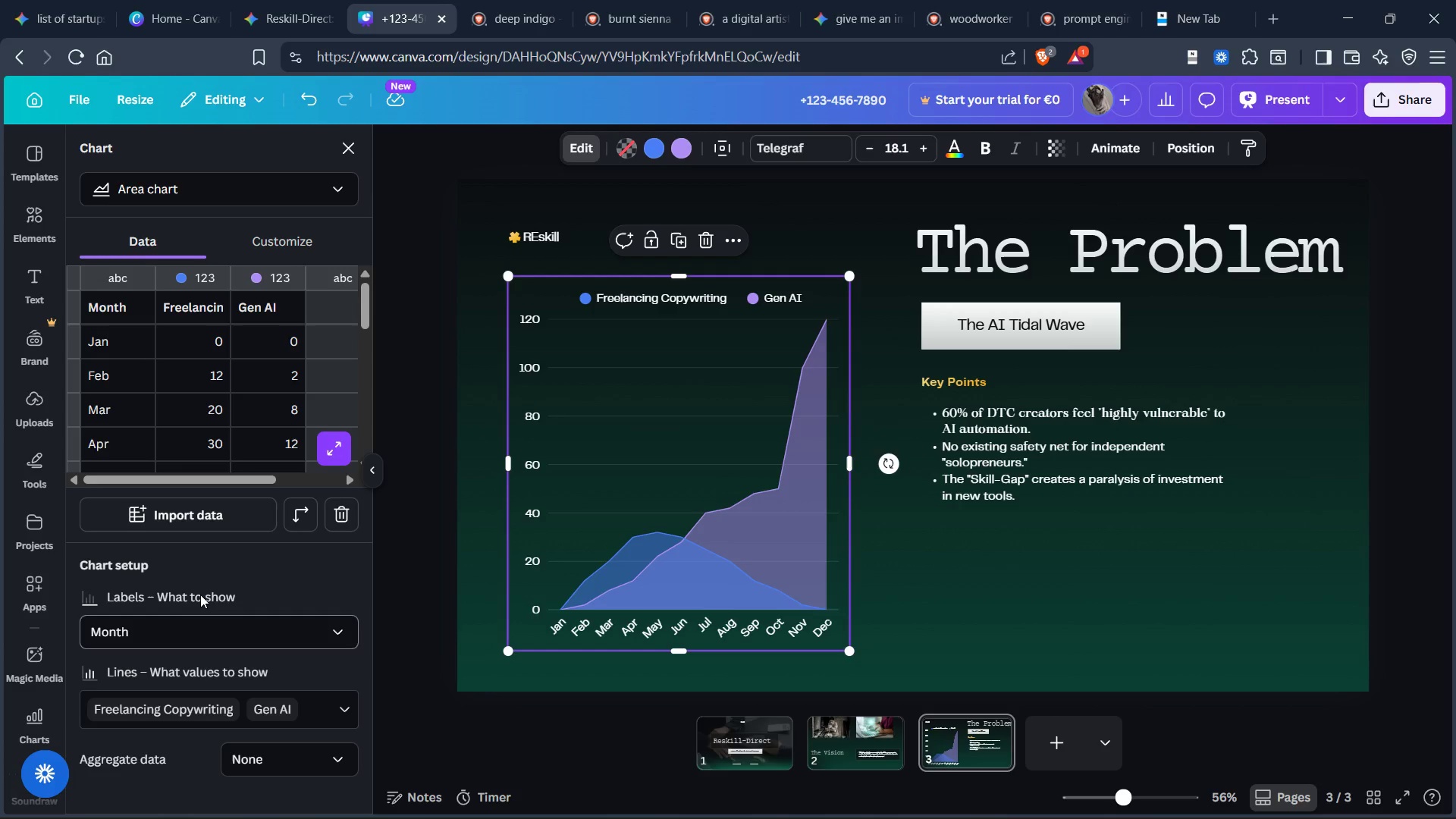 
left_click([286, 242])
 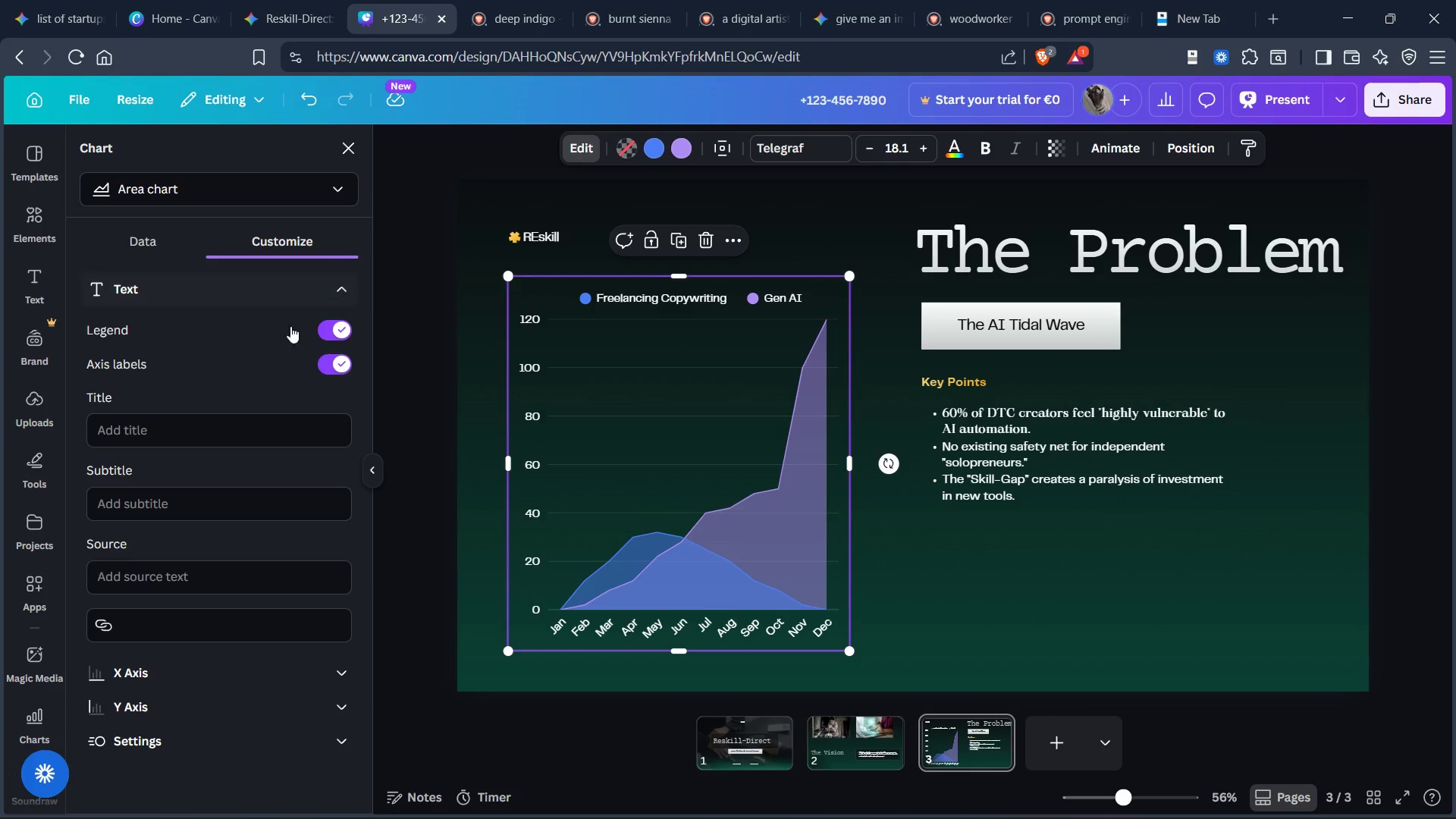 
scroll: coordinate [285, 701], scroll_direction: down, amount: 7.0
 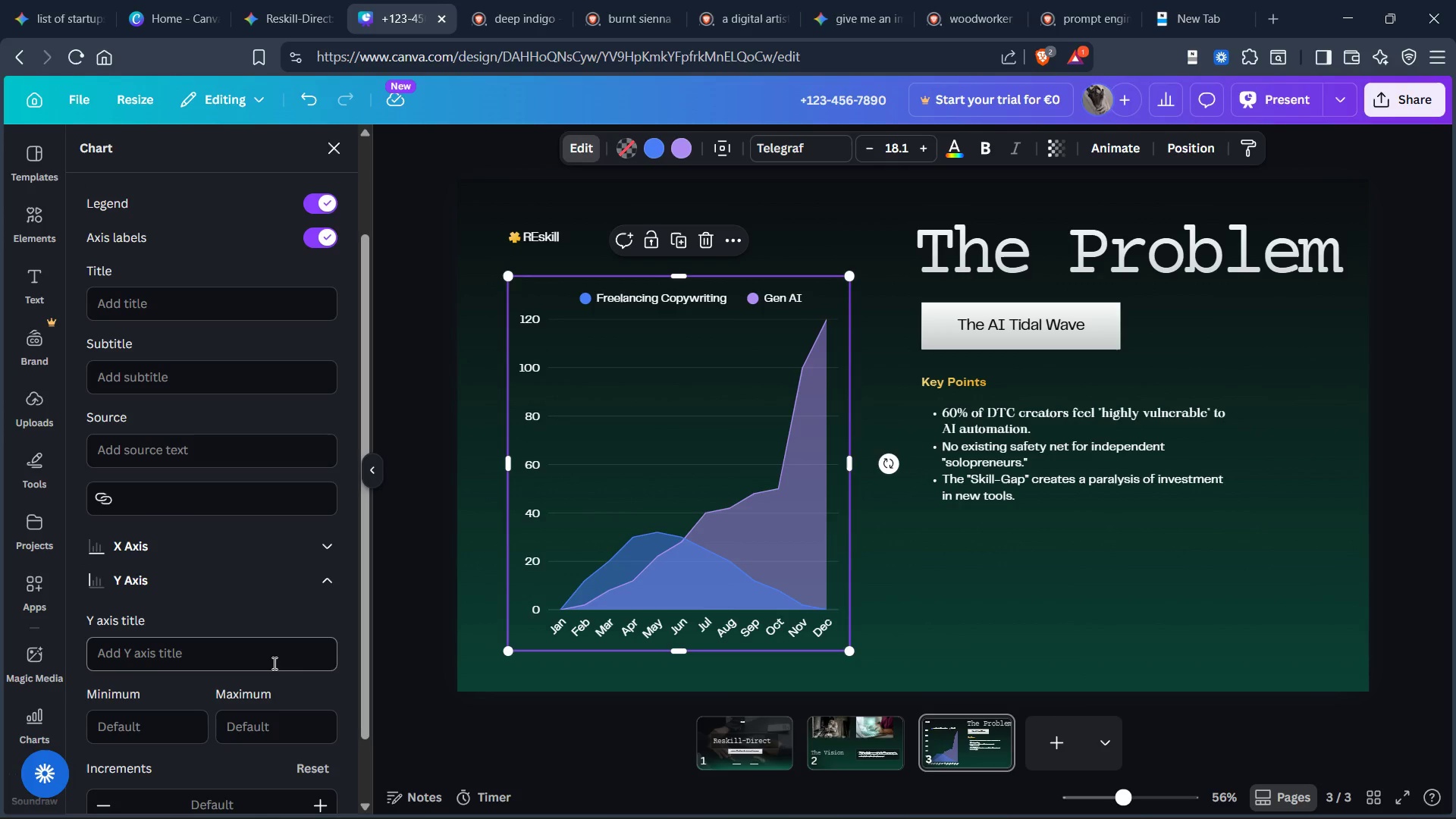 
left_click([273, 661])
 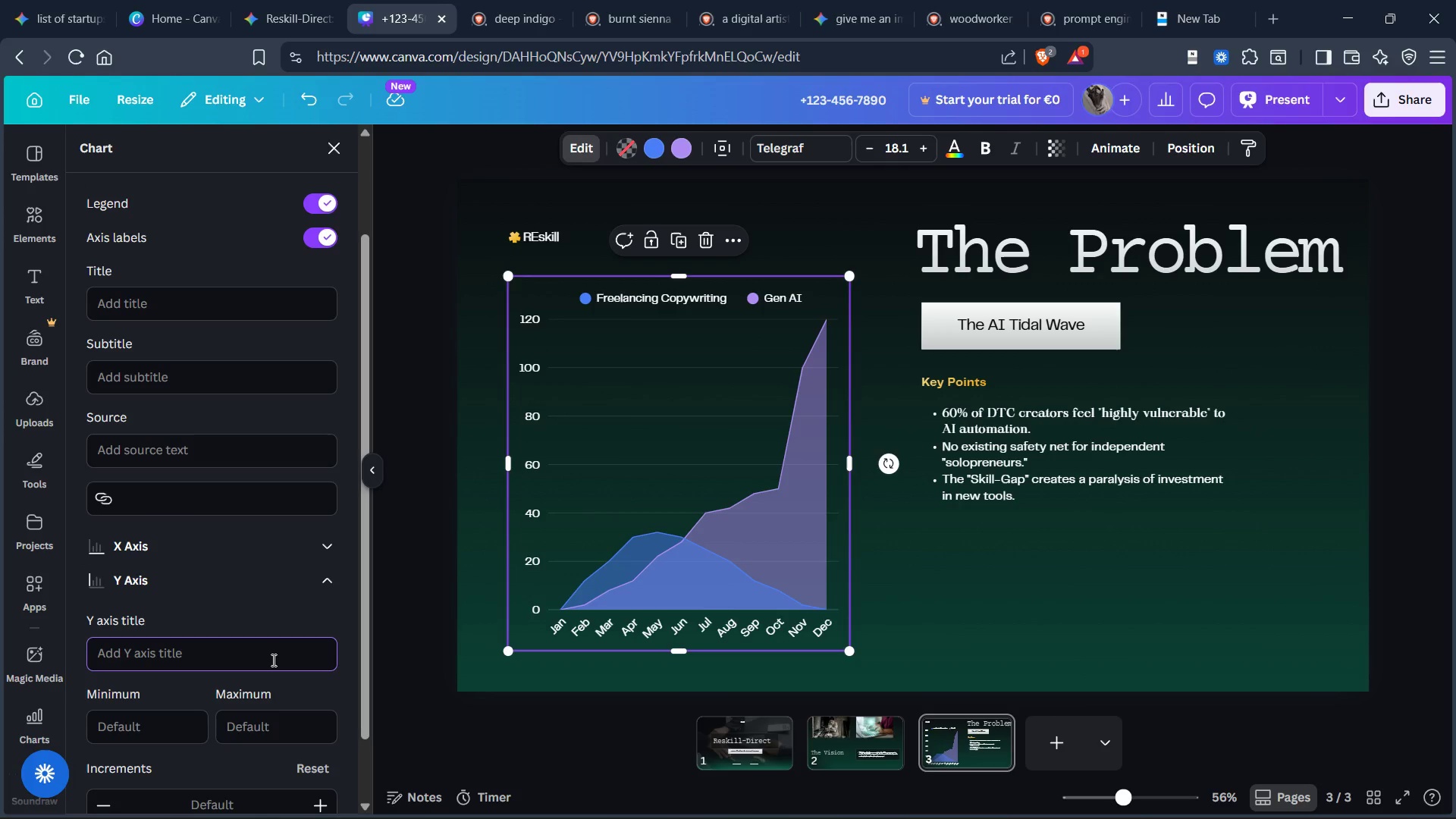 
type(Demand)
 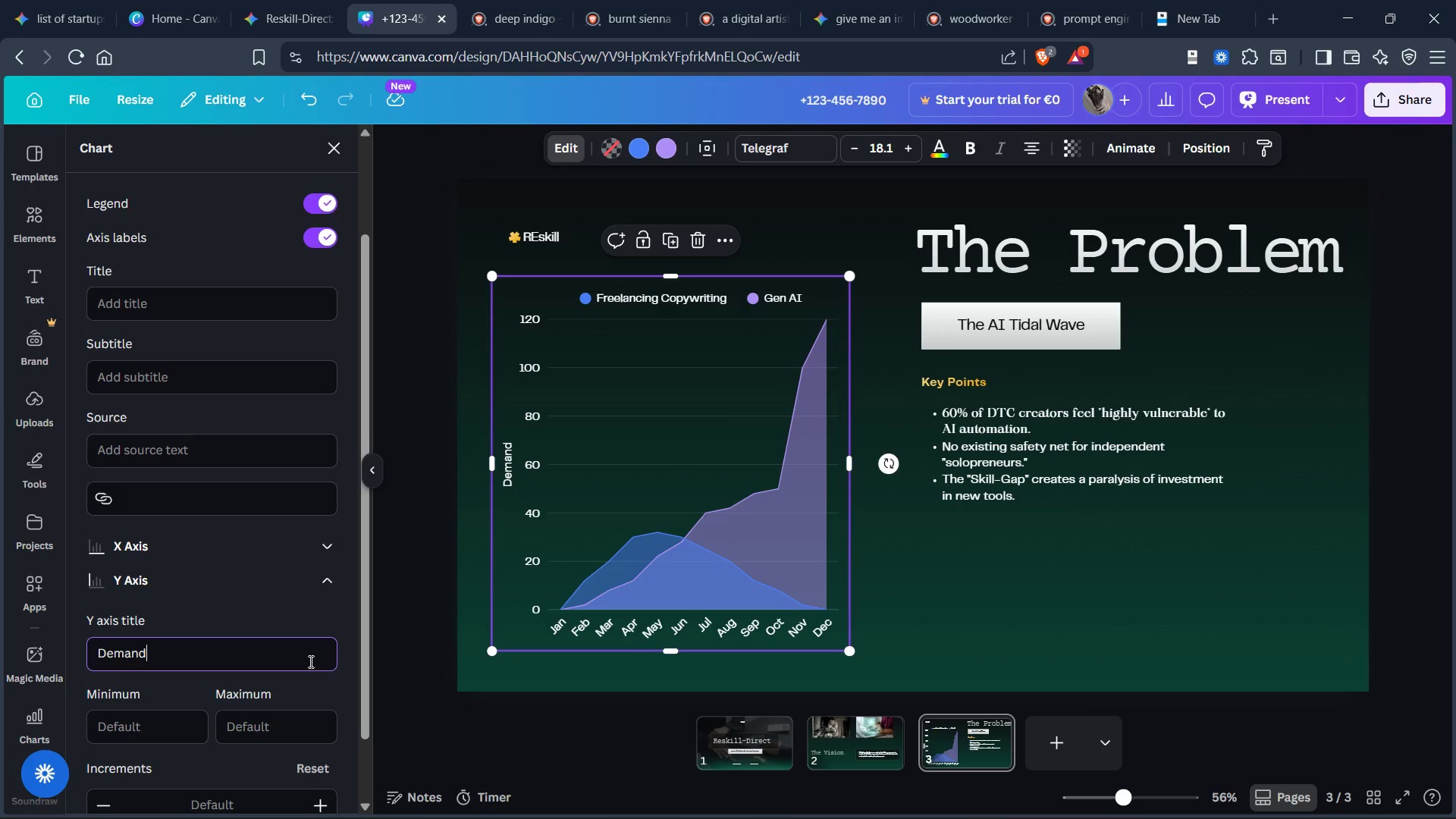 
wait(13.75)
 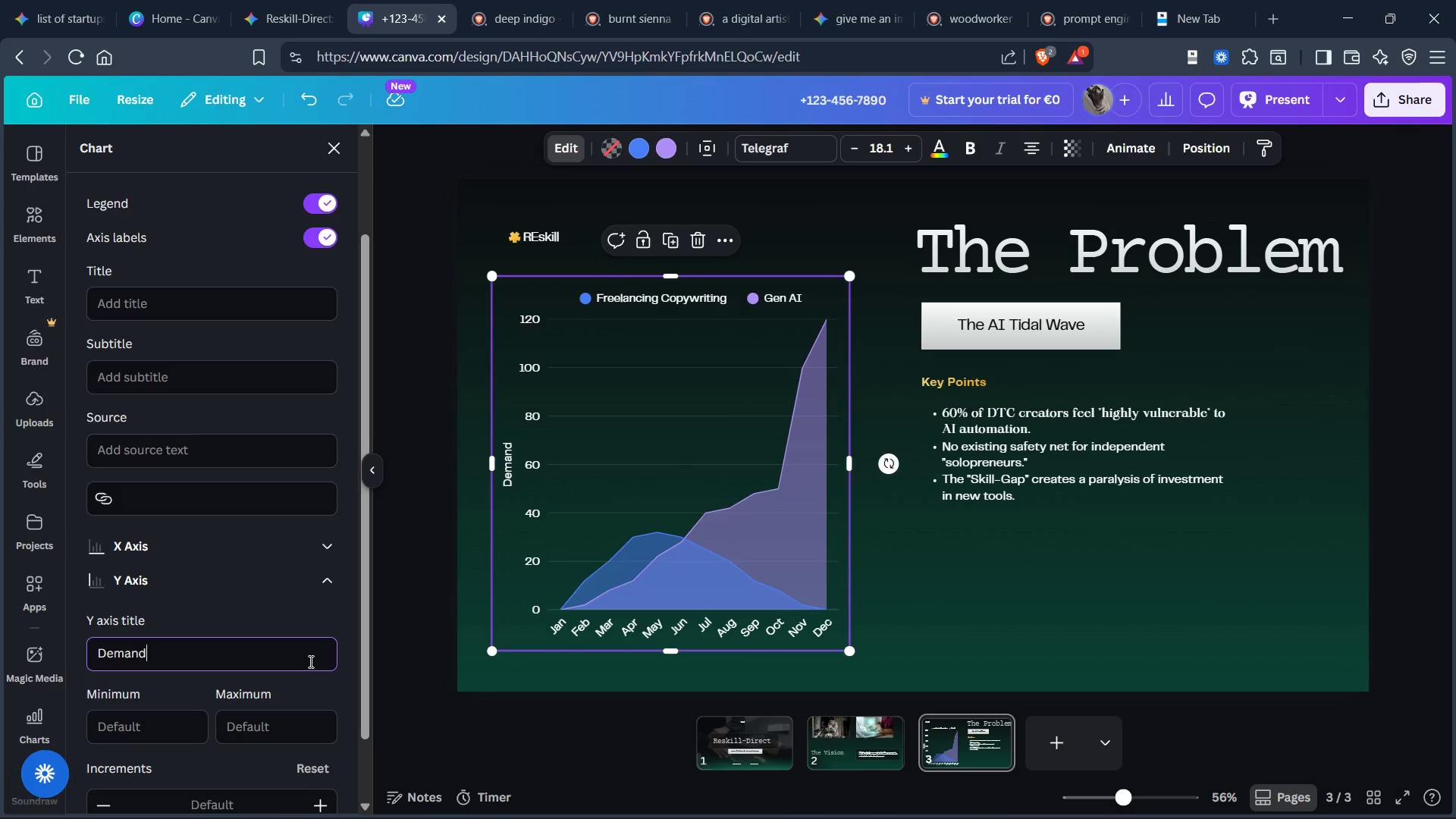 
scroll: coordinate [136, 329], scroll_direction: up, amount: 10.0
 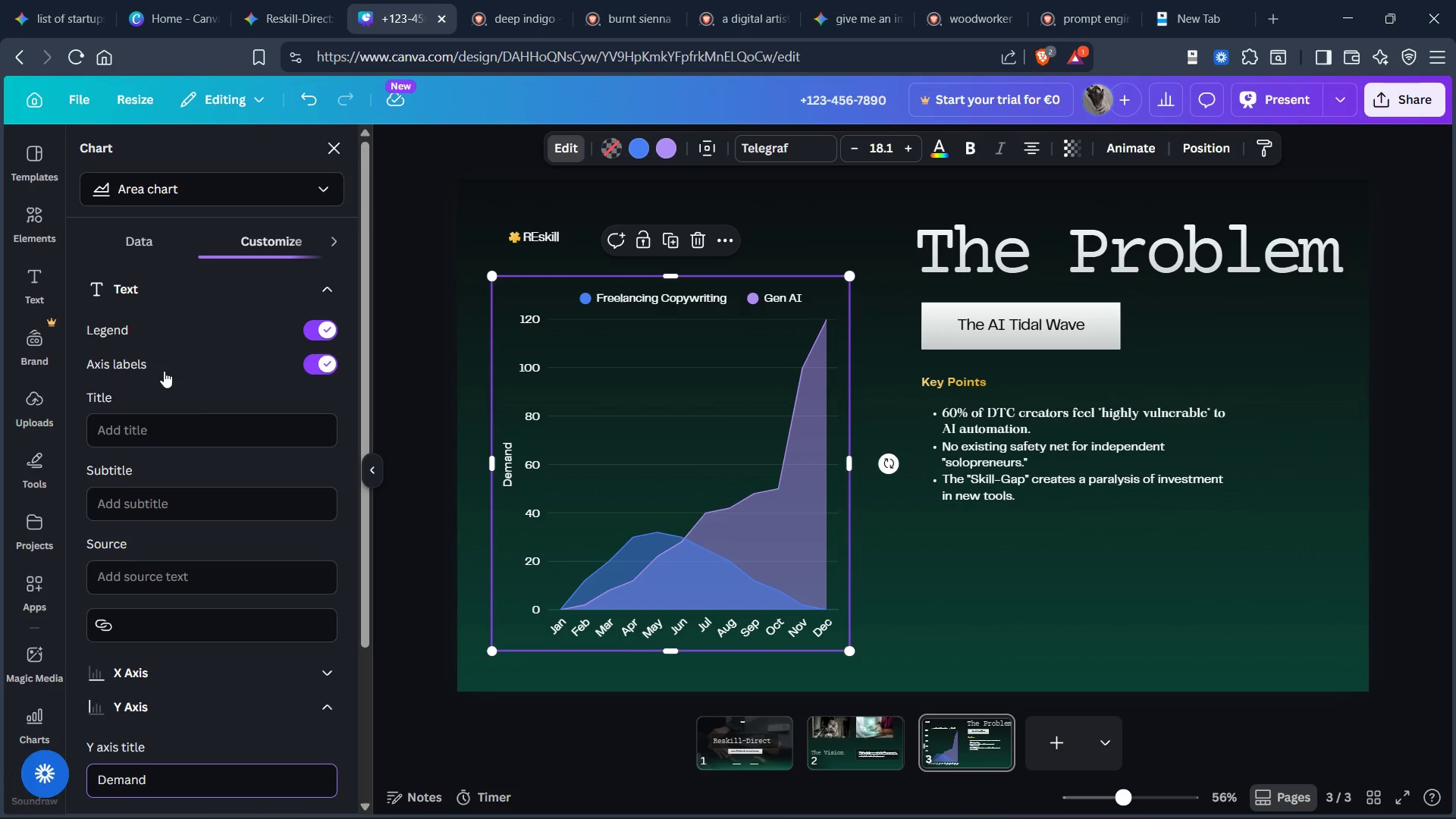 
scroll: coordinate [171, 526], scroll_direction: down, amount: 4.0
 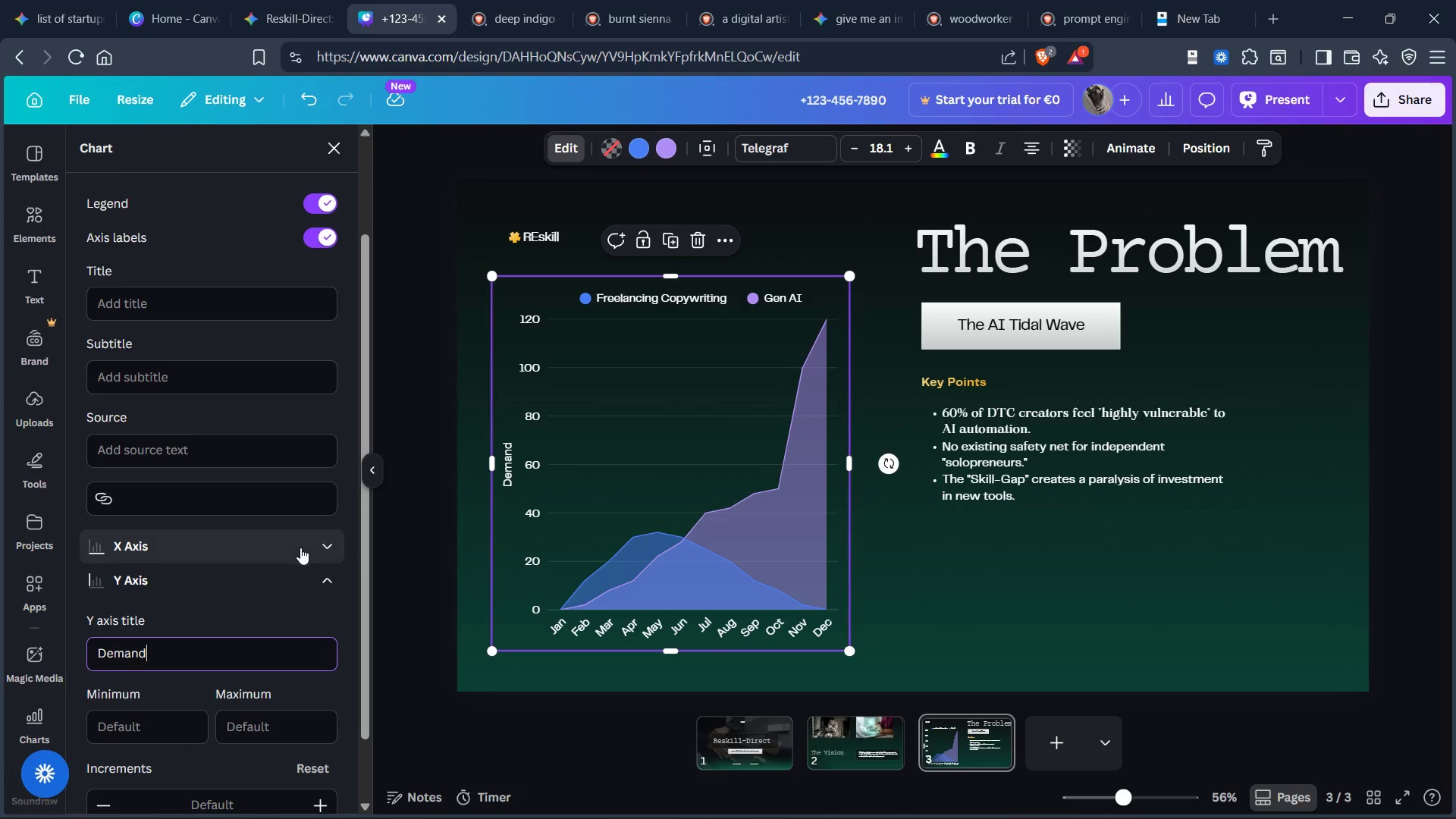 
left_click([300, 548])
 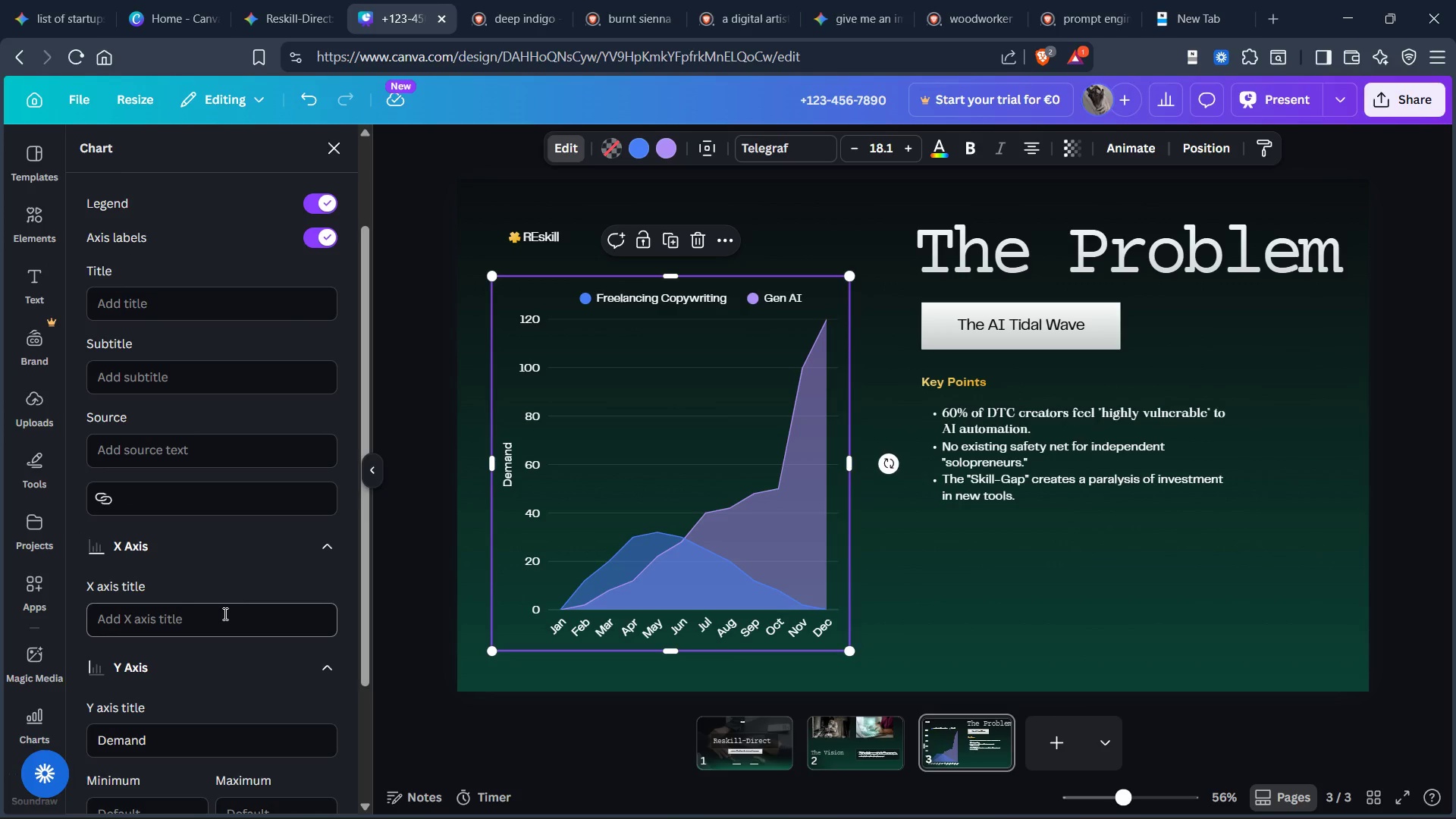 
left_click([224, 614])
 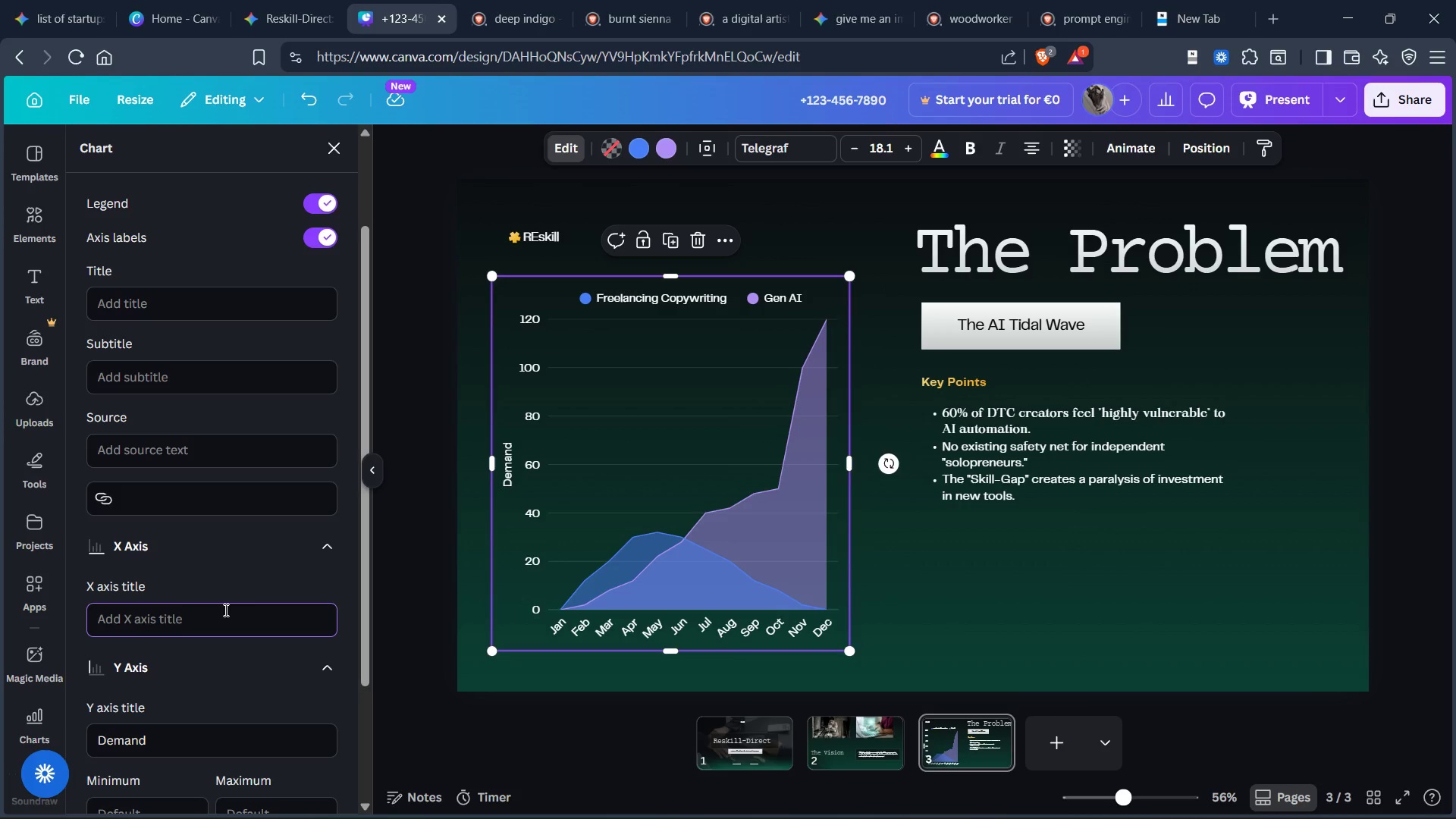 
type(Year)
 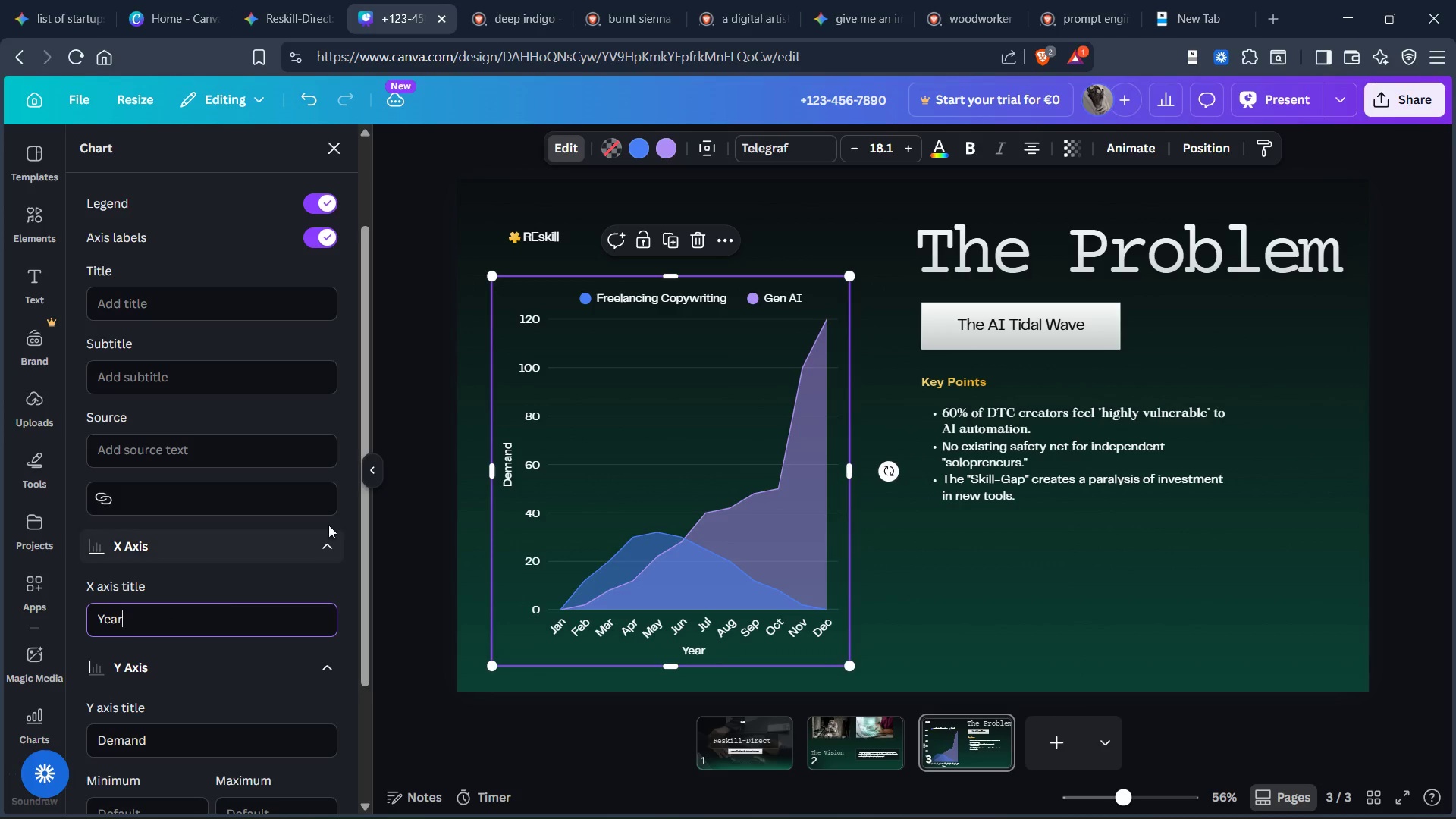 
scroll: coordinate [322, 496], scroll_direction: up, amount: 8.0
 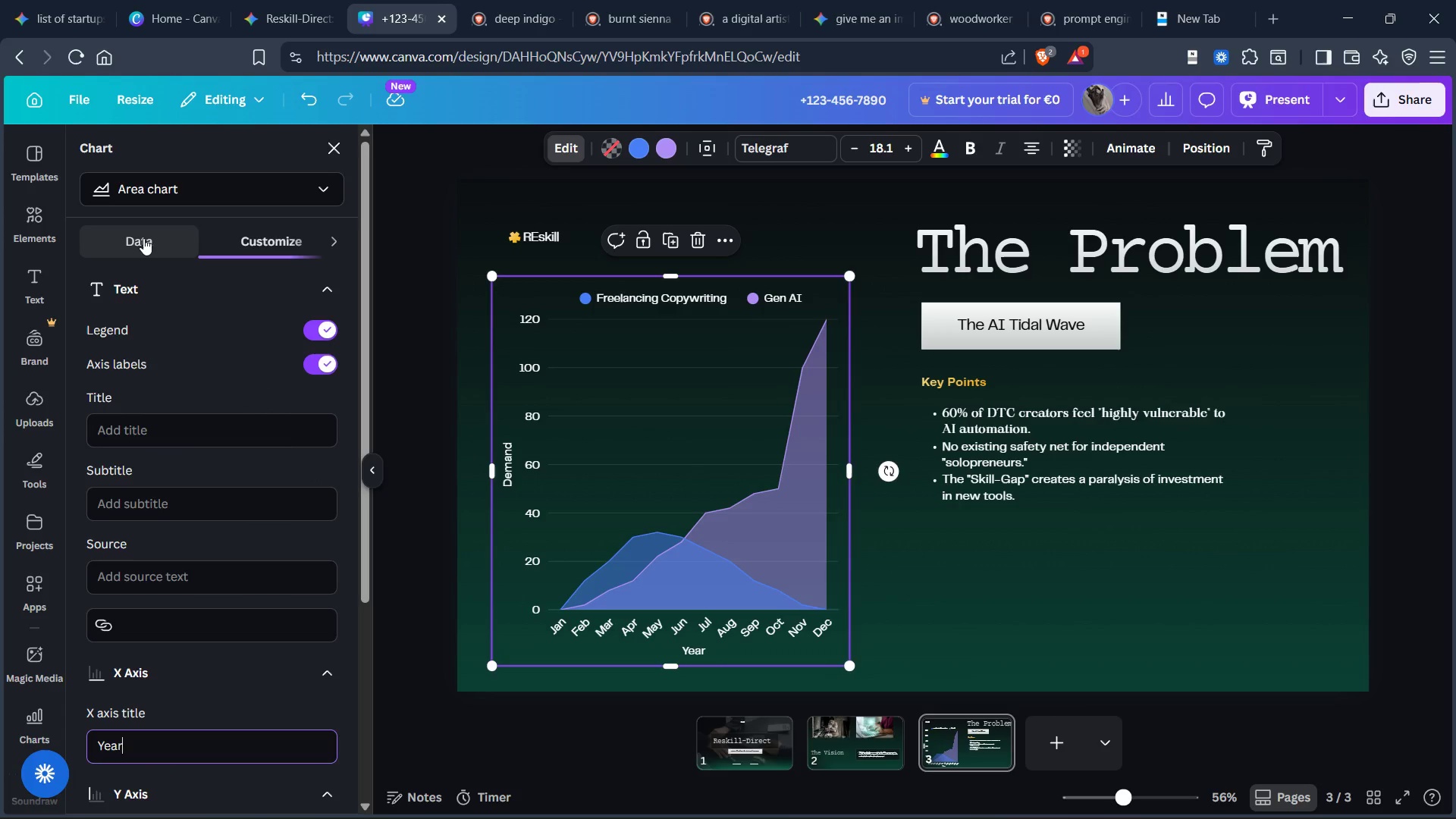 
left_click([143, 238])
 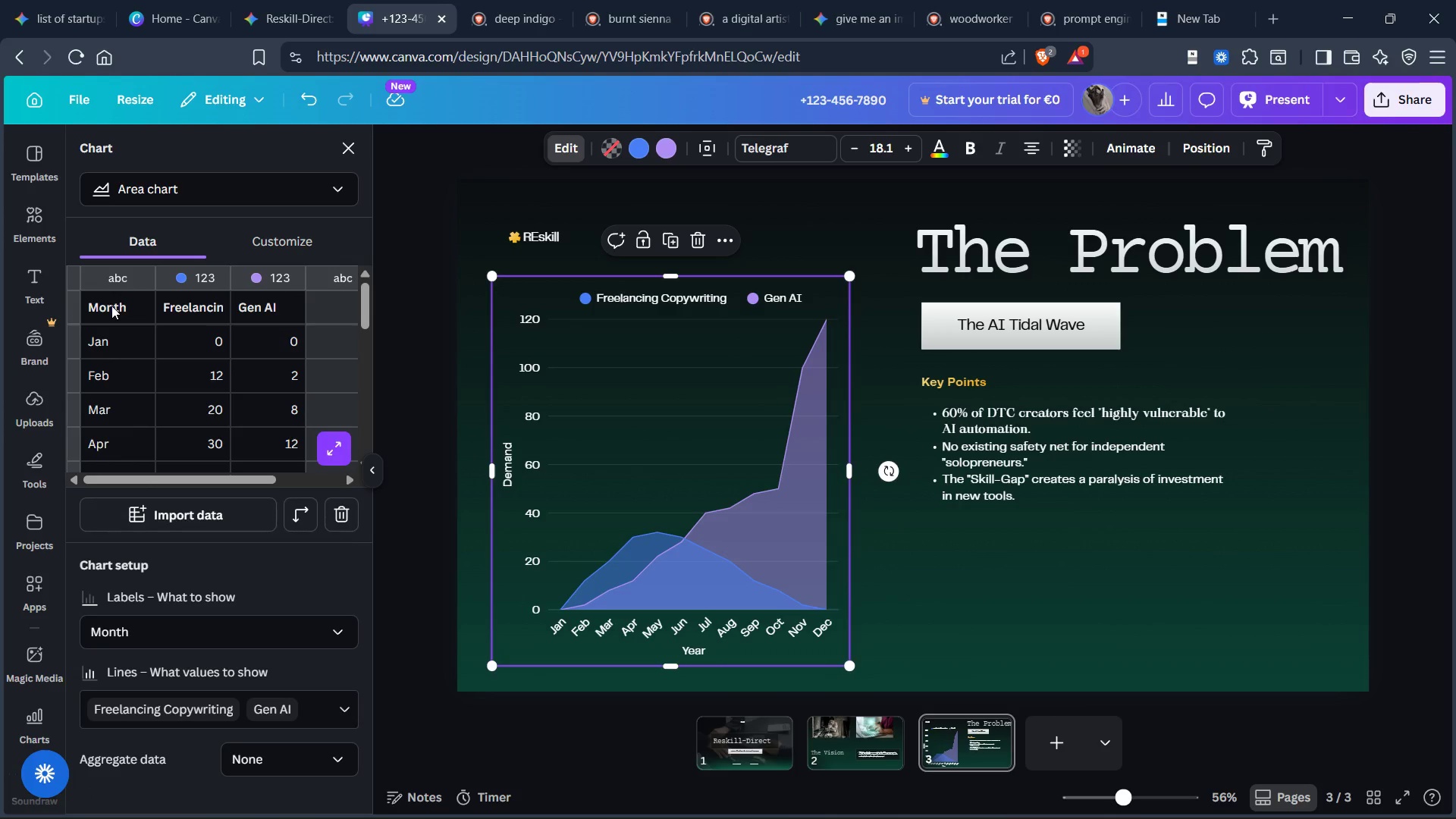 
double_click([111, 306])
 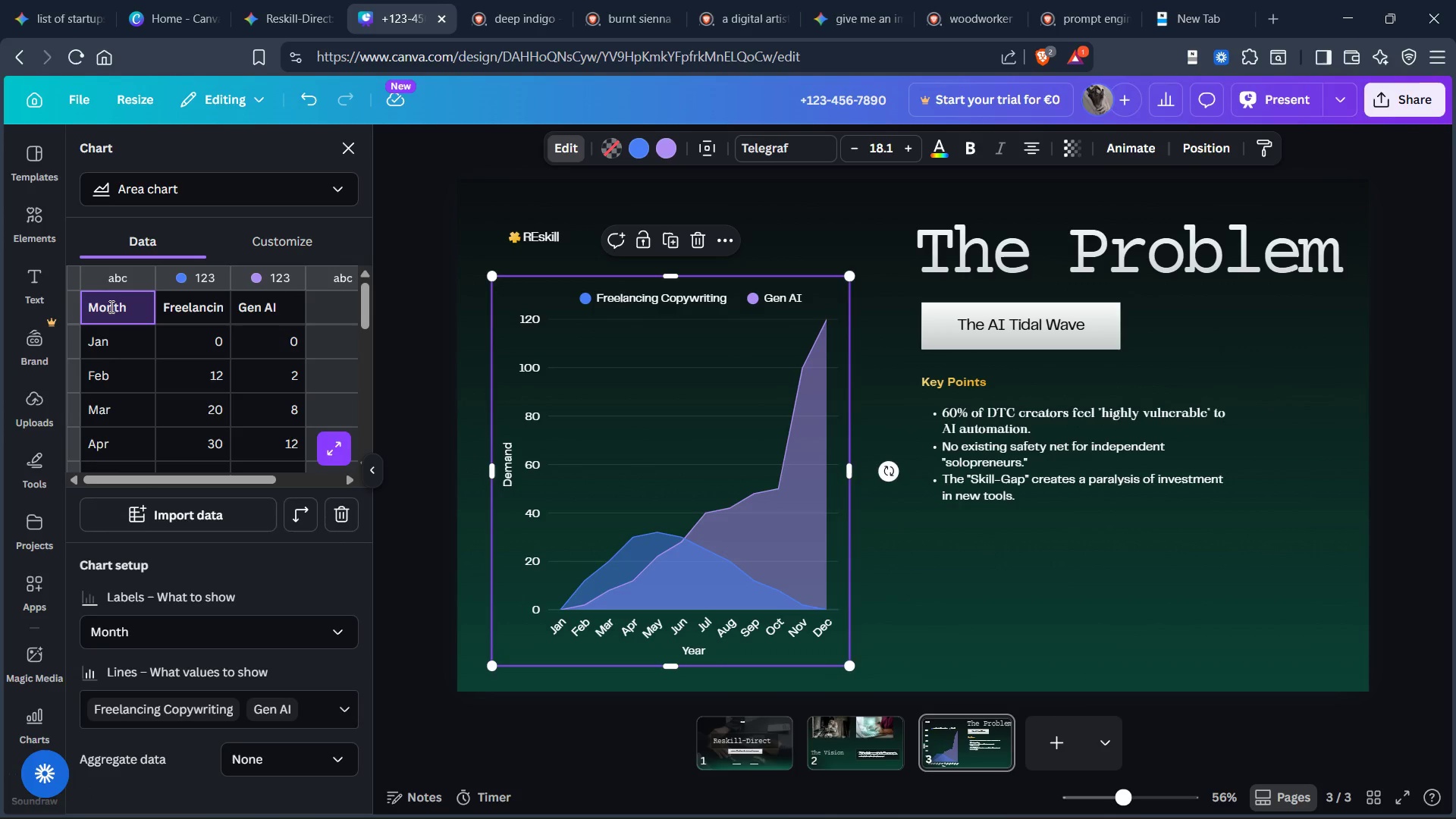 
key(Control+Backspace)
 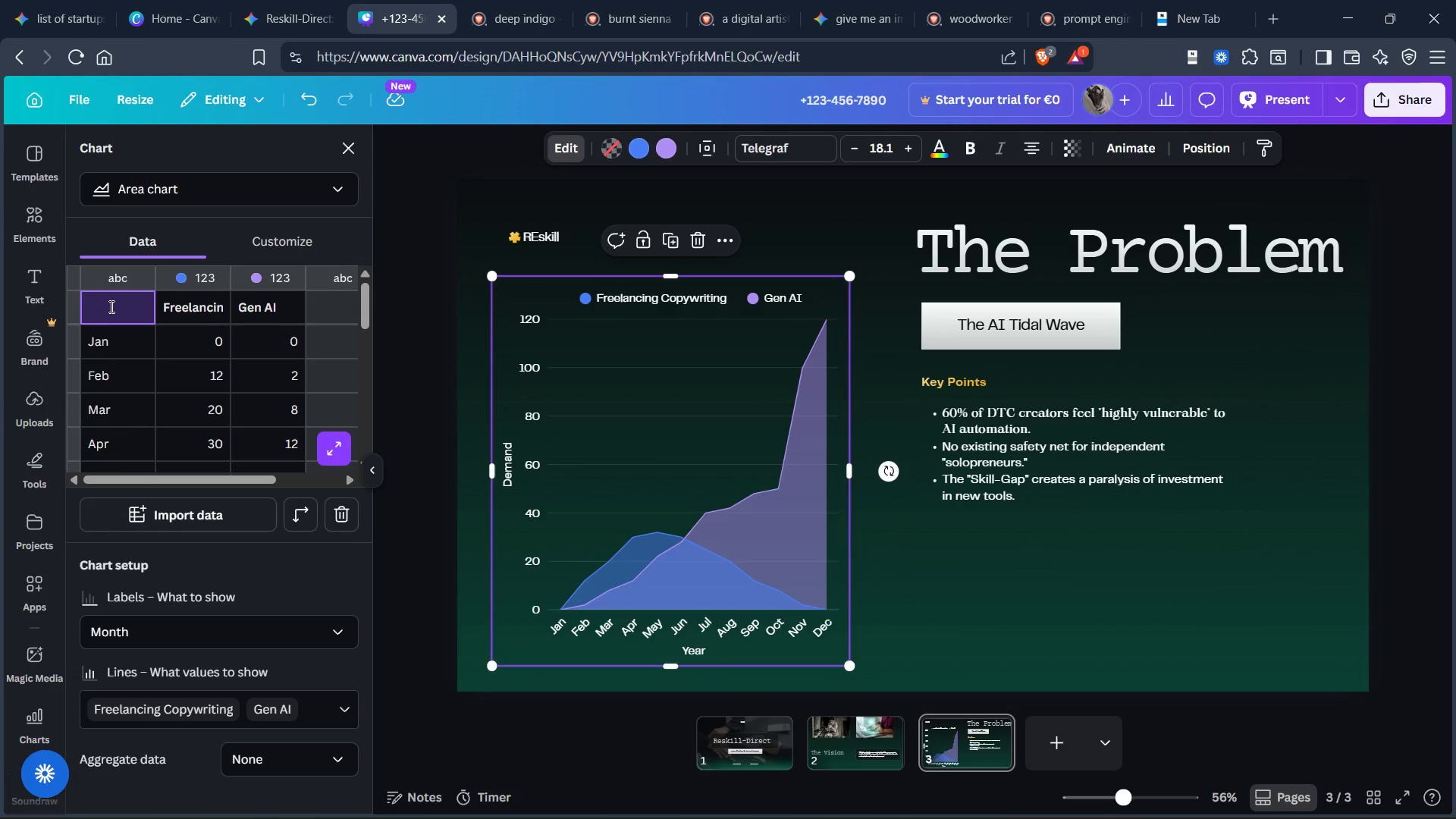 
type(Year)
 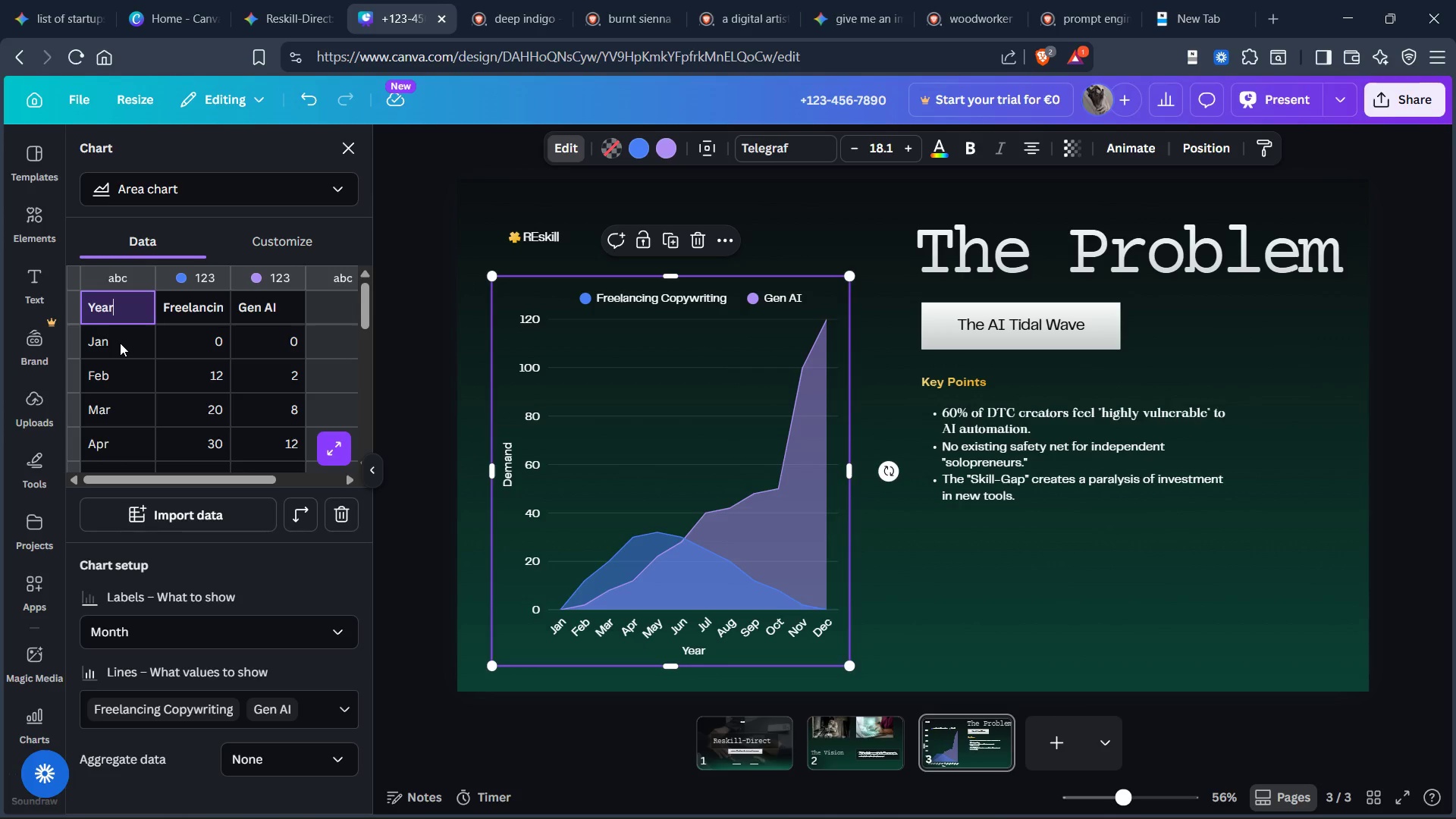 
wait(5.97)
 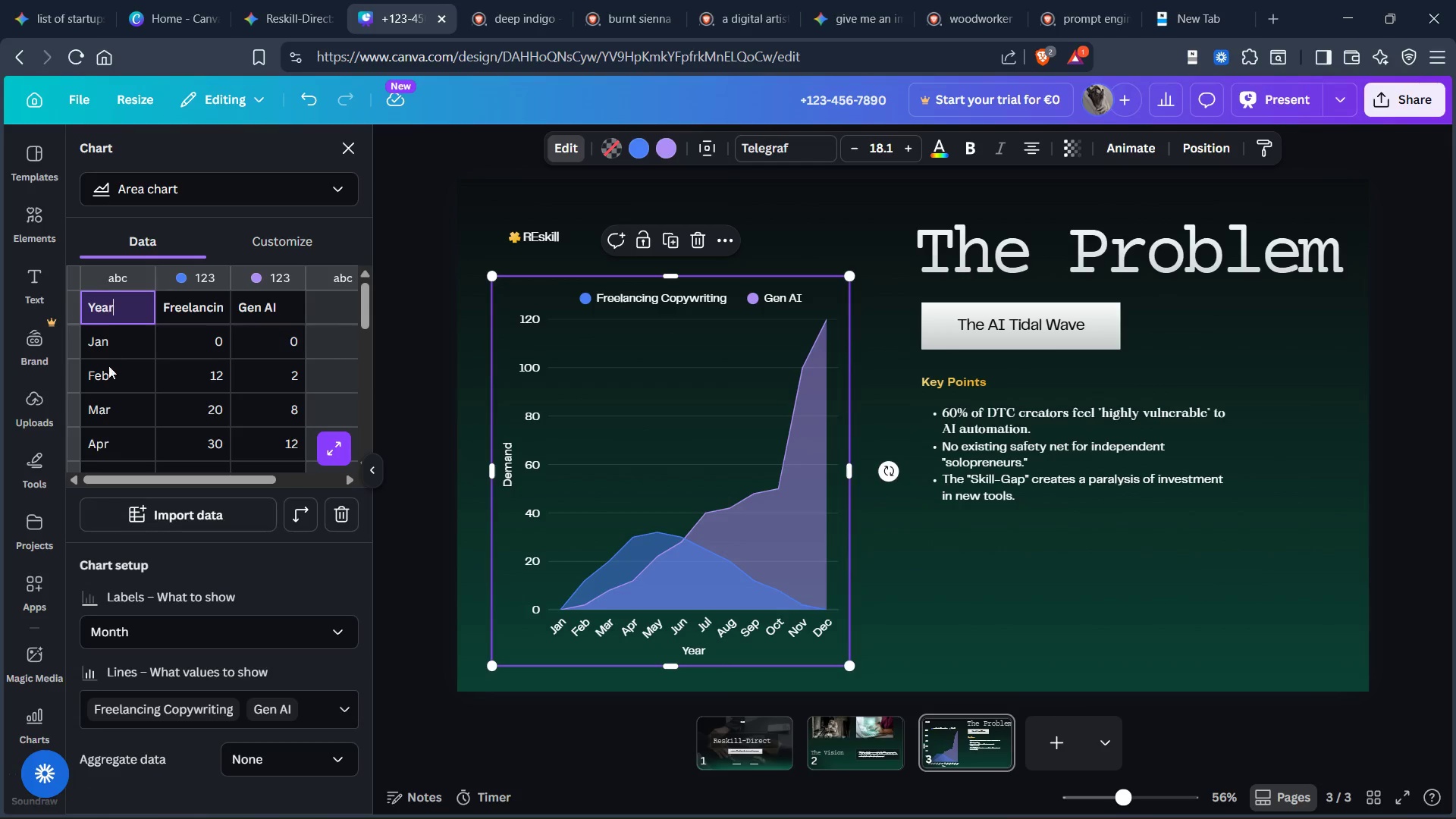 
left_click([120, 346])
 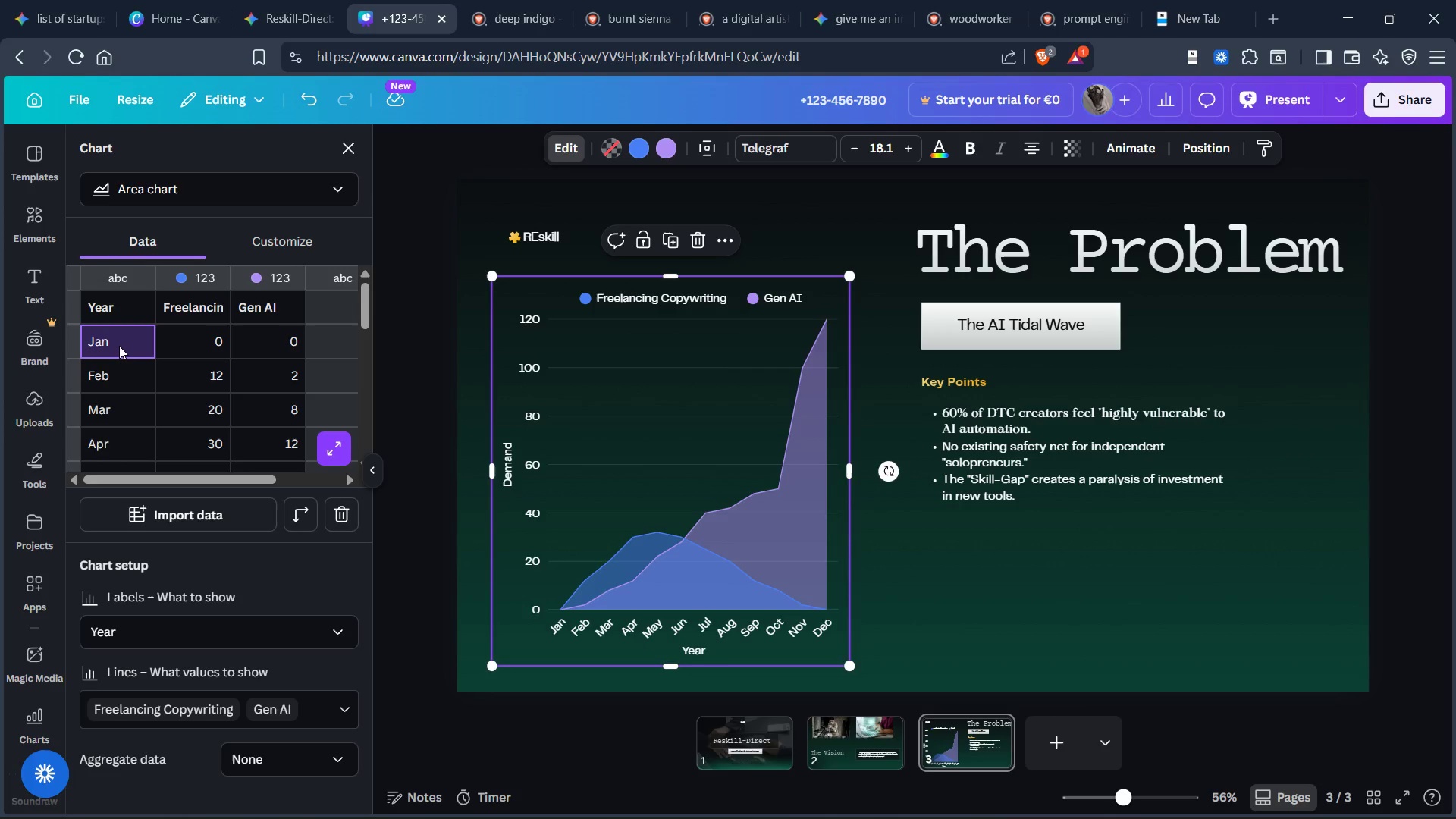 
double_click([119, 345])
 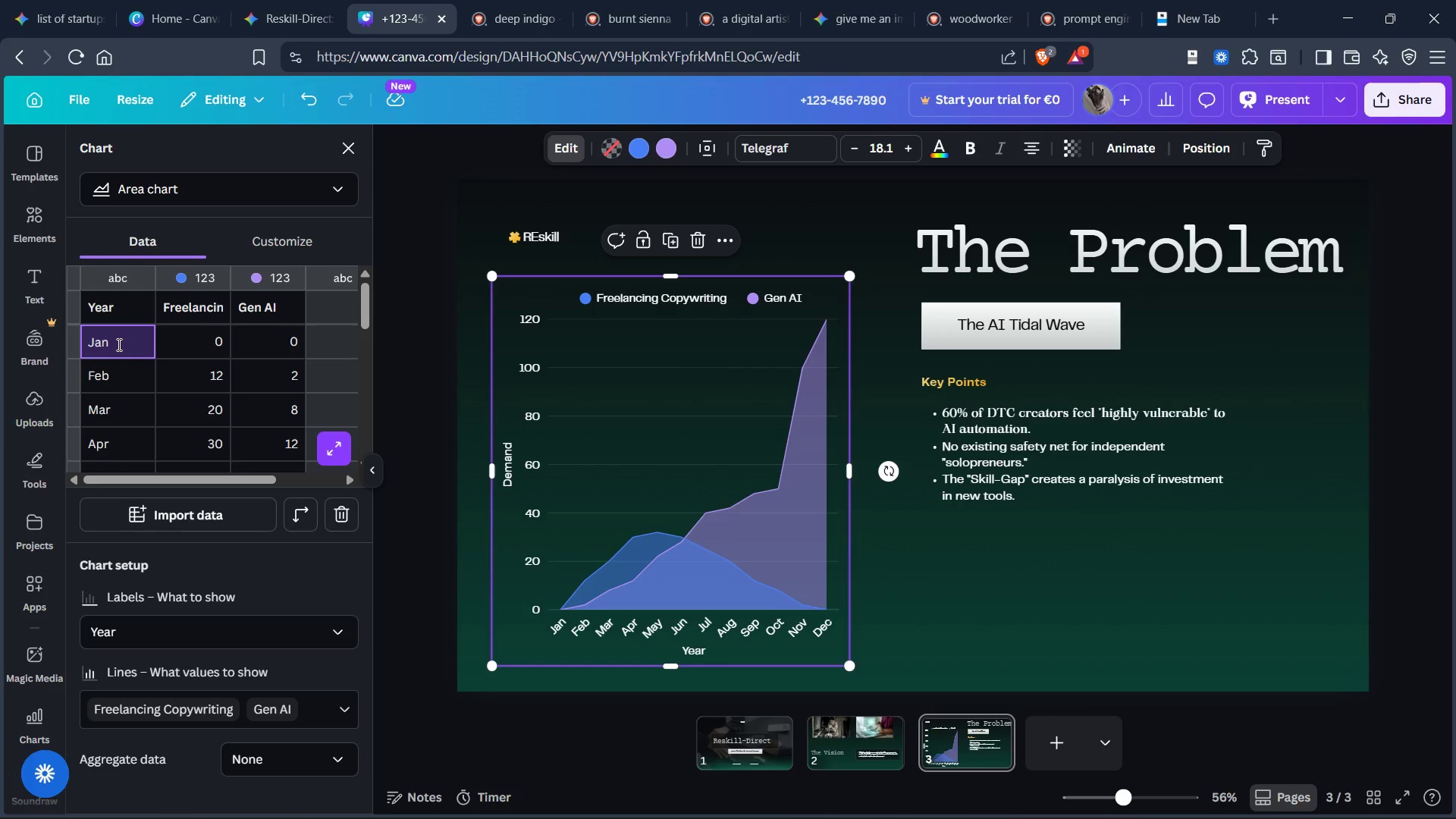 
key(Control+Backspace)
 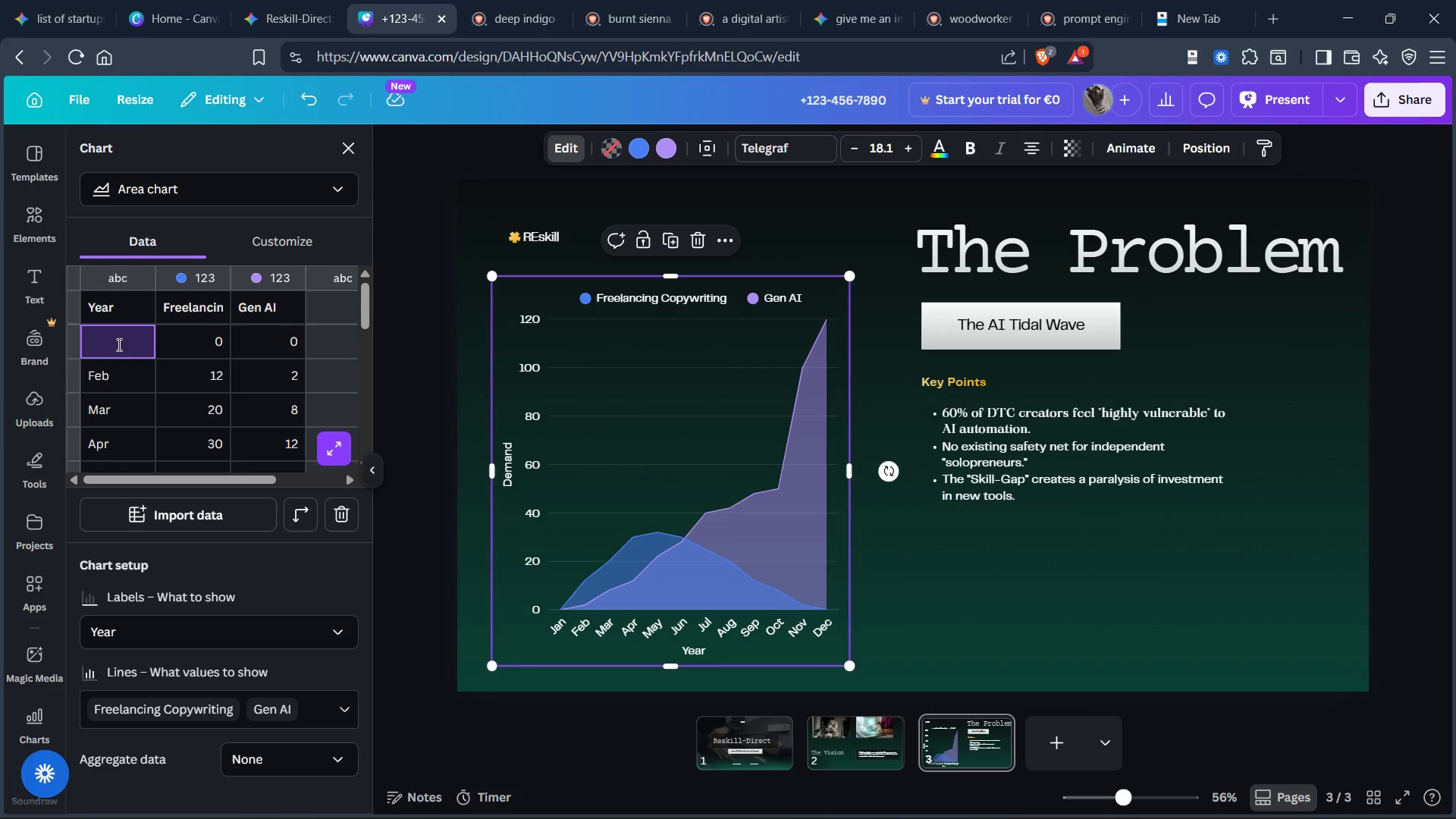 
type(202)
key(Tab)
 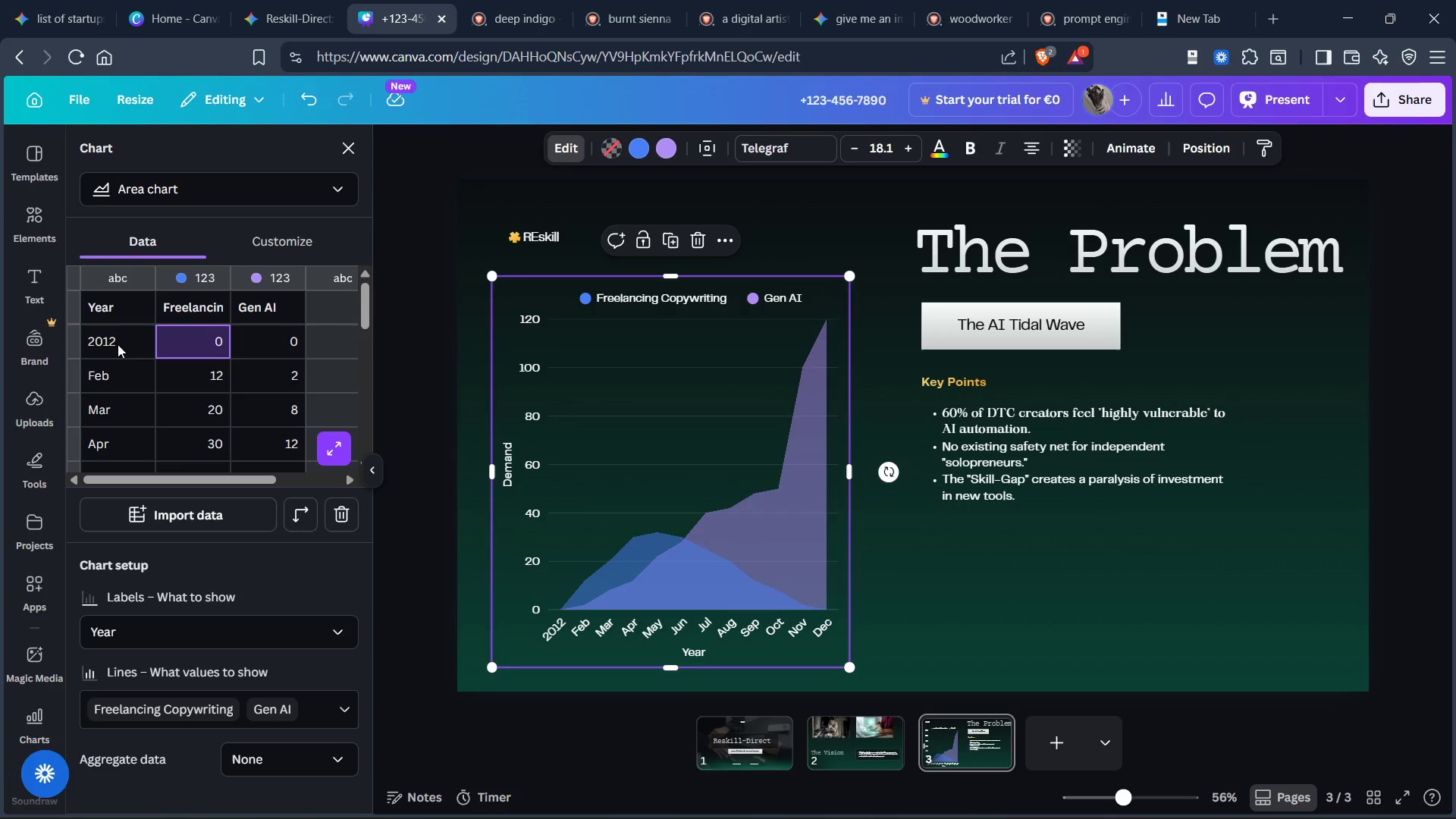 
hold_key(key=1, duration=0.44)
 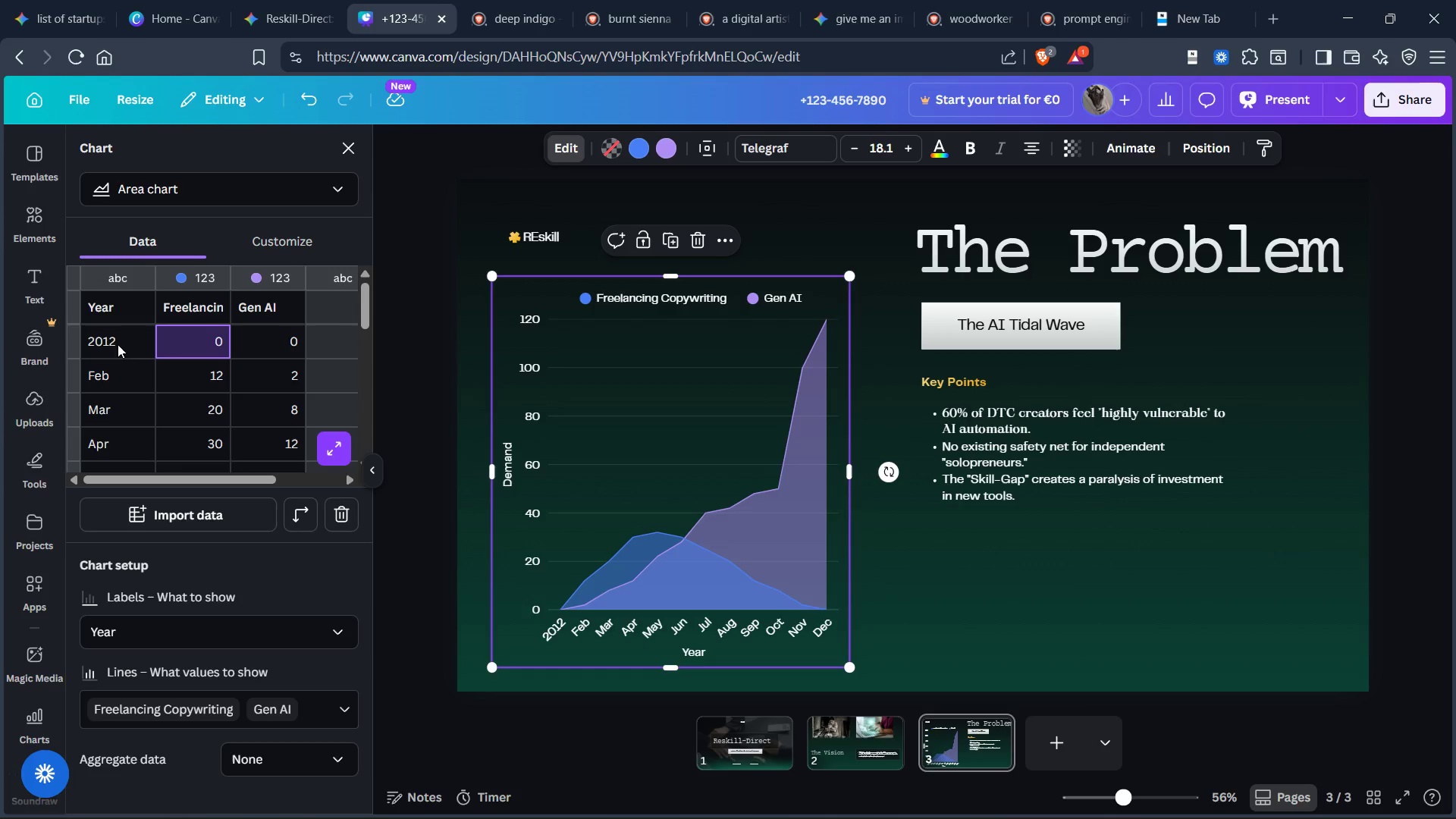 
double_click([130, 374])
 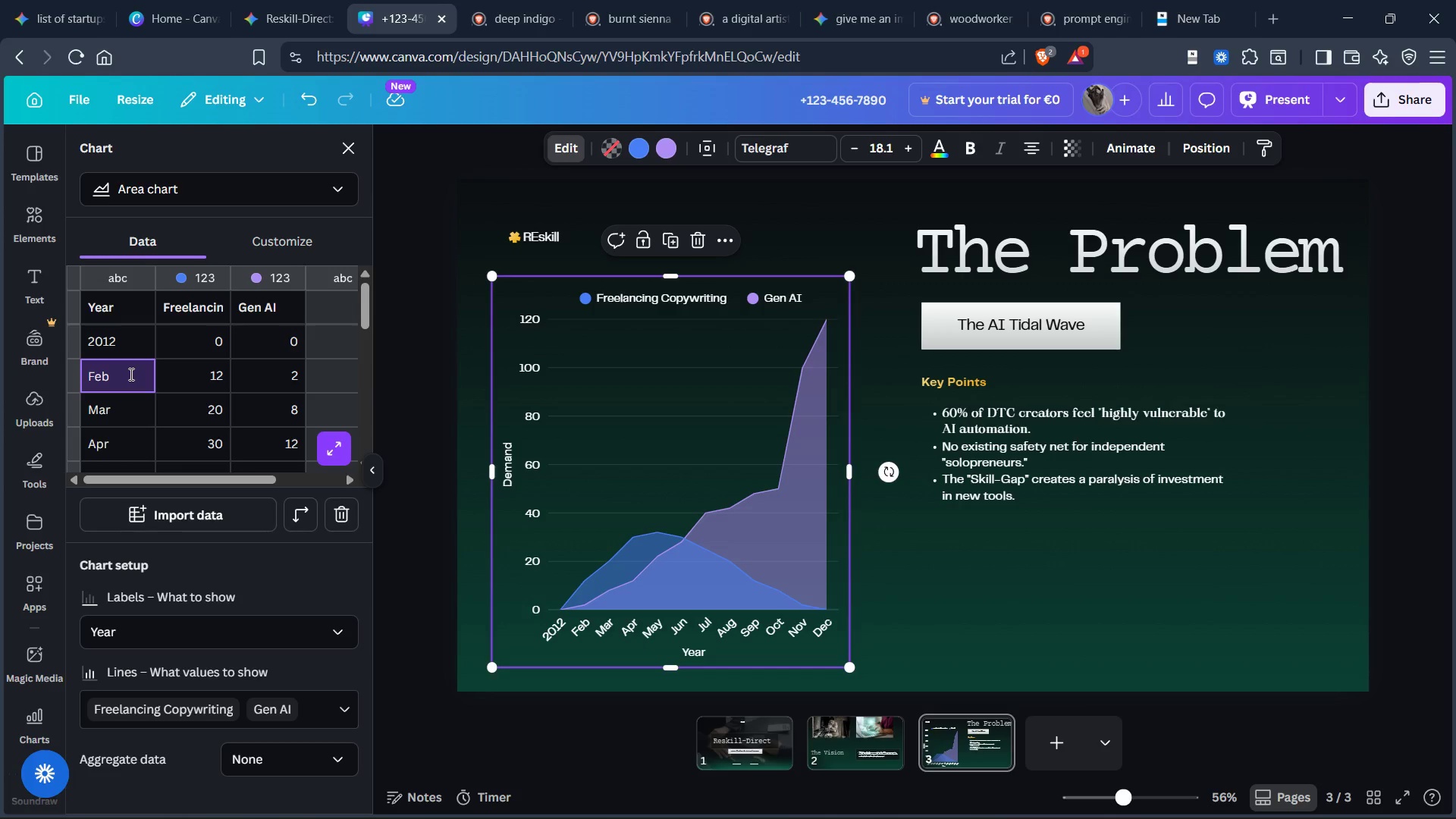 
key(Control+Backspace)
 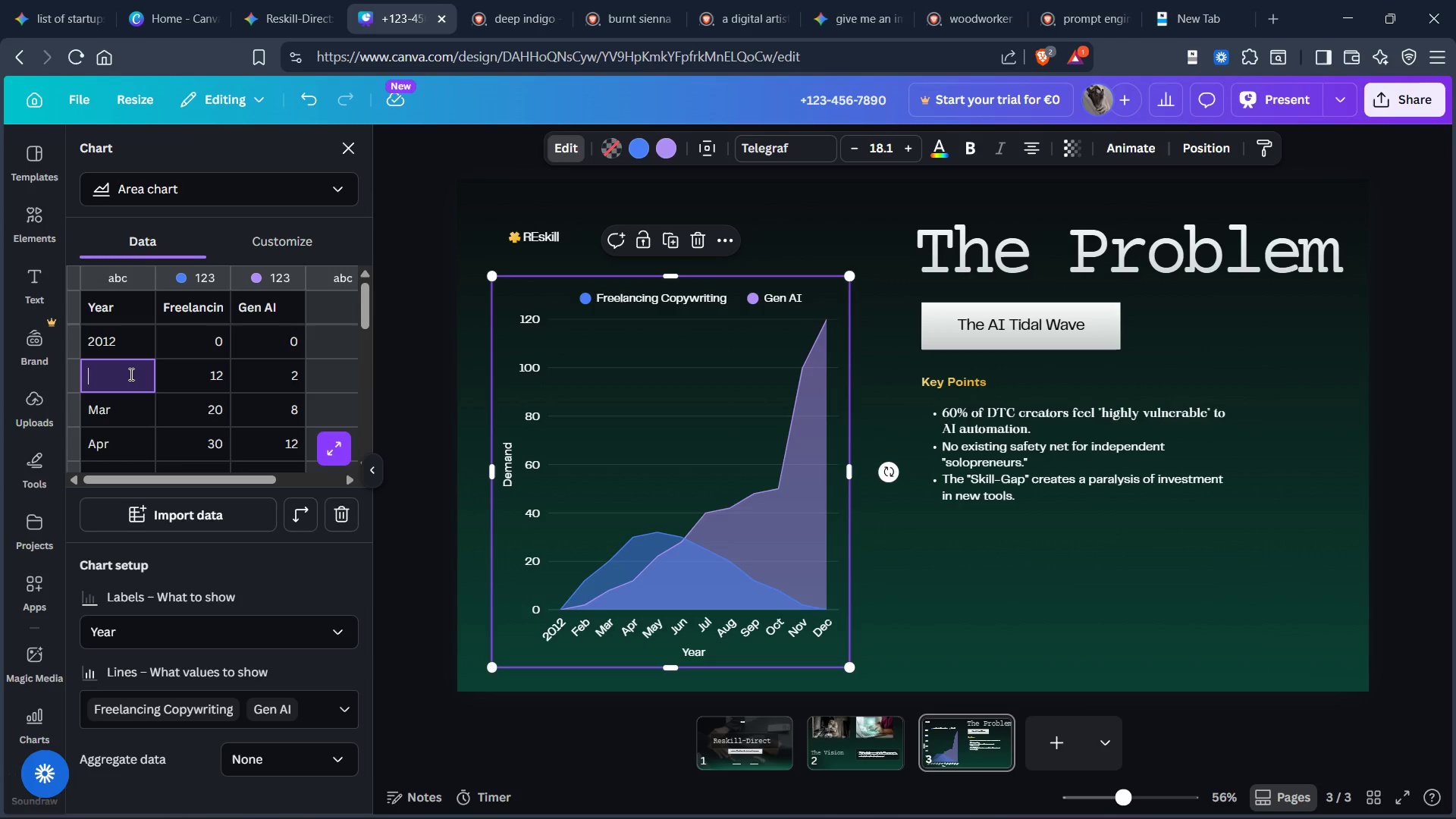 
type(2013)
 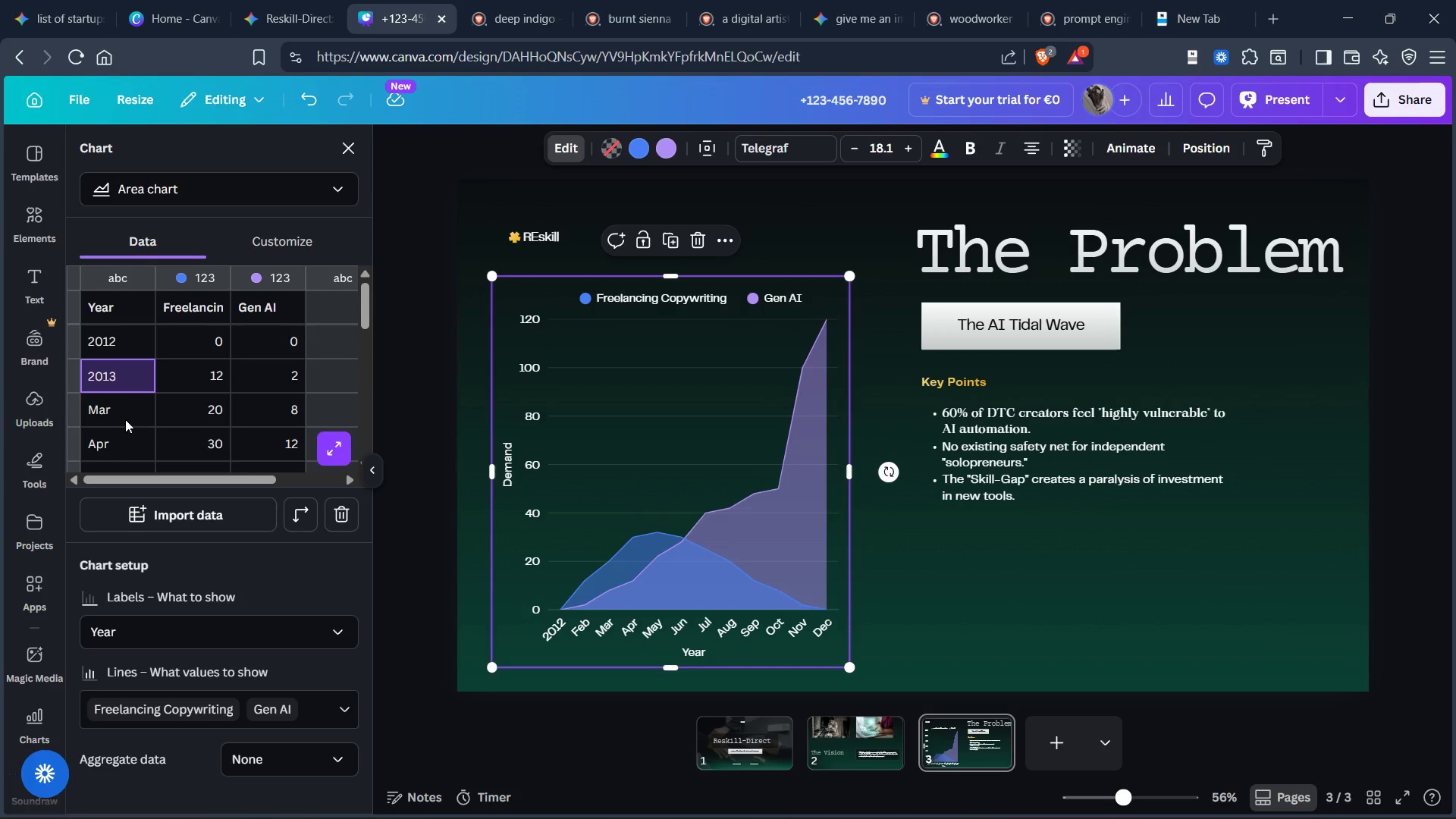 
double_click([126, 419])
 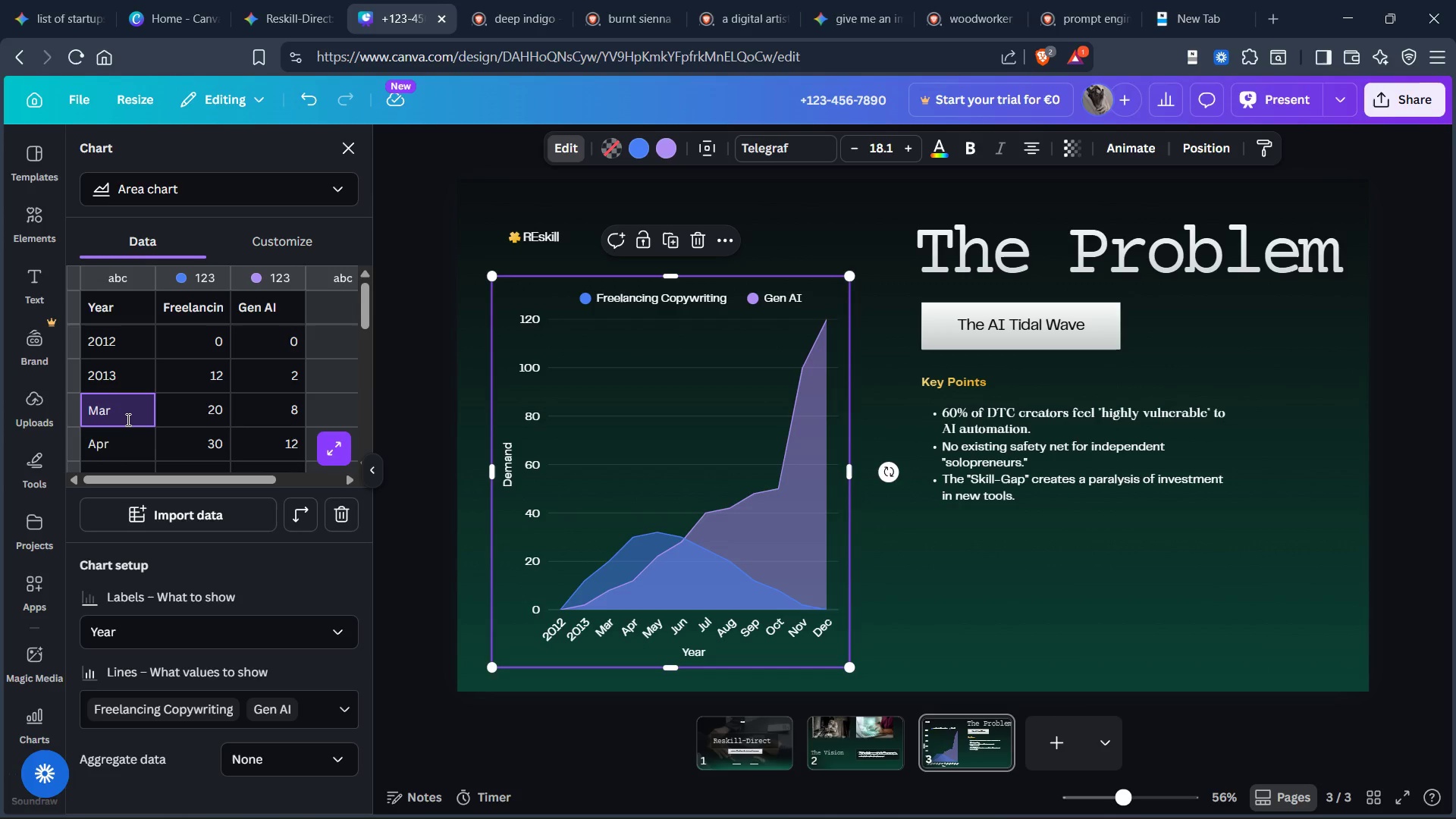 
type(10)
 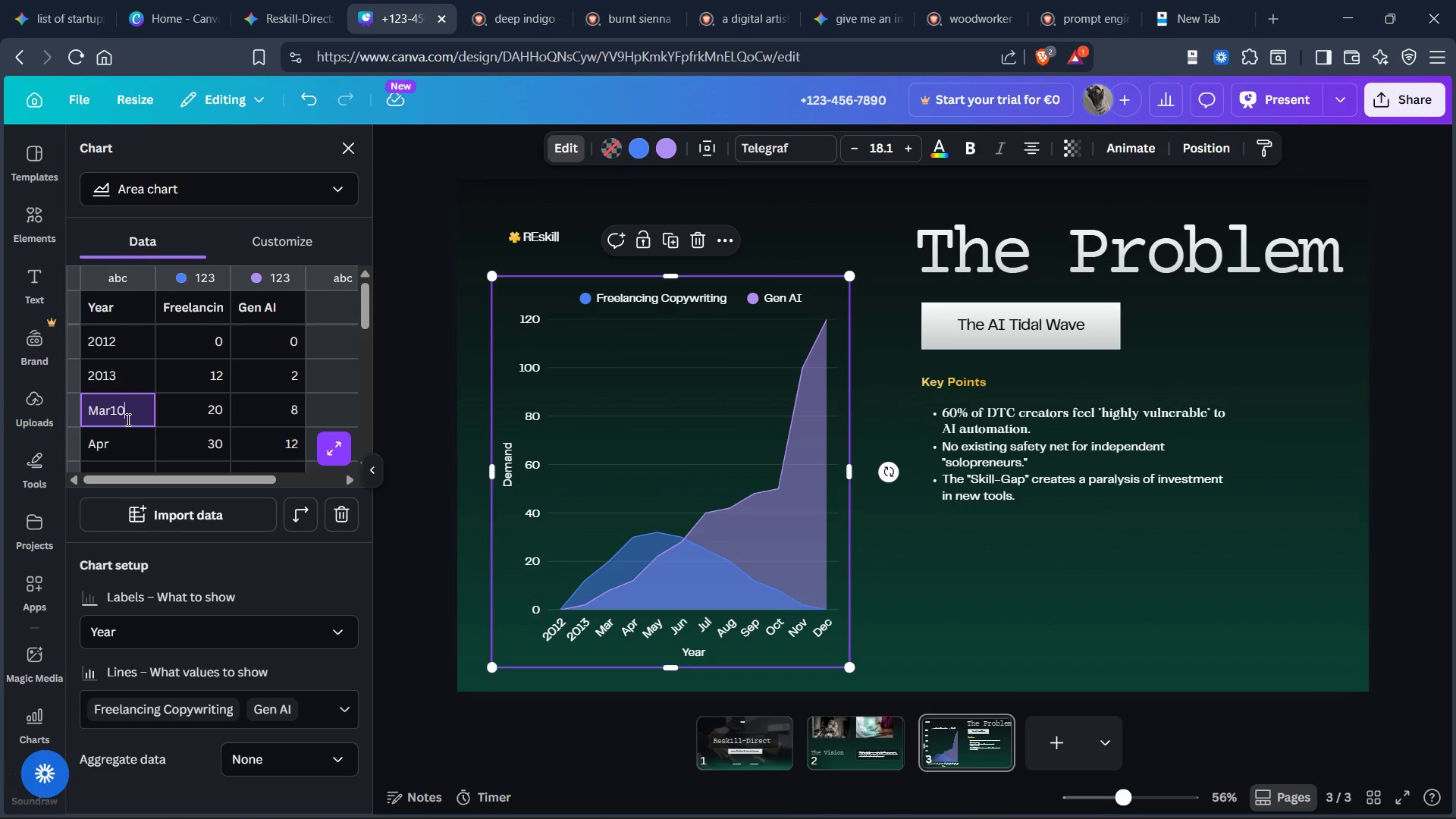 
key(Control+Backspace)
 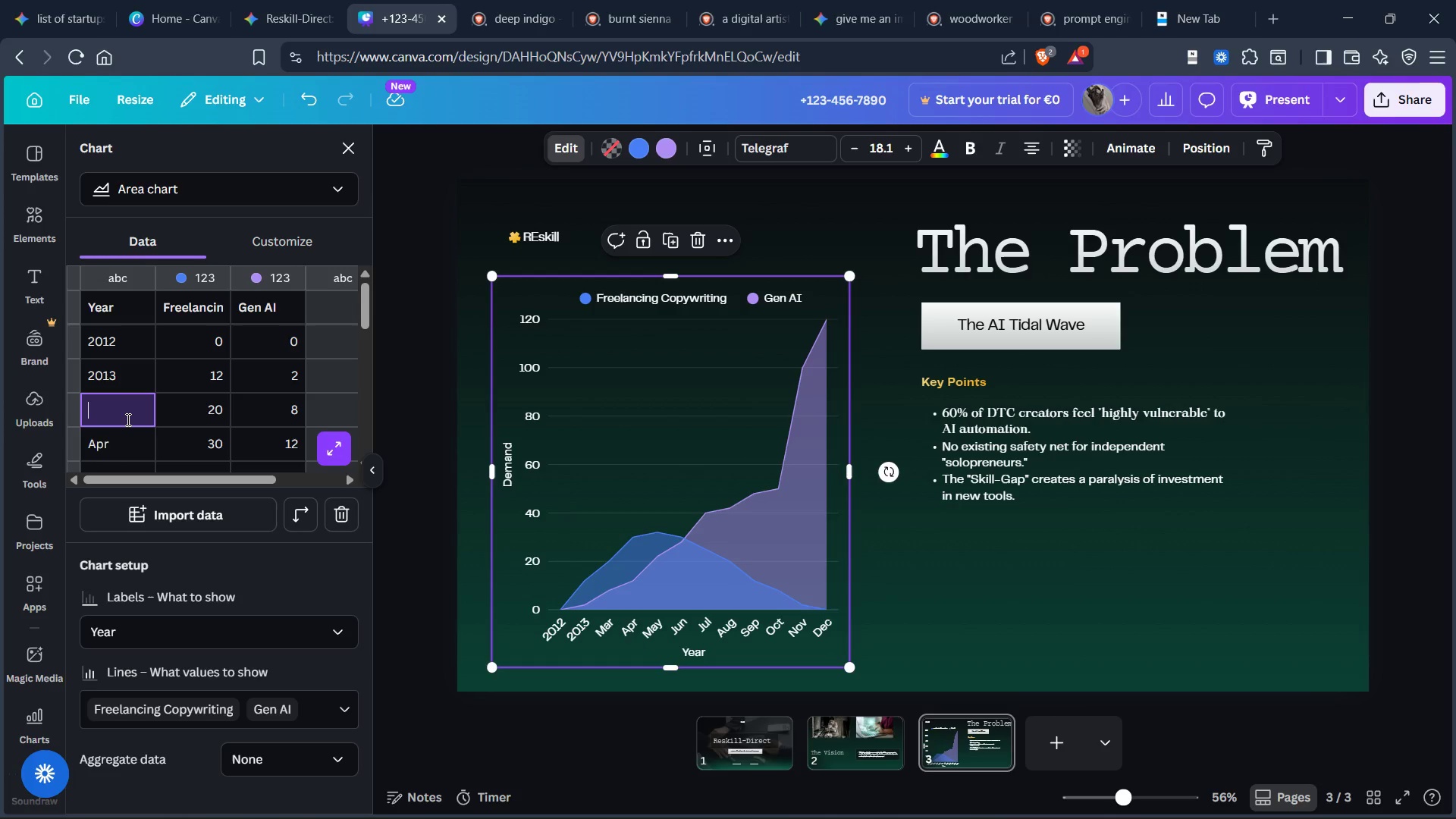 
type(2011)
key(Backspace)
type(4)
 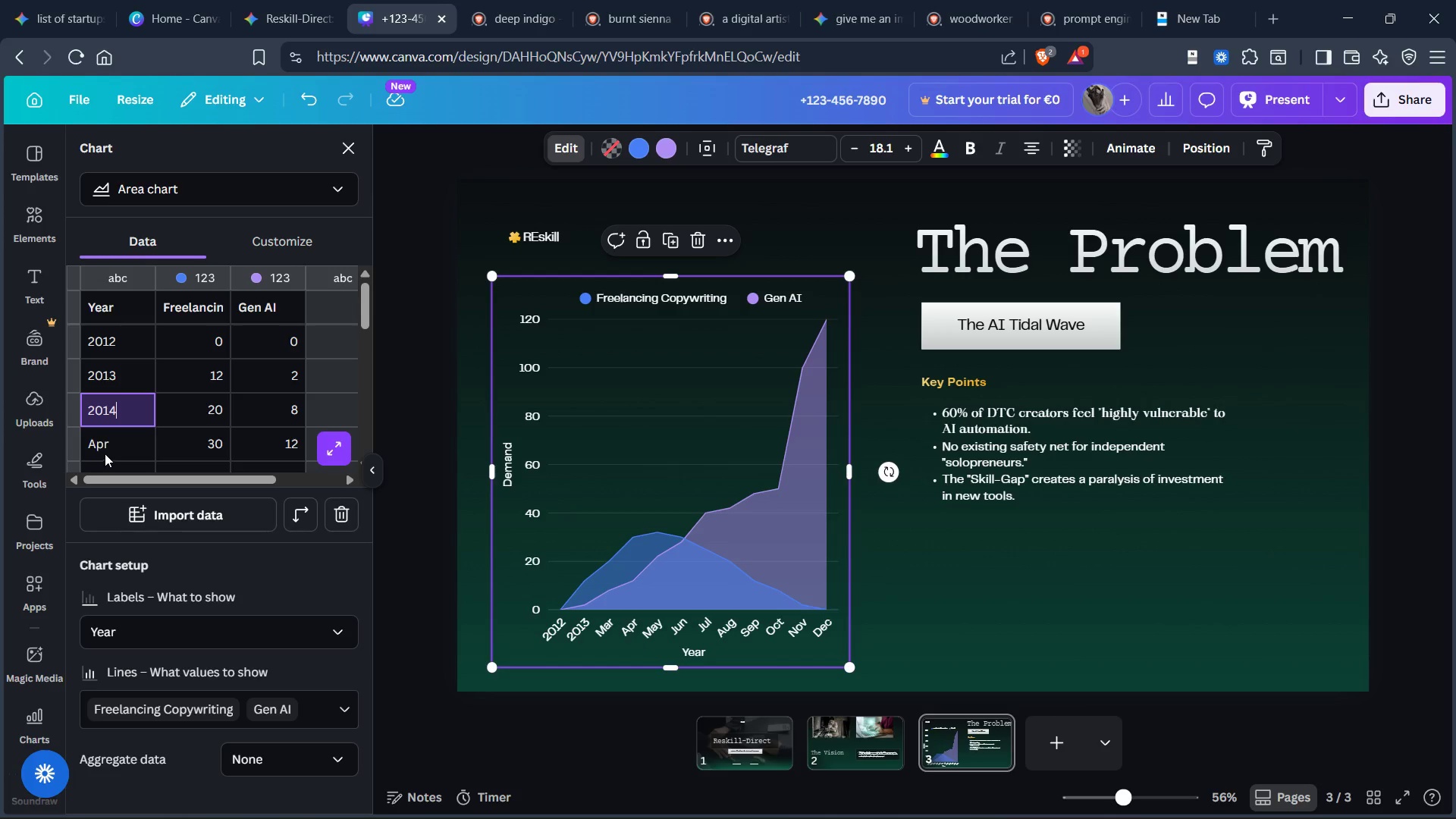 
left_click([129, 444])
 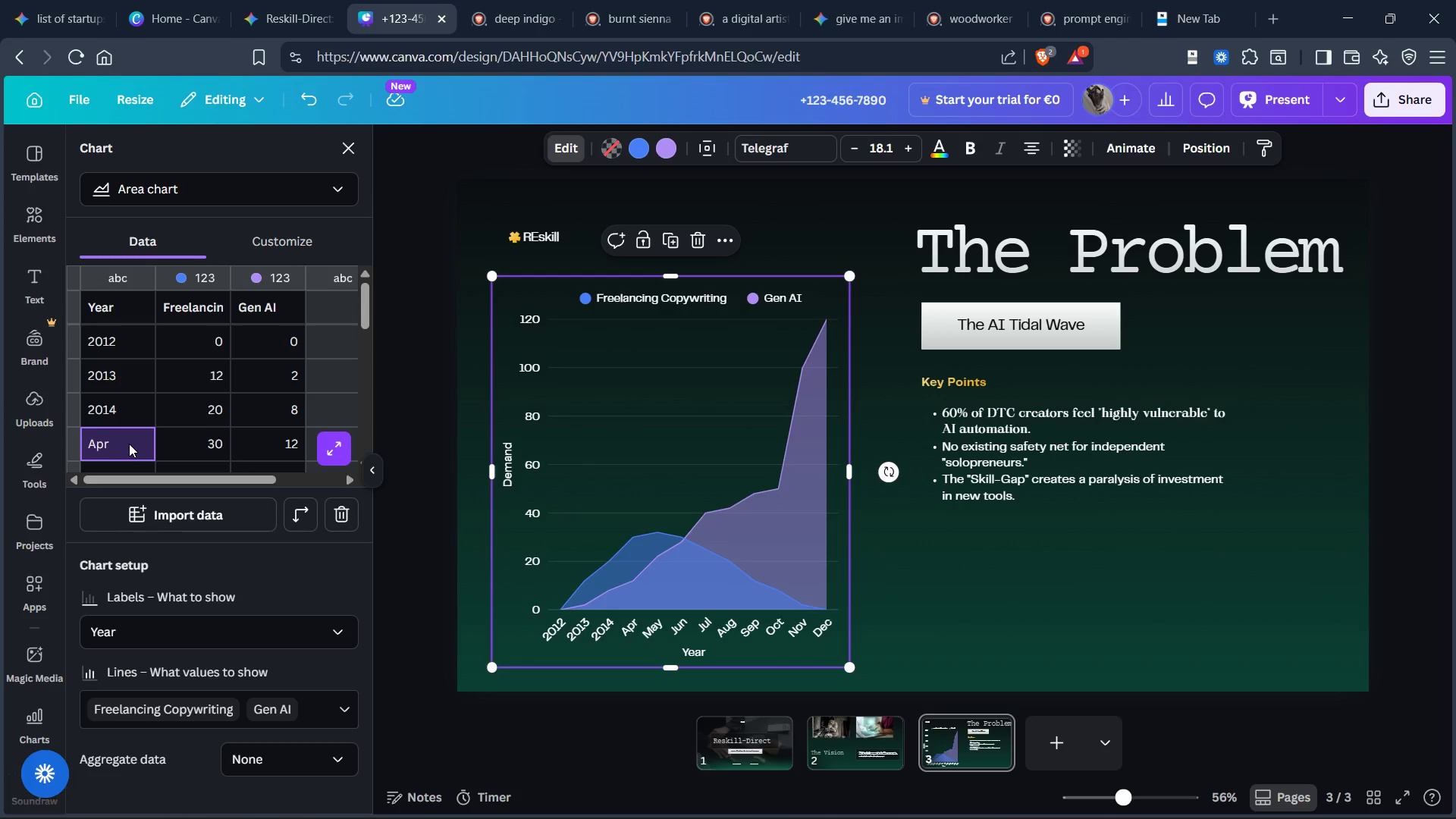 
type(1015)
 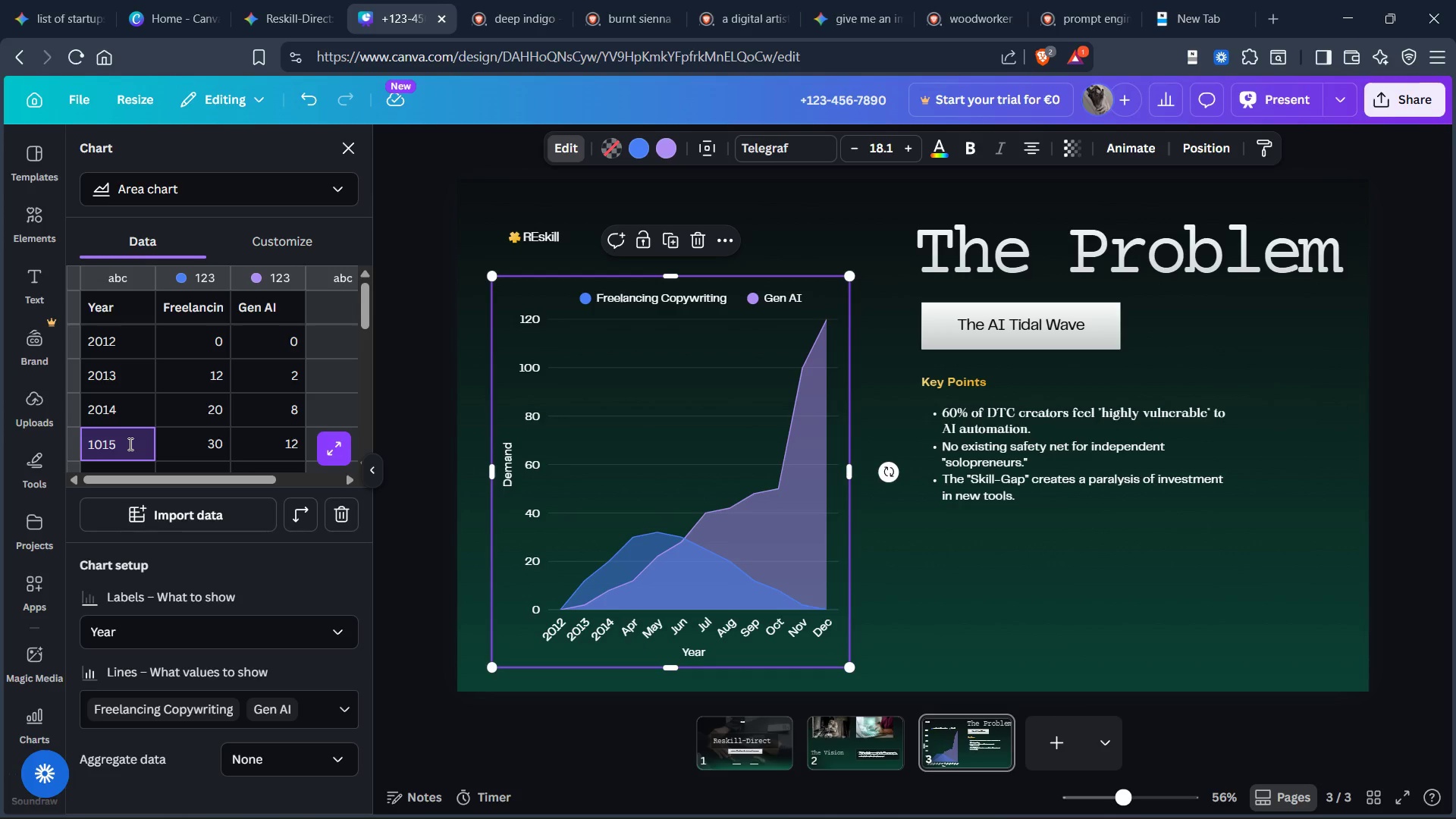 
scroll: coordinate [125, 434], scroll_direction: down, amount: 2.0
 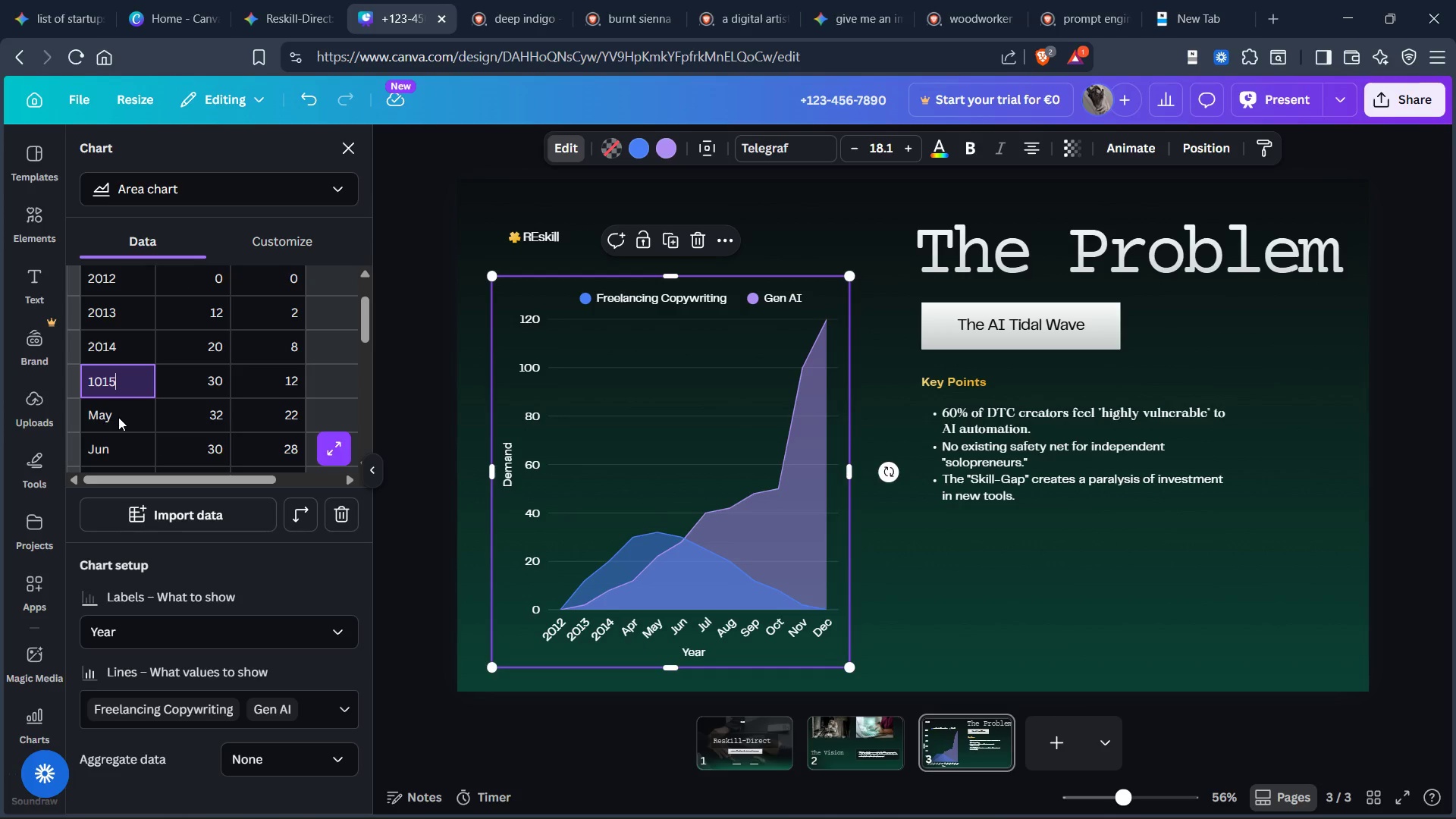 
key(Home)
 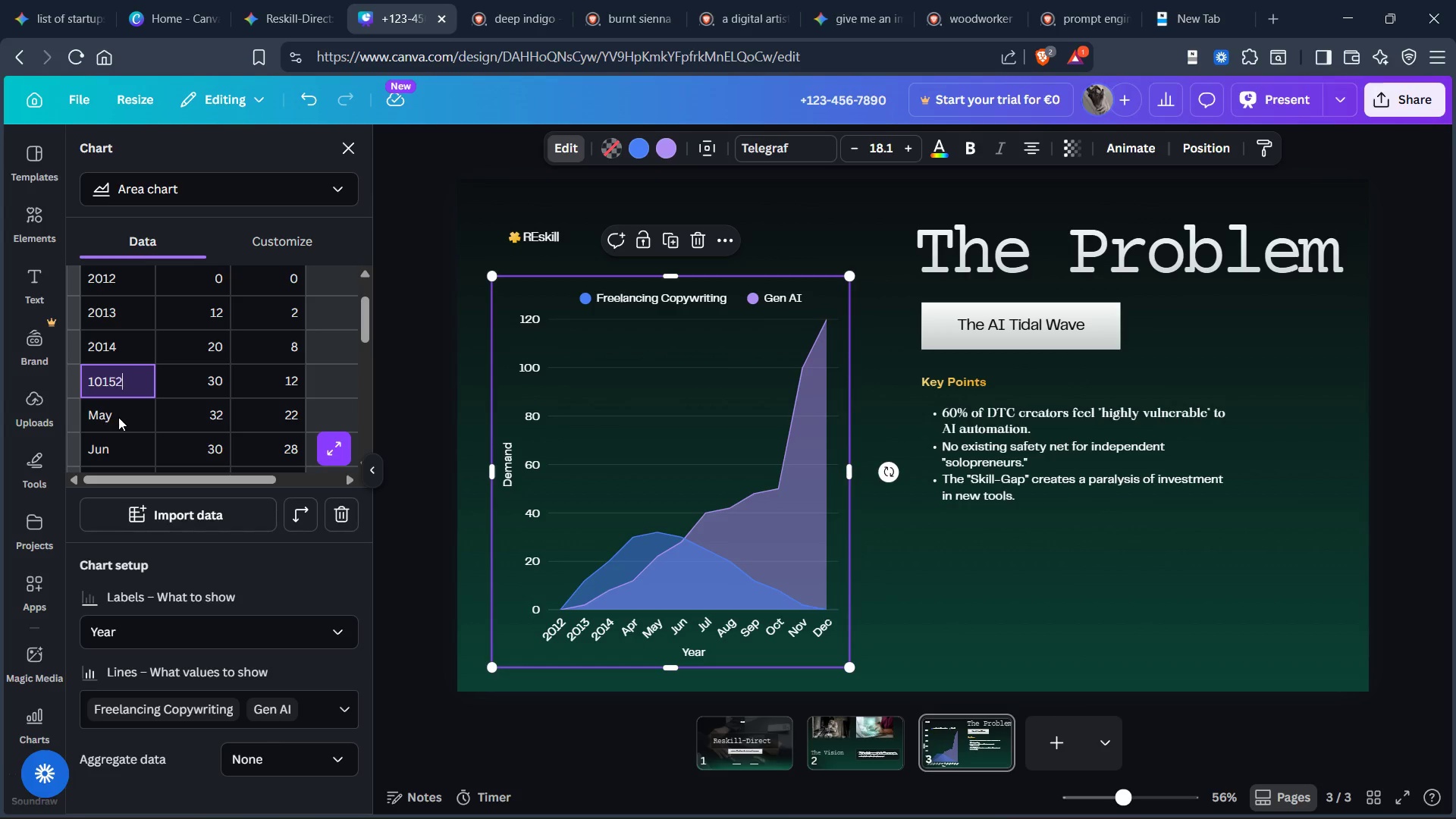 
key(2)
 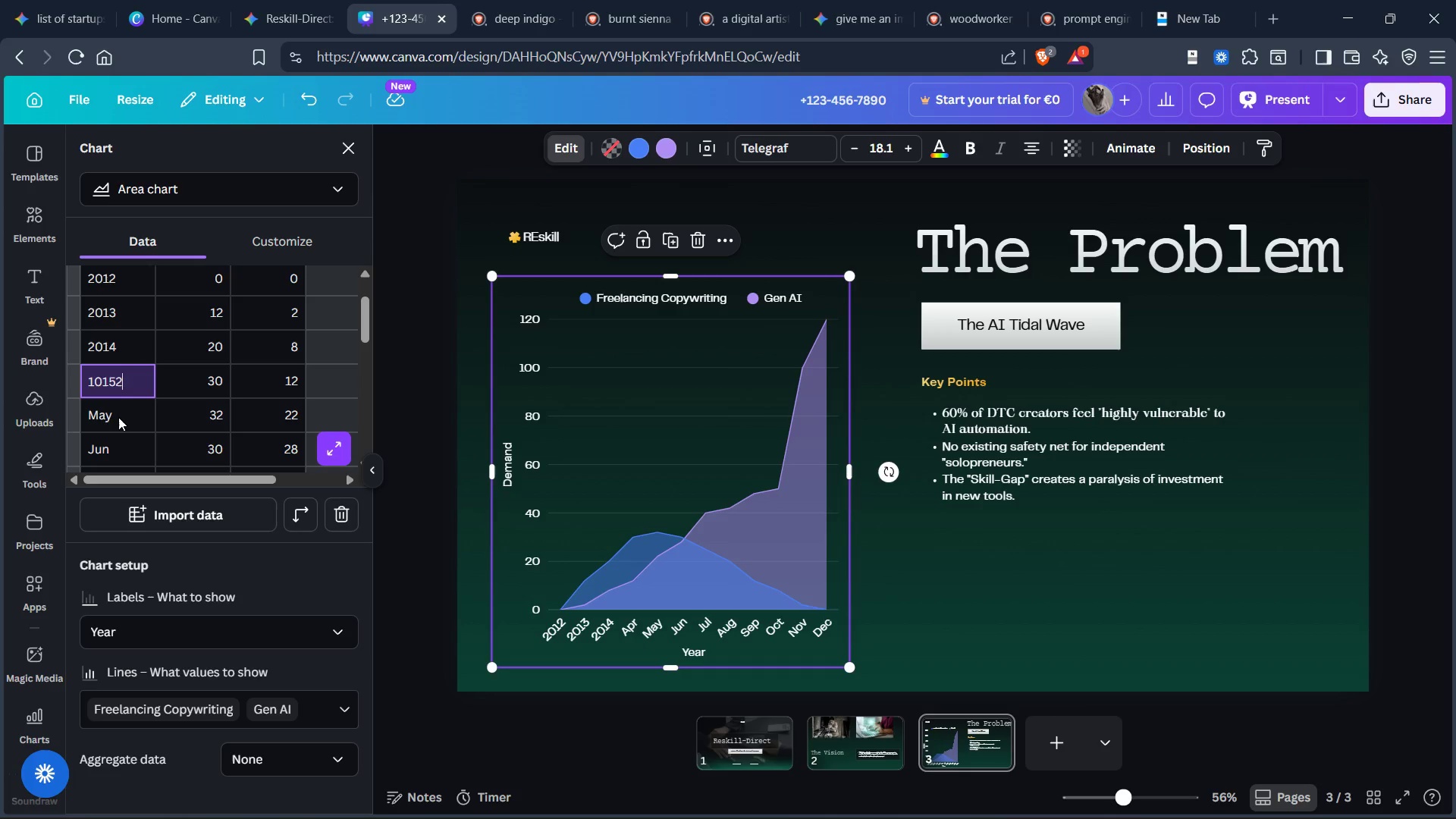 
key(Delete)
 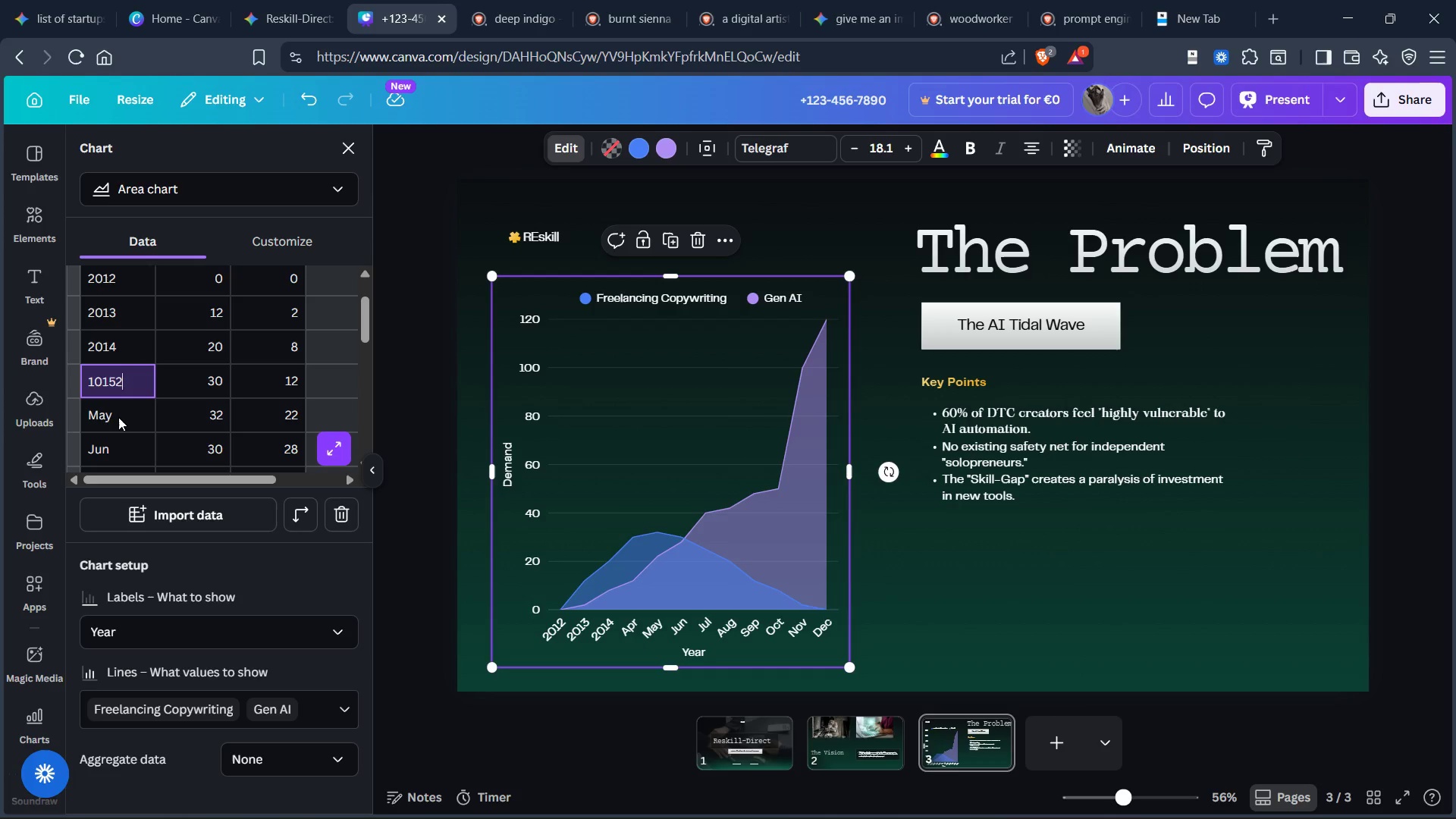 
key(Delete)
 